 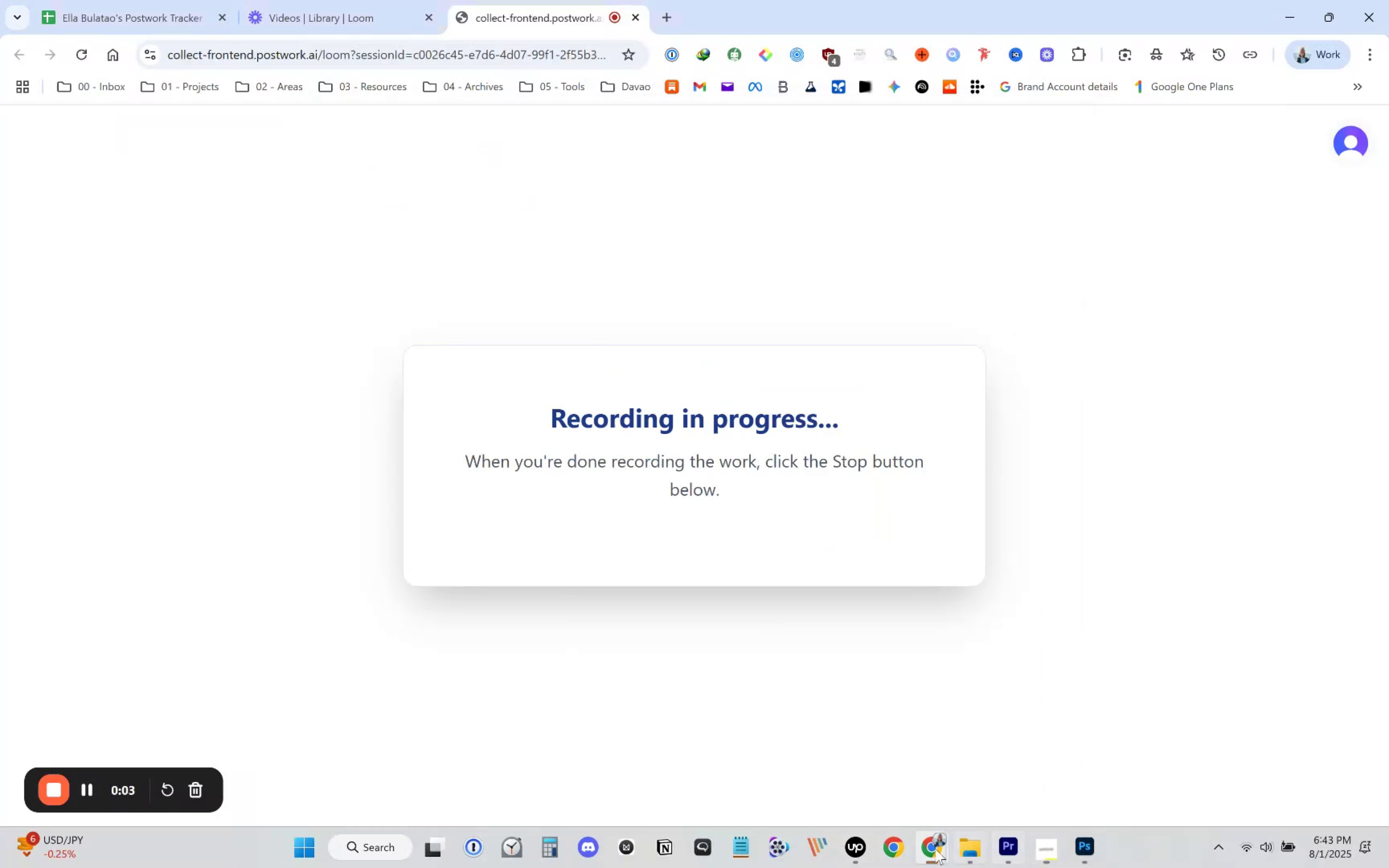 
left_click([862, 854])
 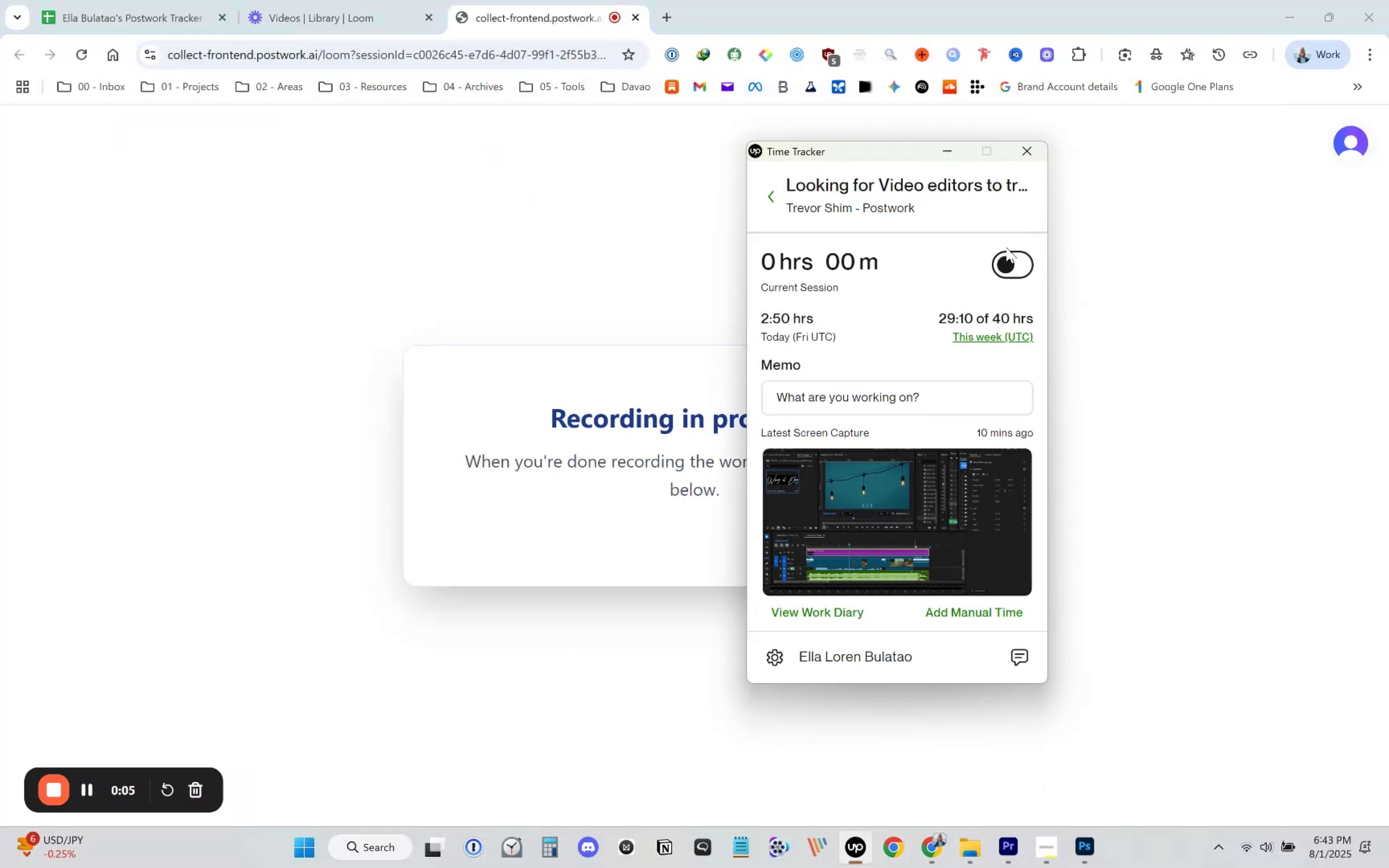 
double_click([1007, 263])
 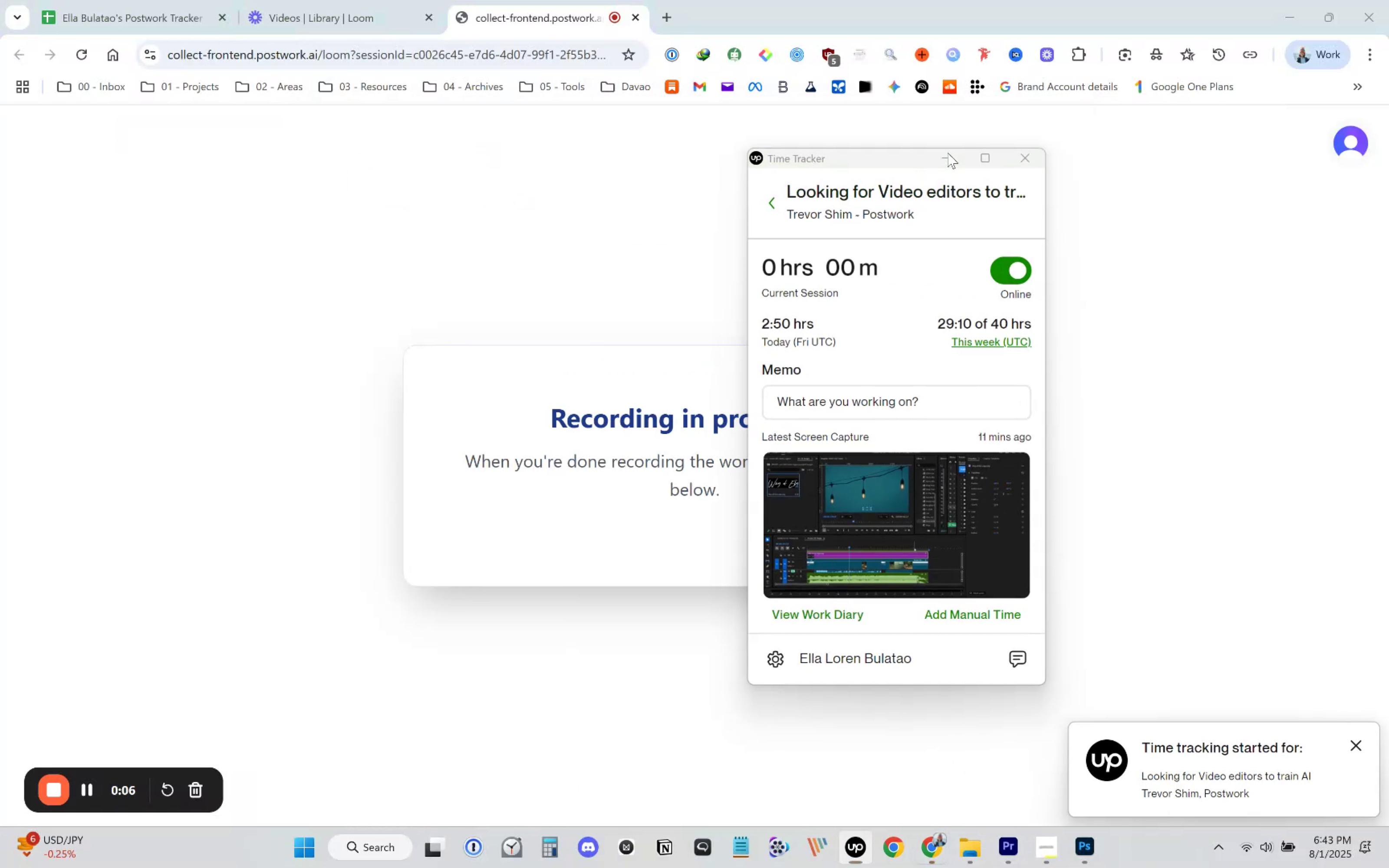 
double_click([1206, 508])
 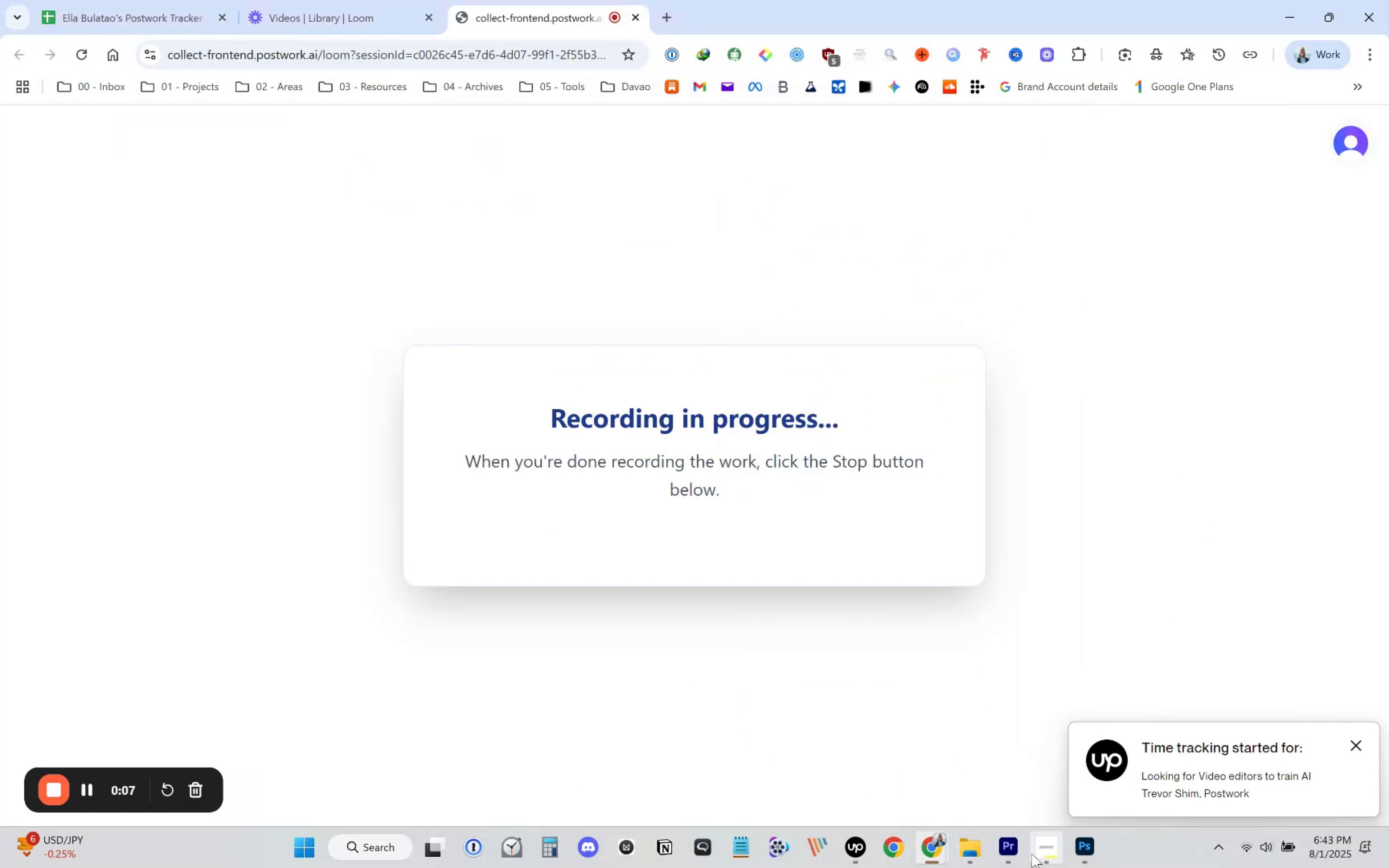 
left_click([1017, 855])
 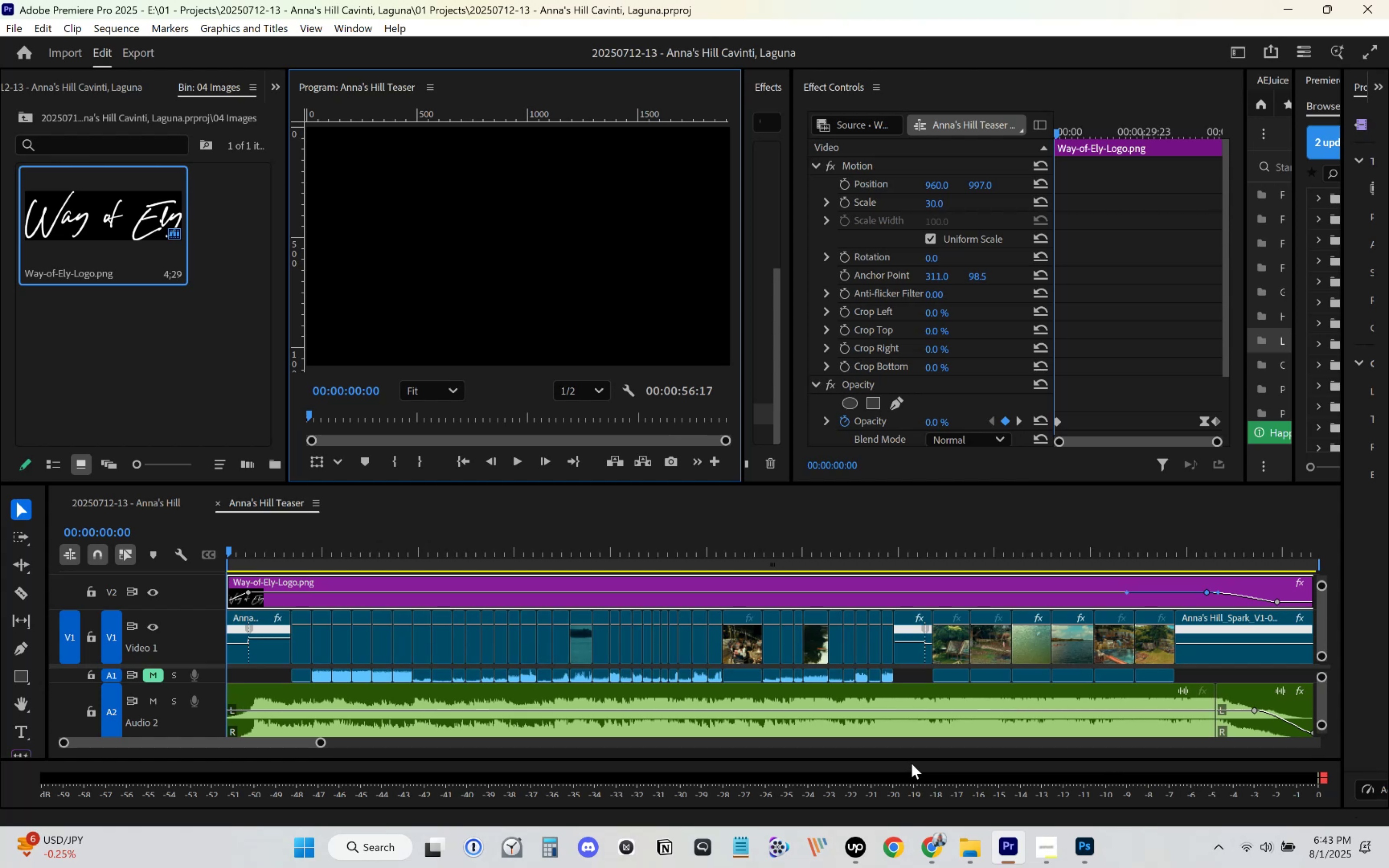 
left_click([1086, 856])
 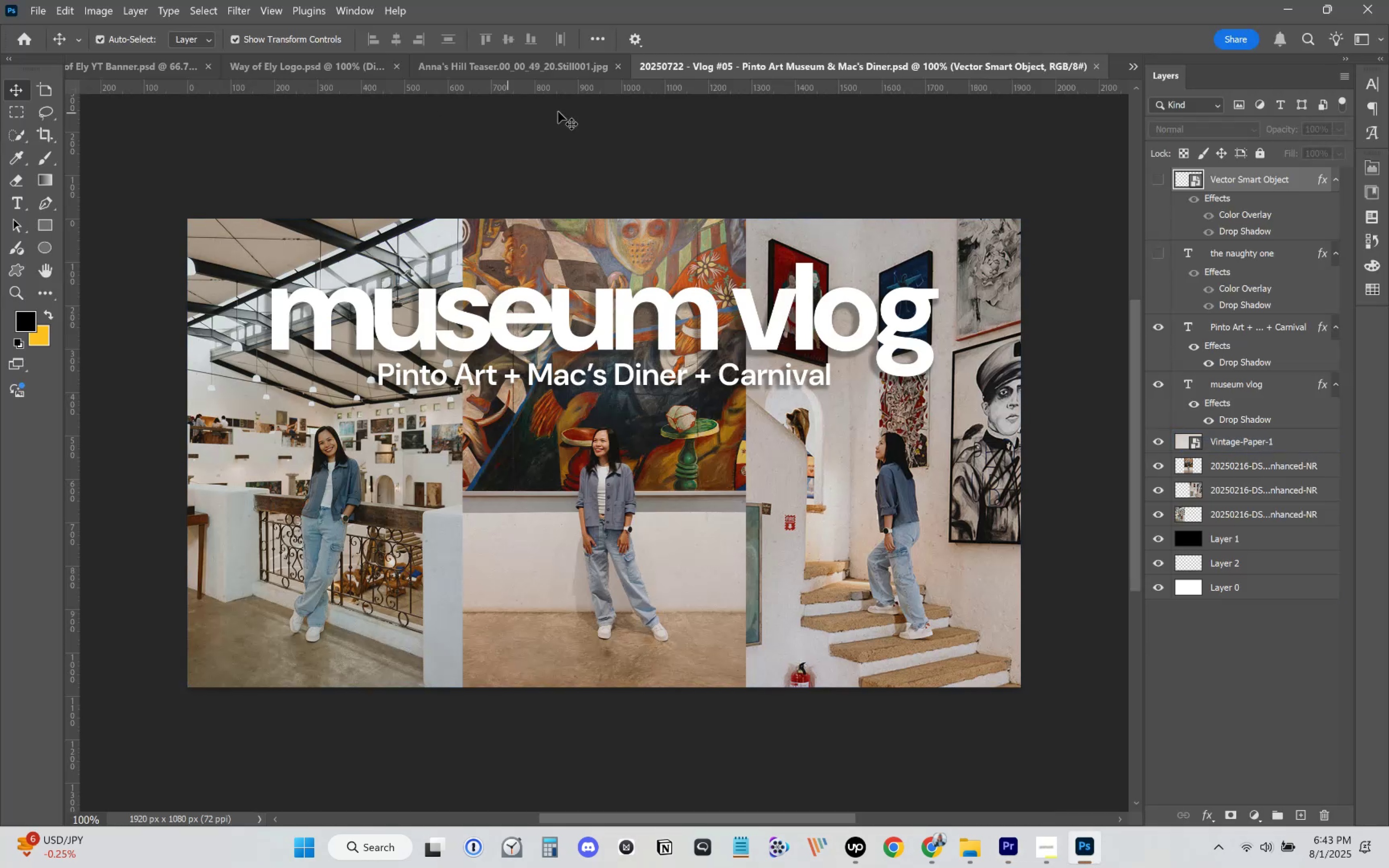 
left_click([585, 73])
 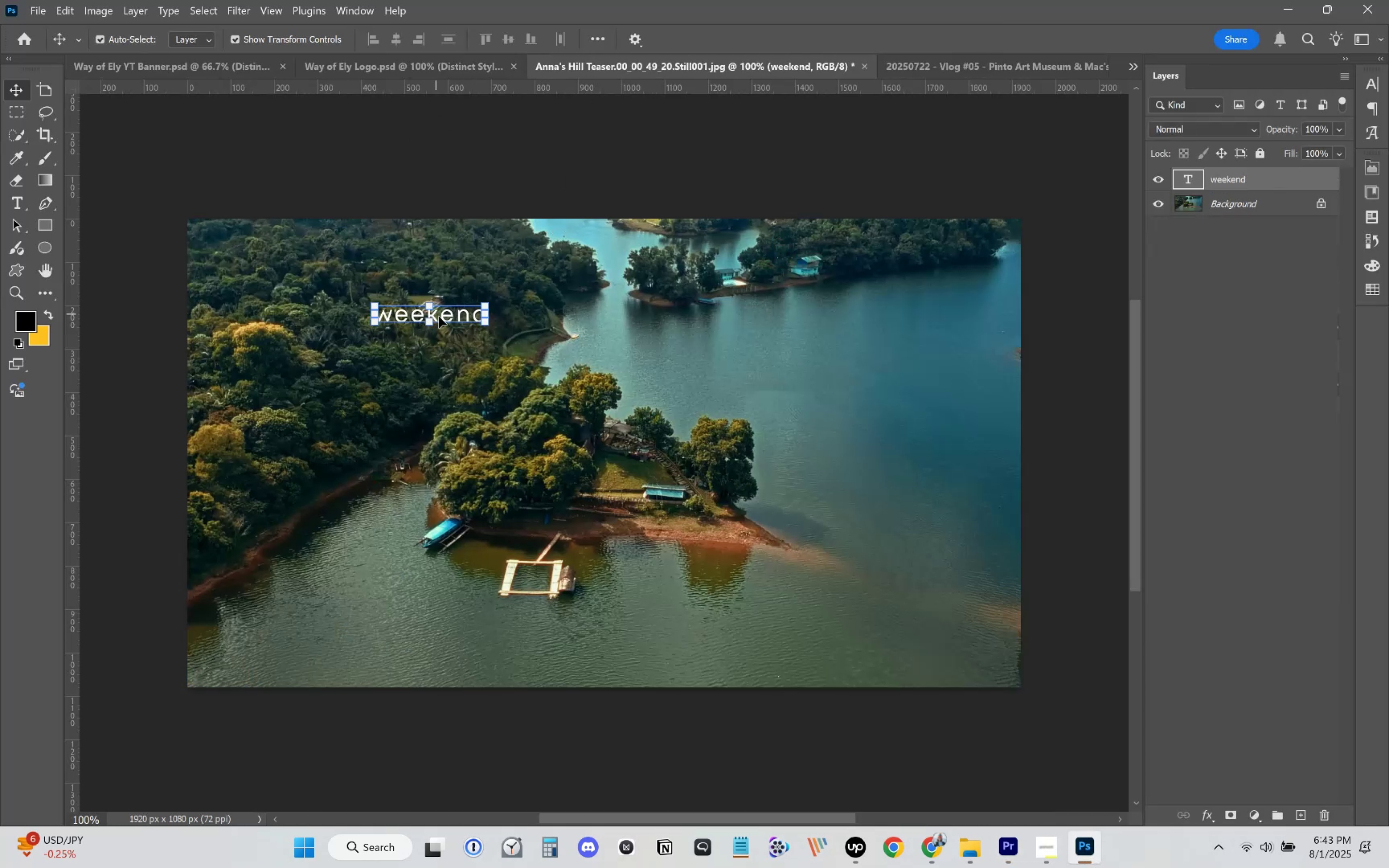 
key(Delete)
 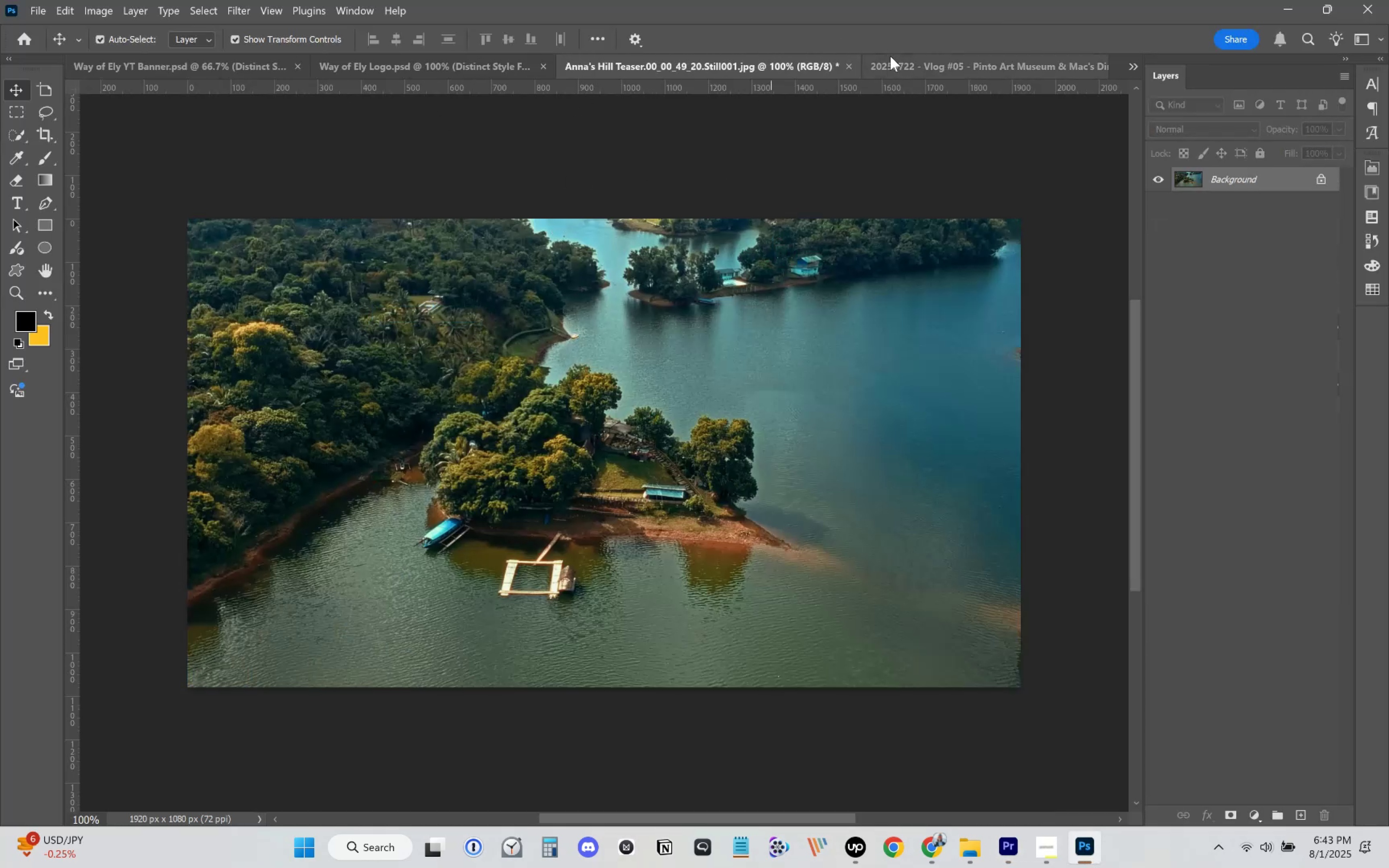 
left_click([897, 59])
 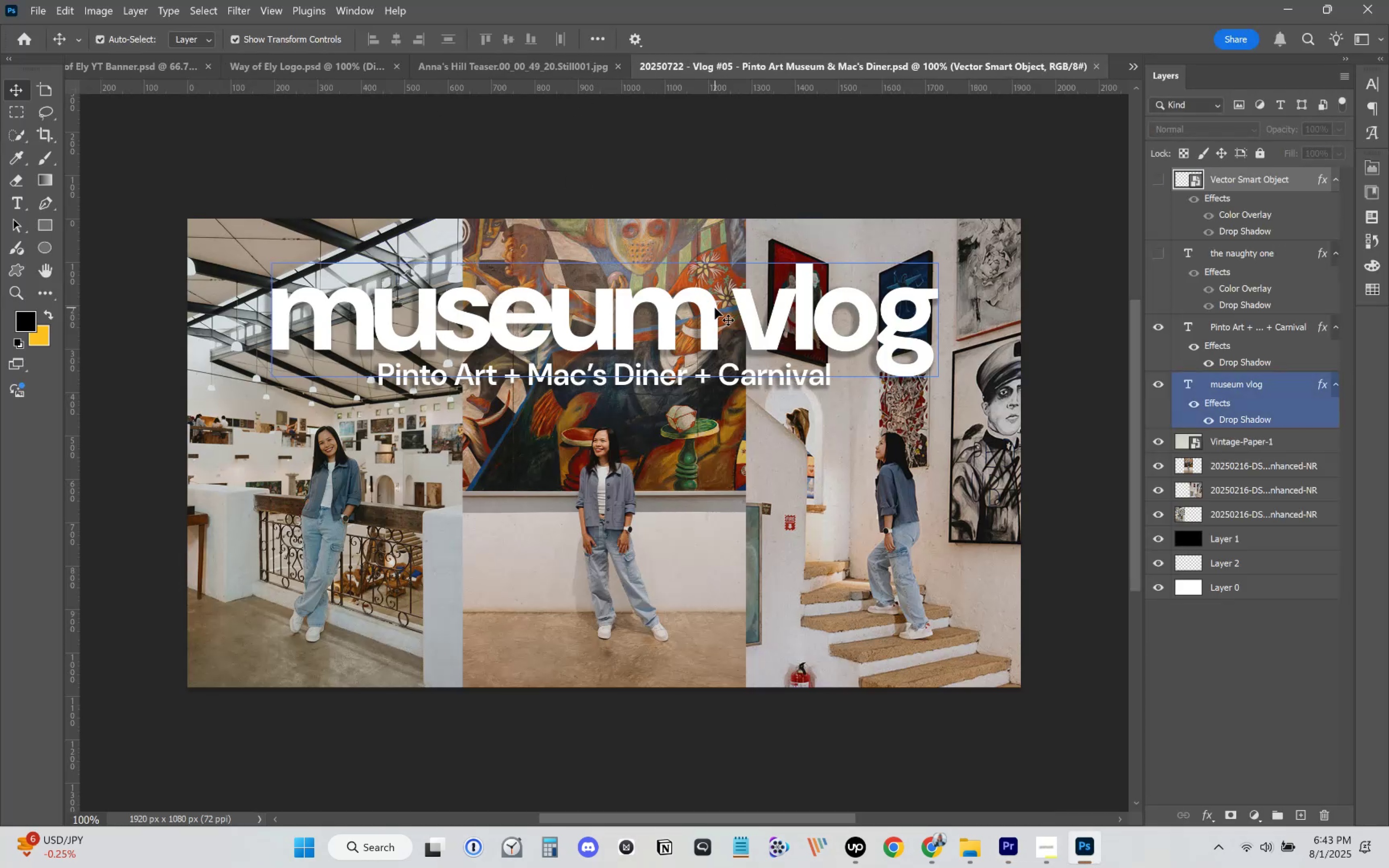 
left_click([715, 308])
 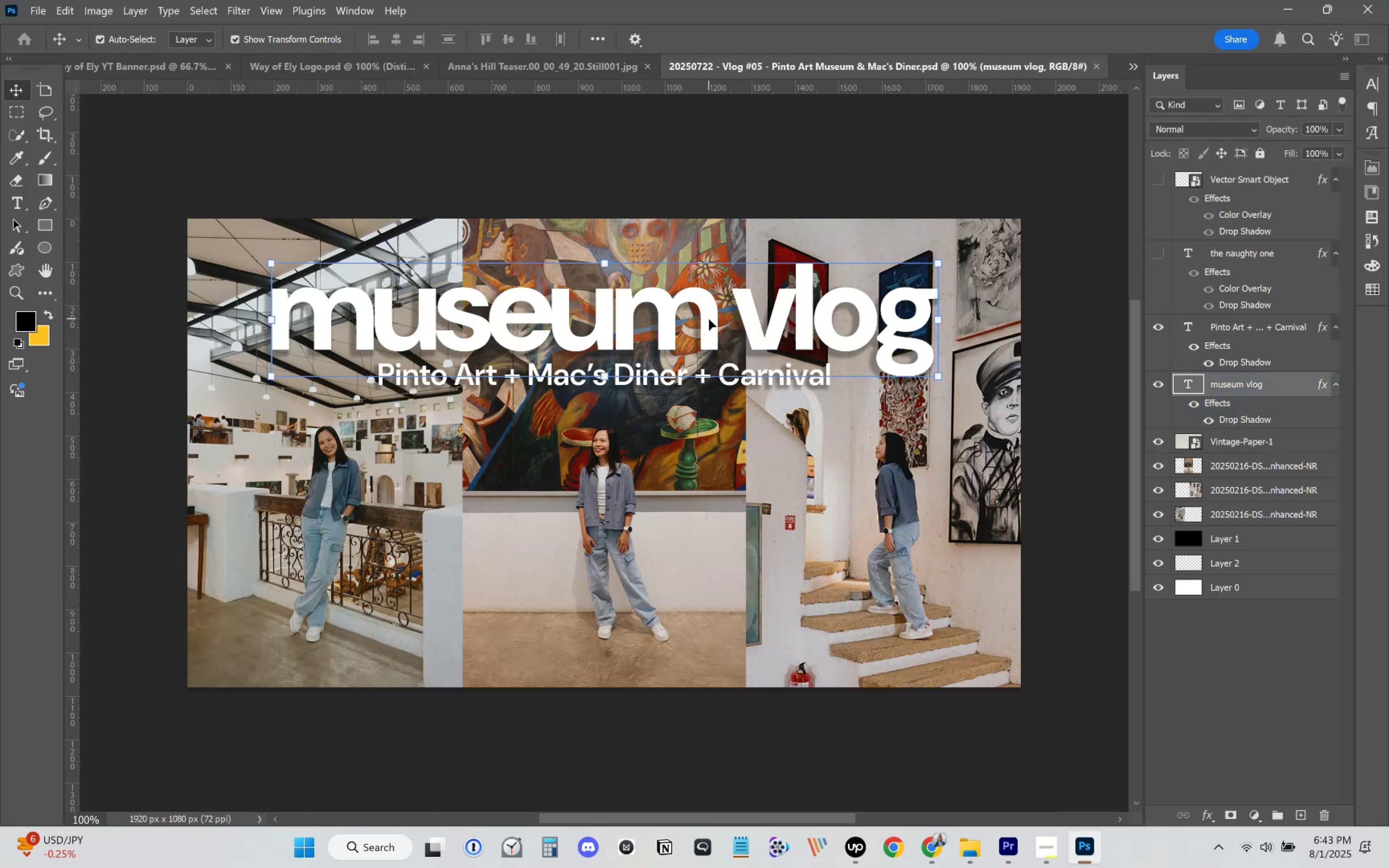 
left_click_drag(start_coordinate=[709, 319], to_coordinate=[627, 339])
 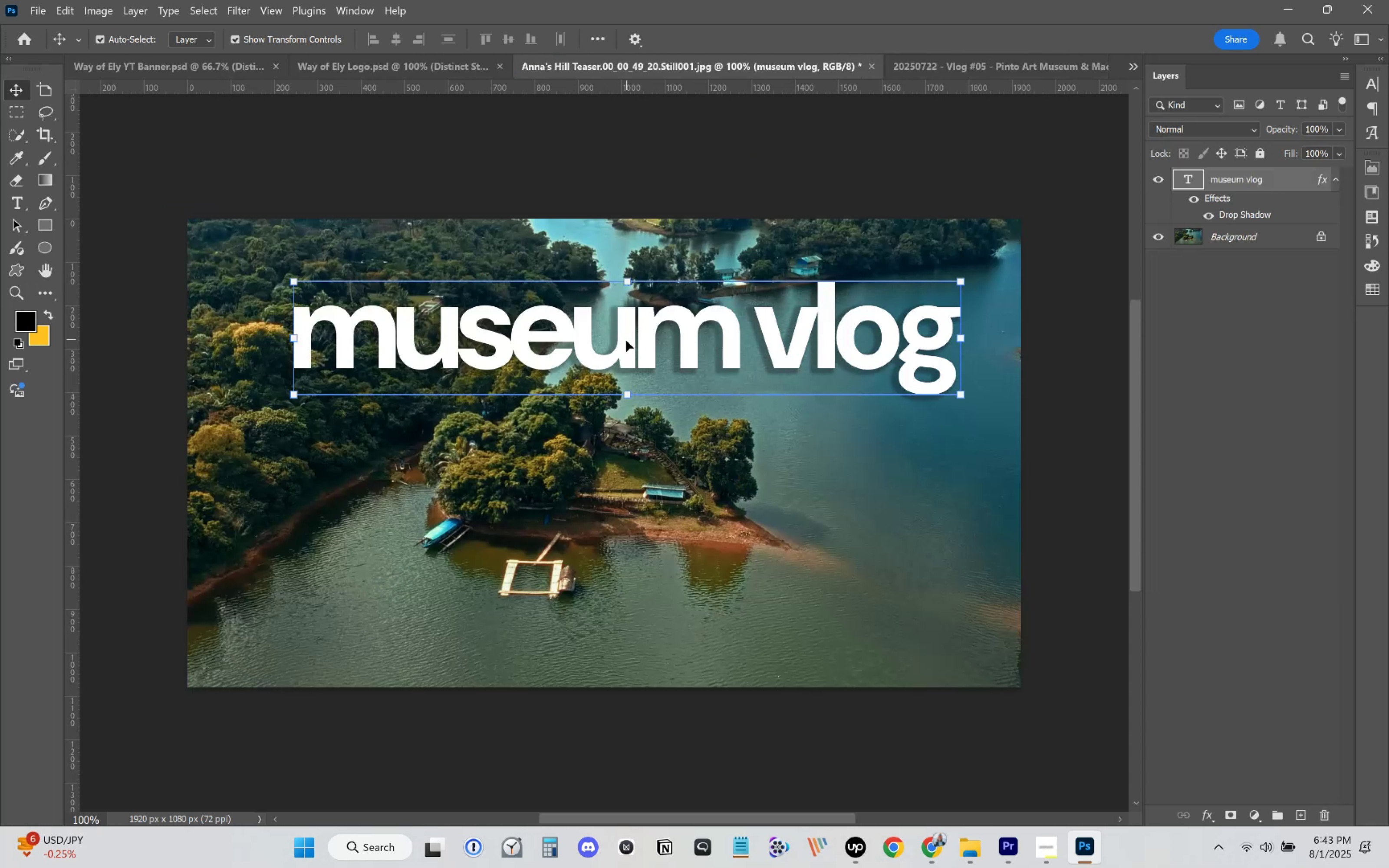 
key(T)
 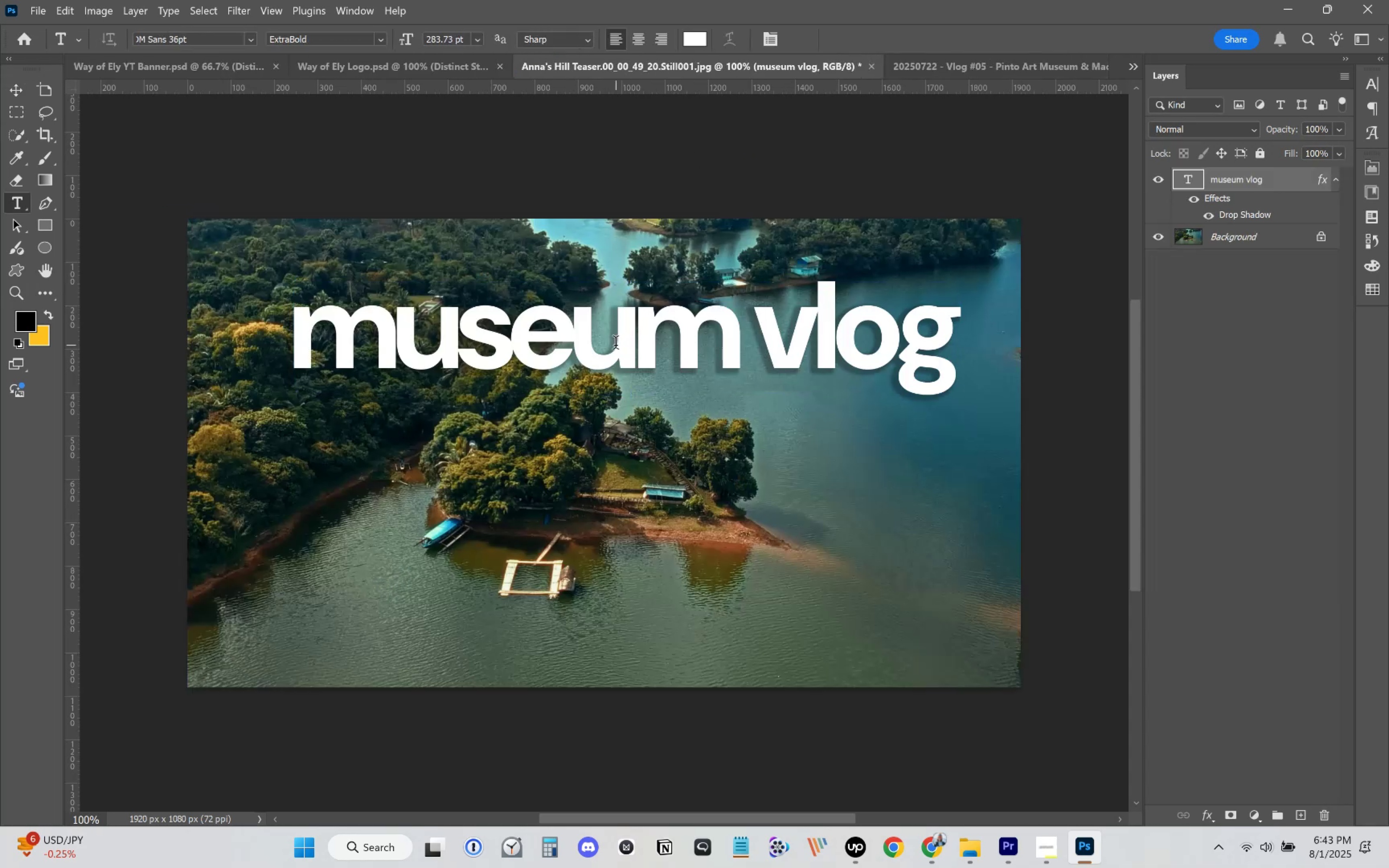 
key(Control+ControlLeft)
 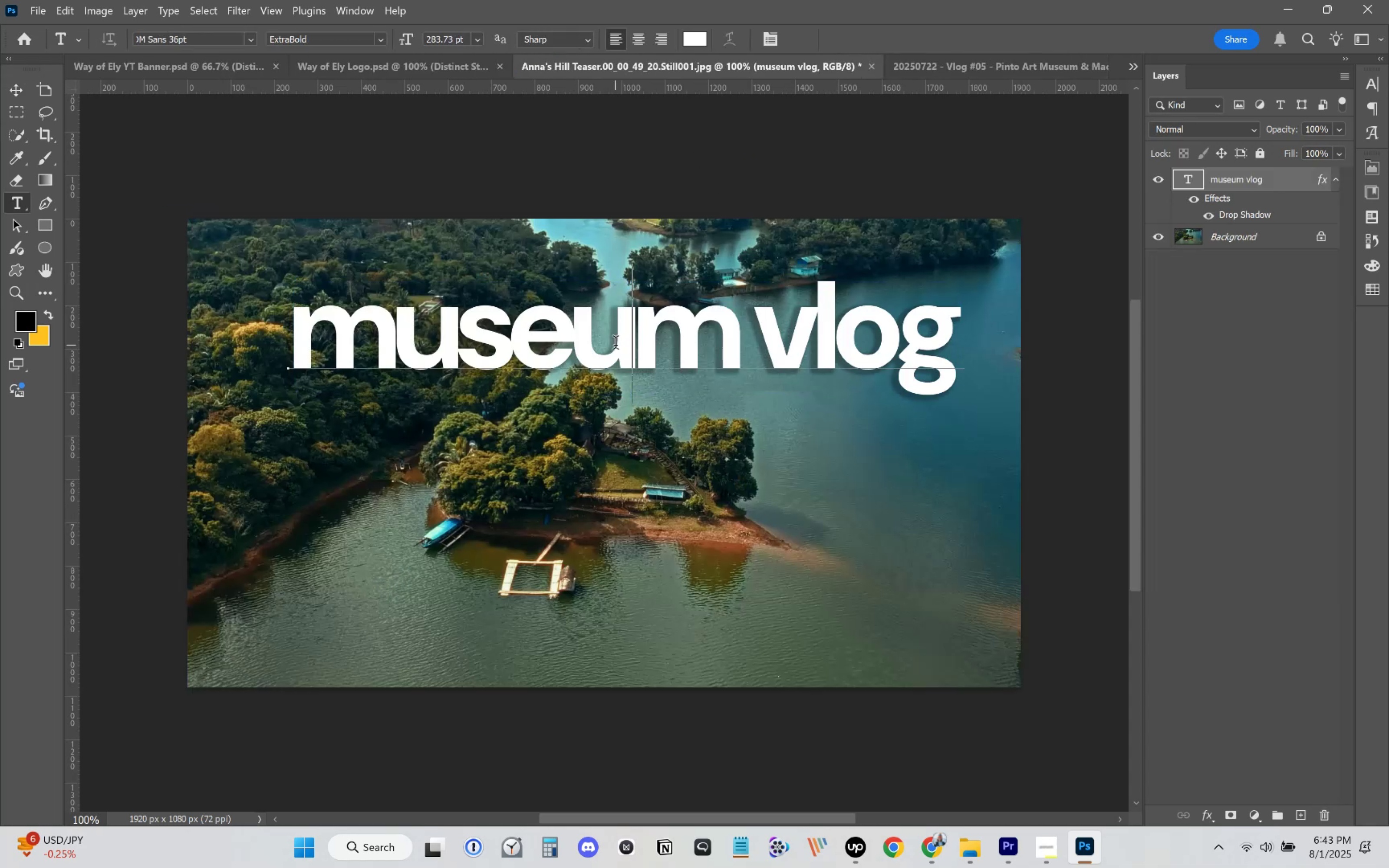 
left_click([616, 345])
 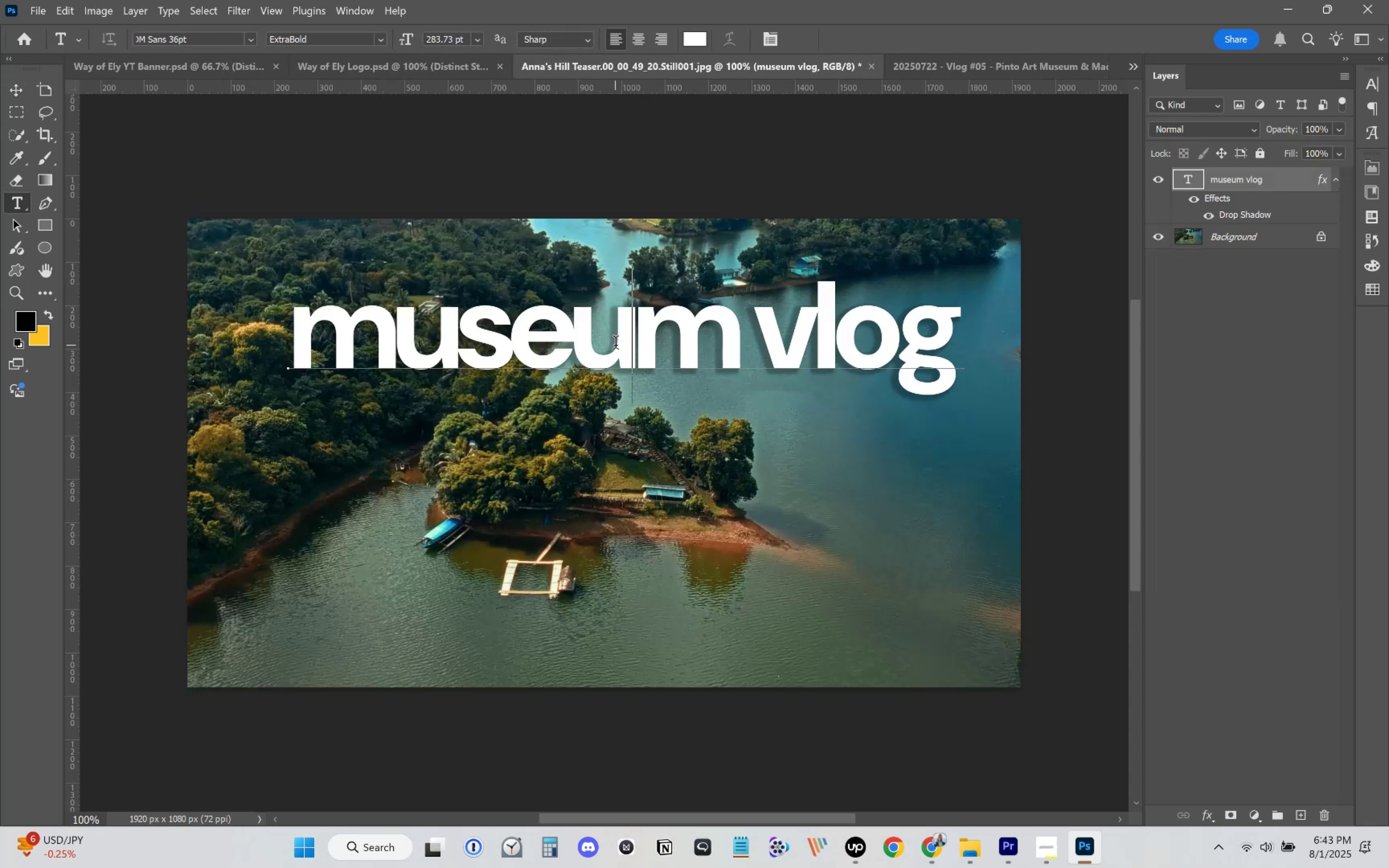 
key(Control+A)
 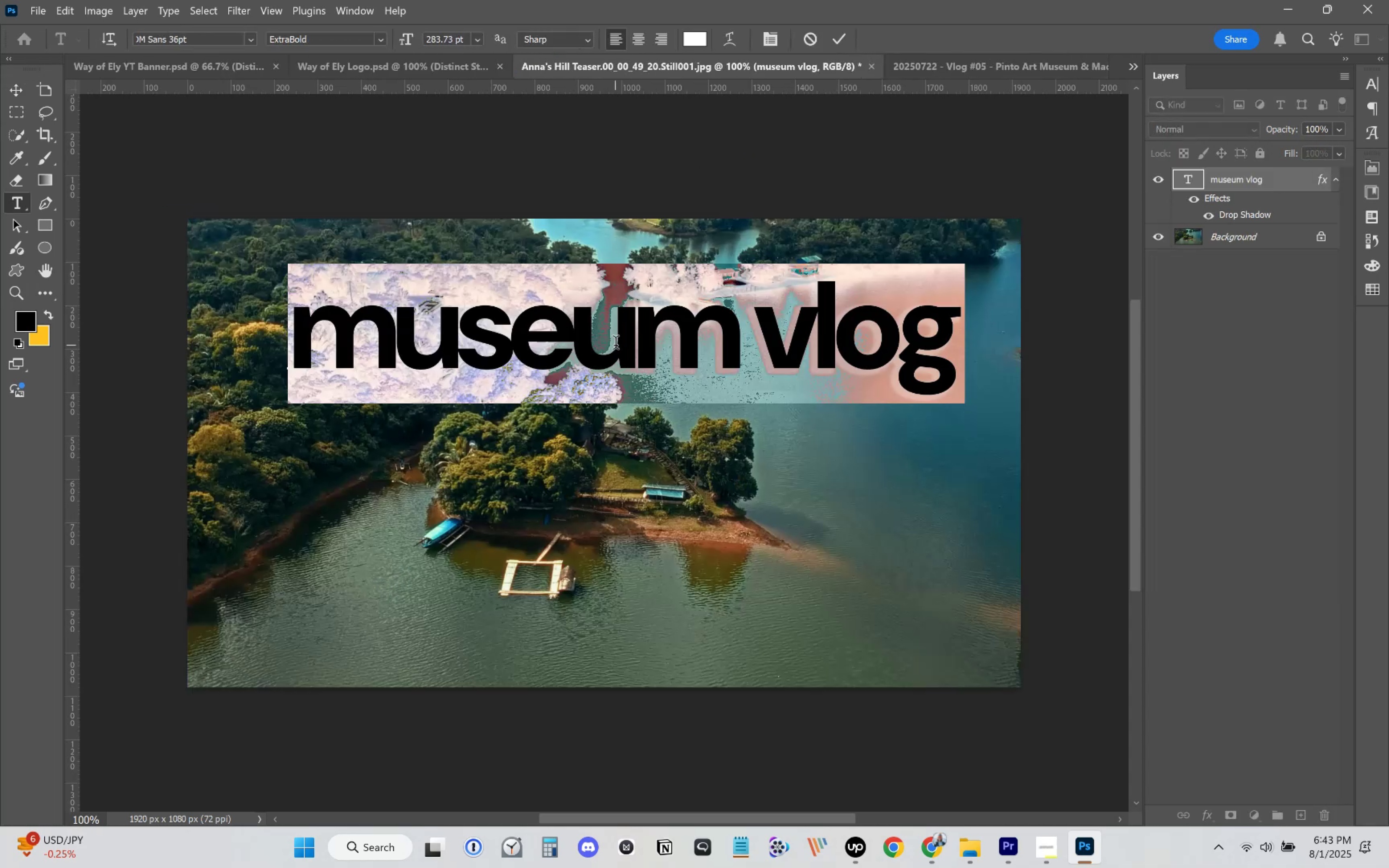 
type(weekend)
 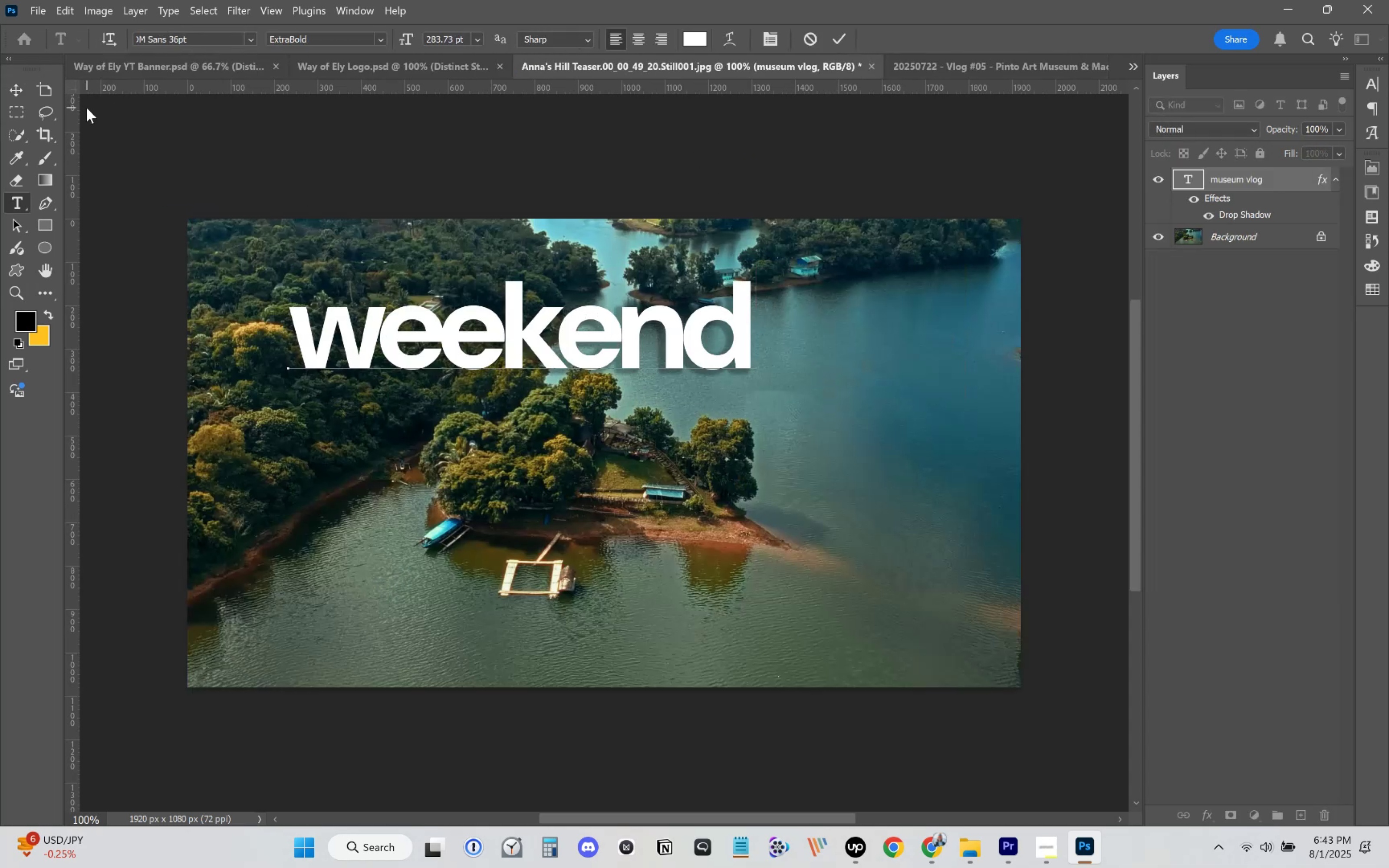 
left_click([16, 92])
 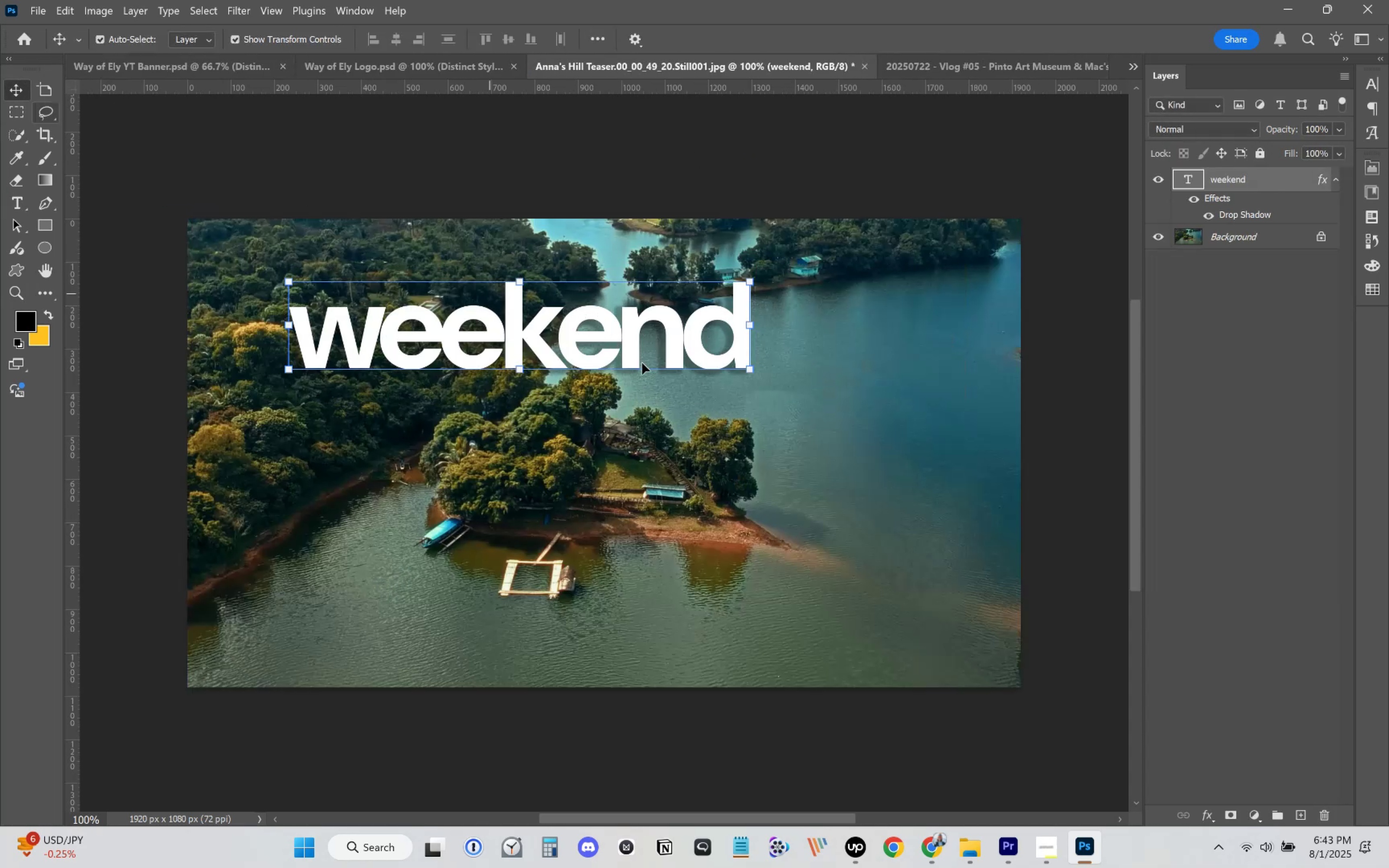 
hold_key(key=AltLeft, duration=1.43)
left_click_drag(start_coordinate=[602, 331], to_coordinate=[765, 549])
 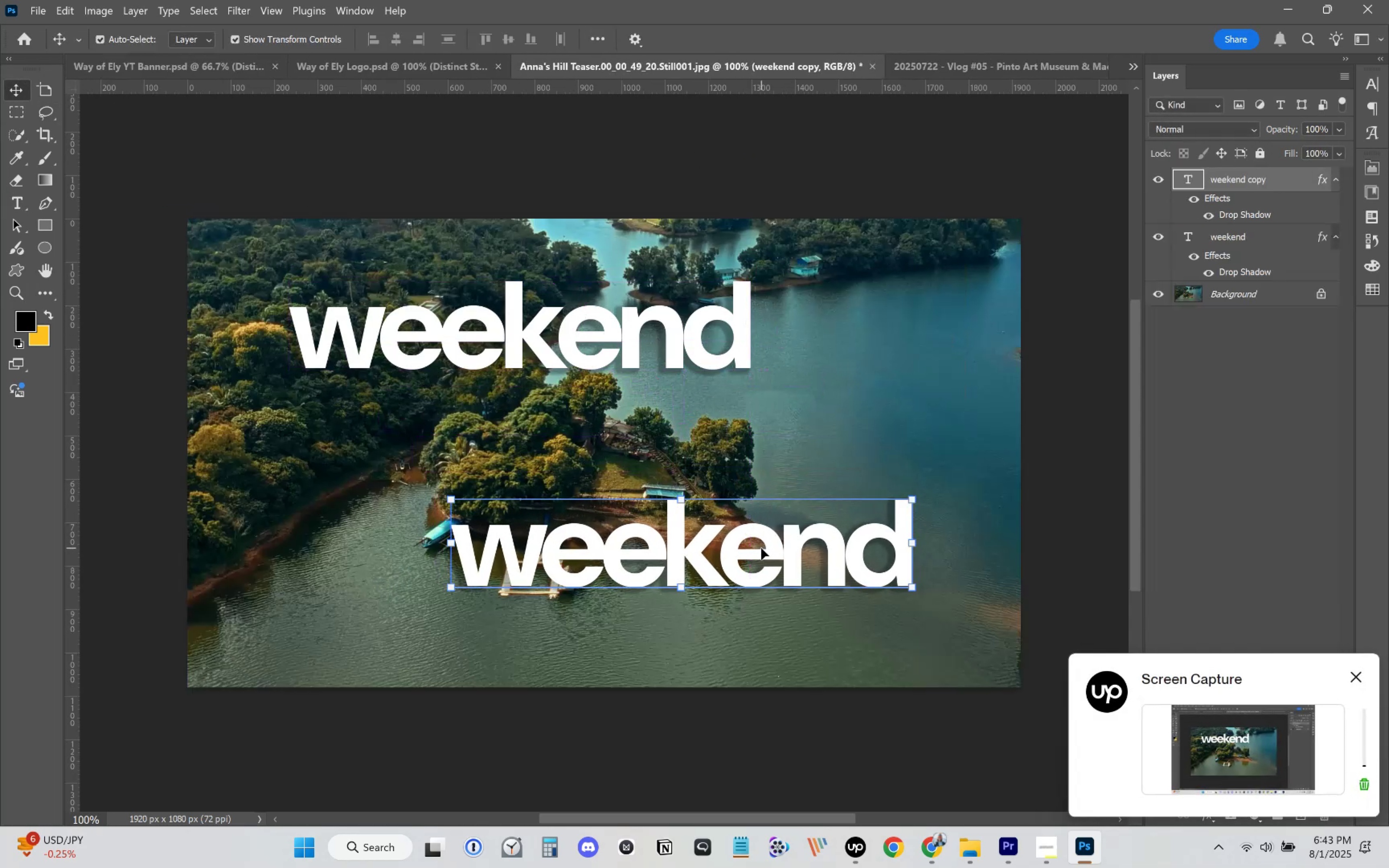 
key(T)
 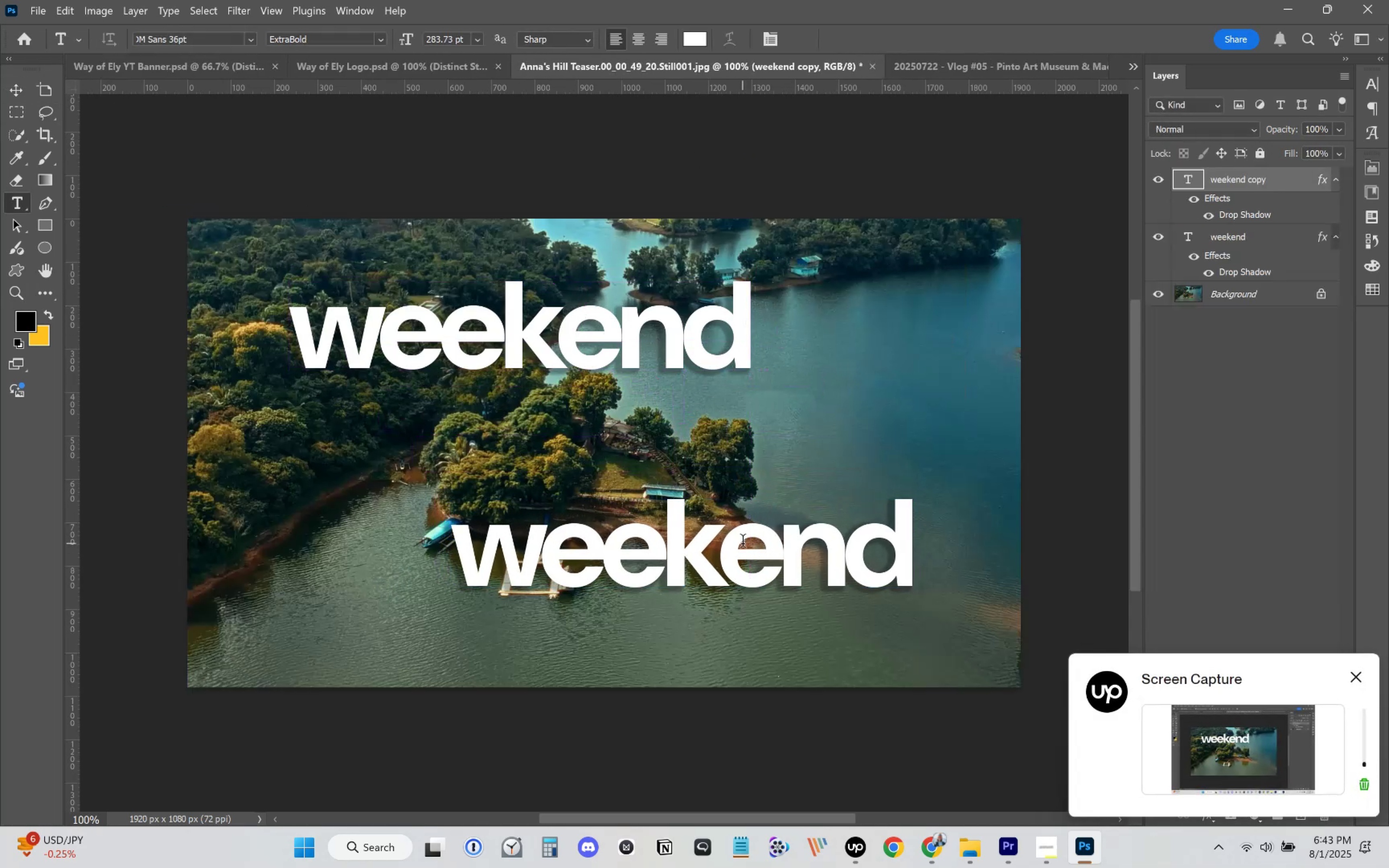 
key(Control+ControlLeft)
 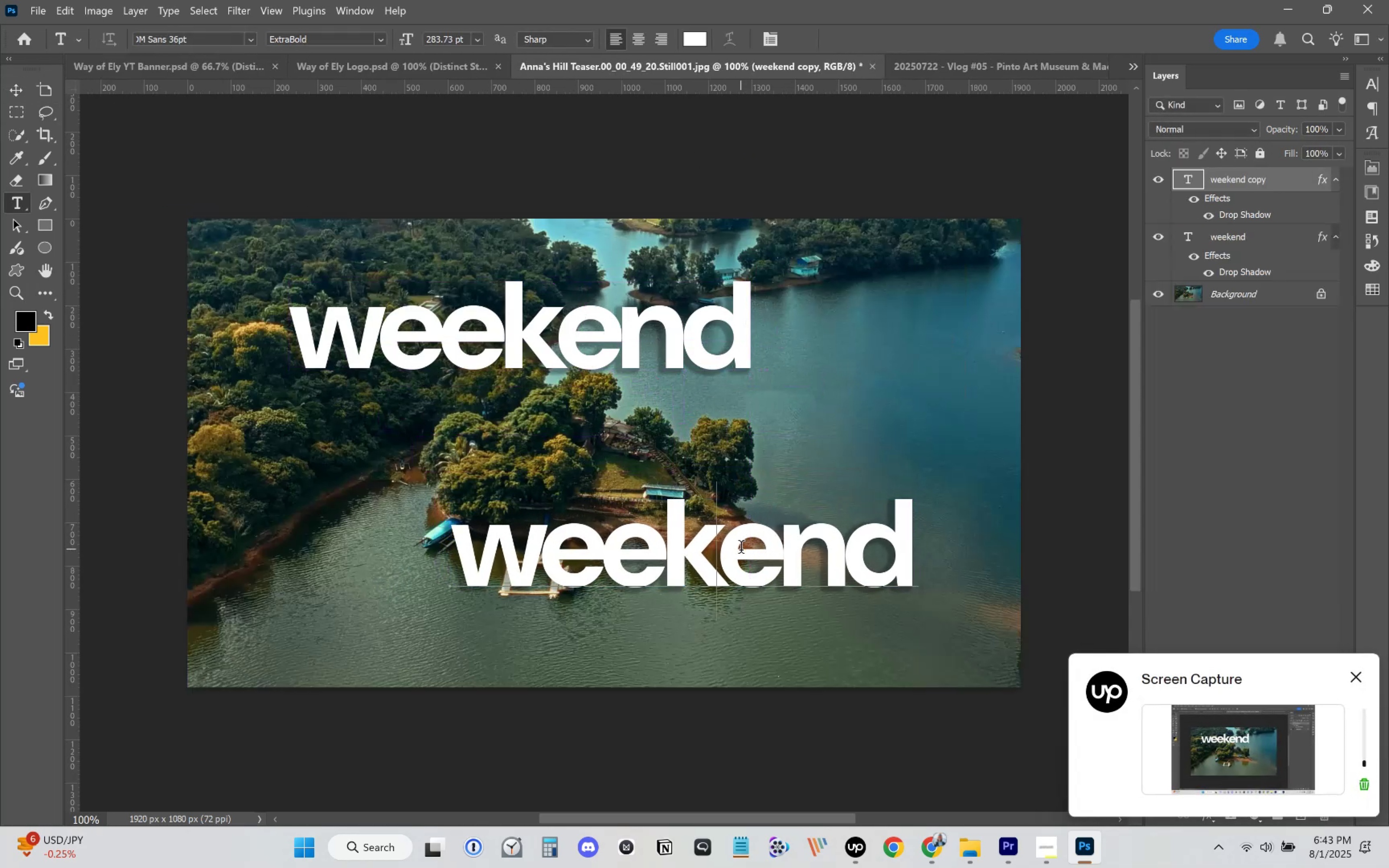 
key(Control+A)
 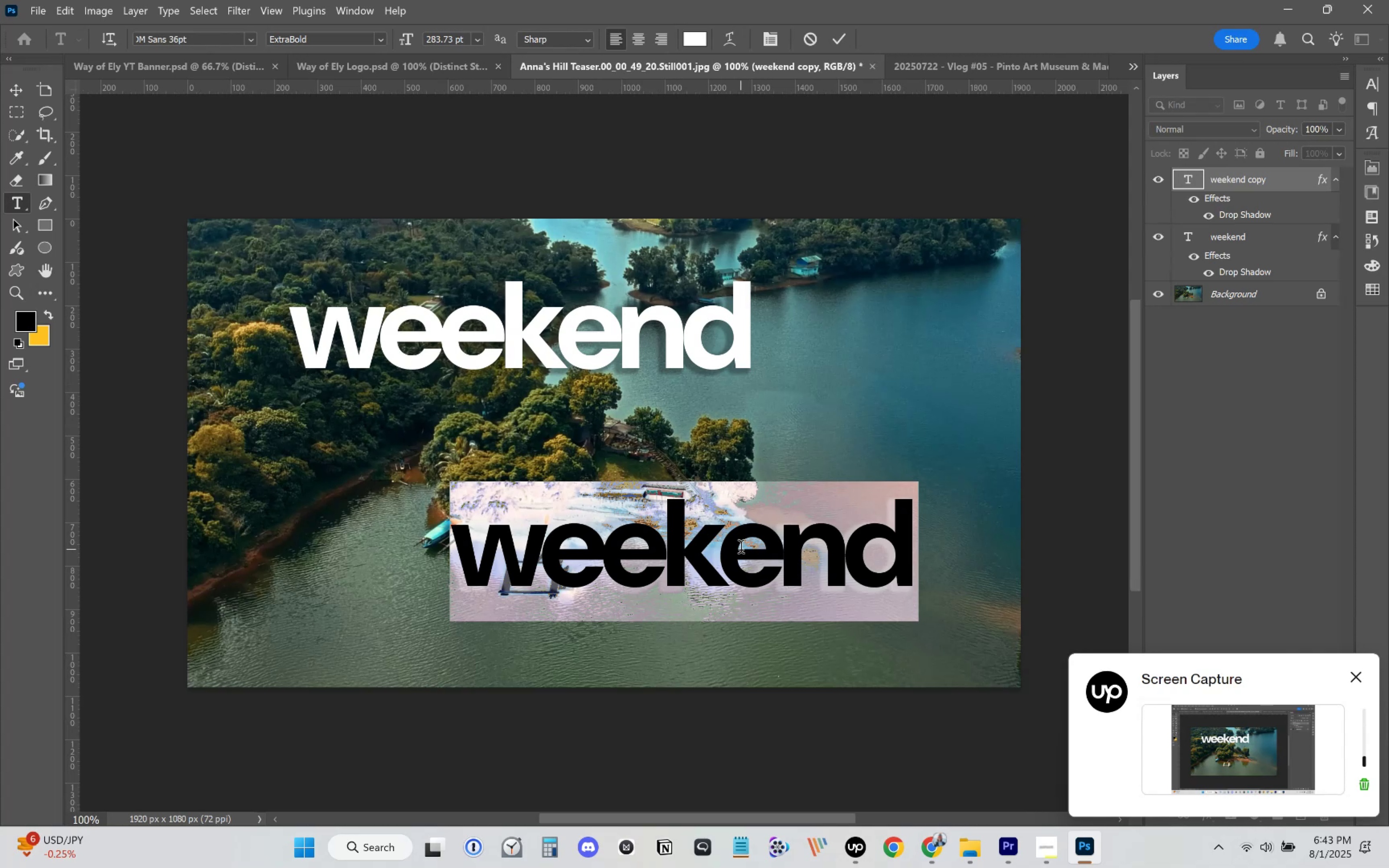 
type(madness)
 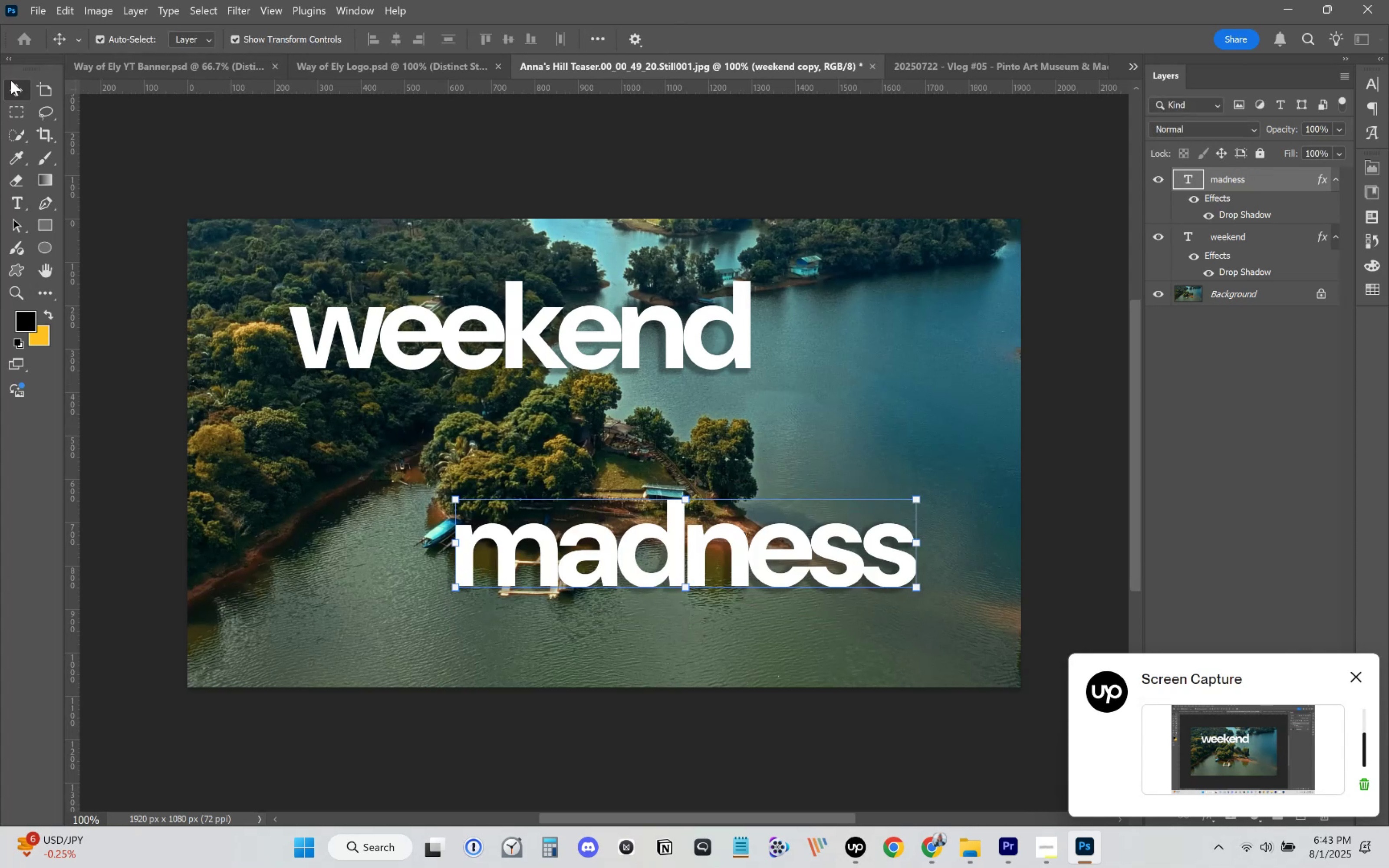 
left_click_drag(start_coordinate=[818, 531], to_coordinate=[735, 392])
 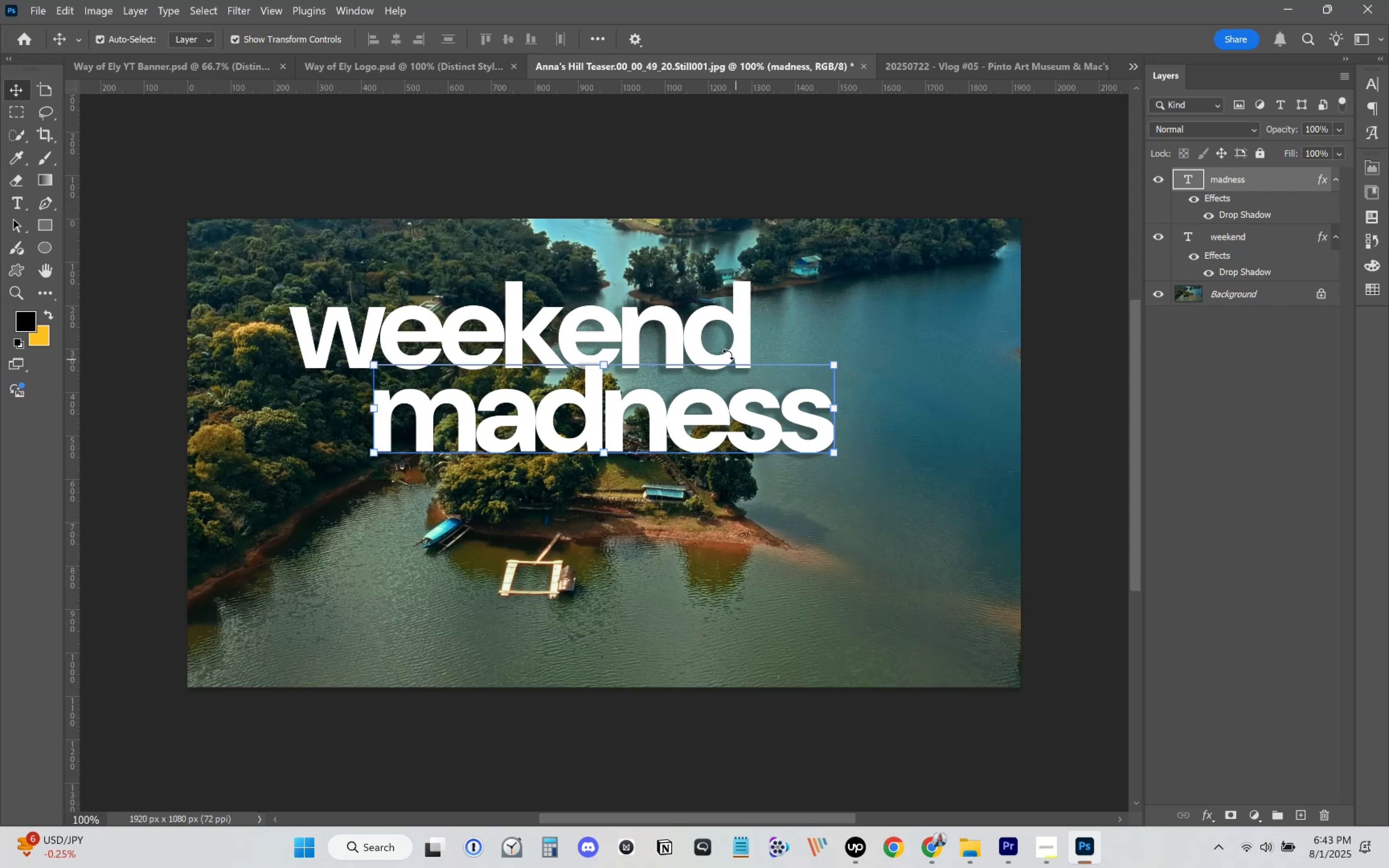 
hold_key(key=ShiftLeft, duration=0.71)
left_click([676, 327])
 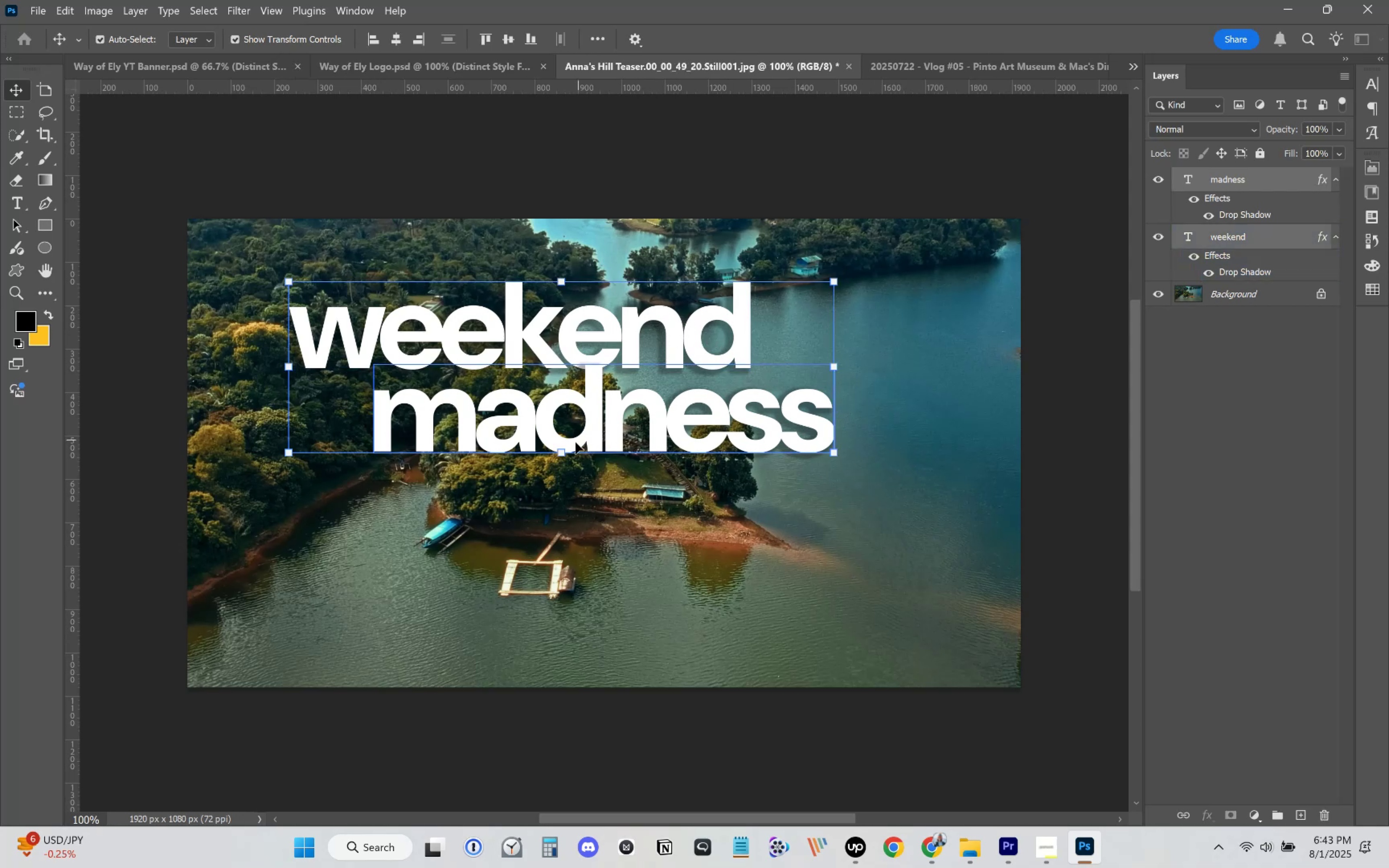 
left_click_drag(start_coordinate=[565, 453], to_coordinate=[565, 516])
 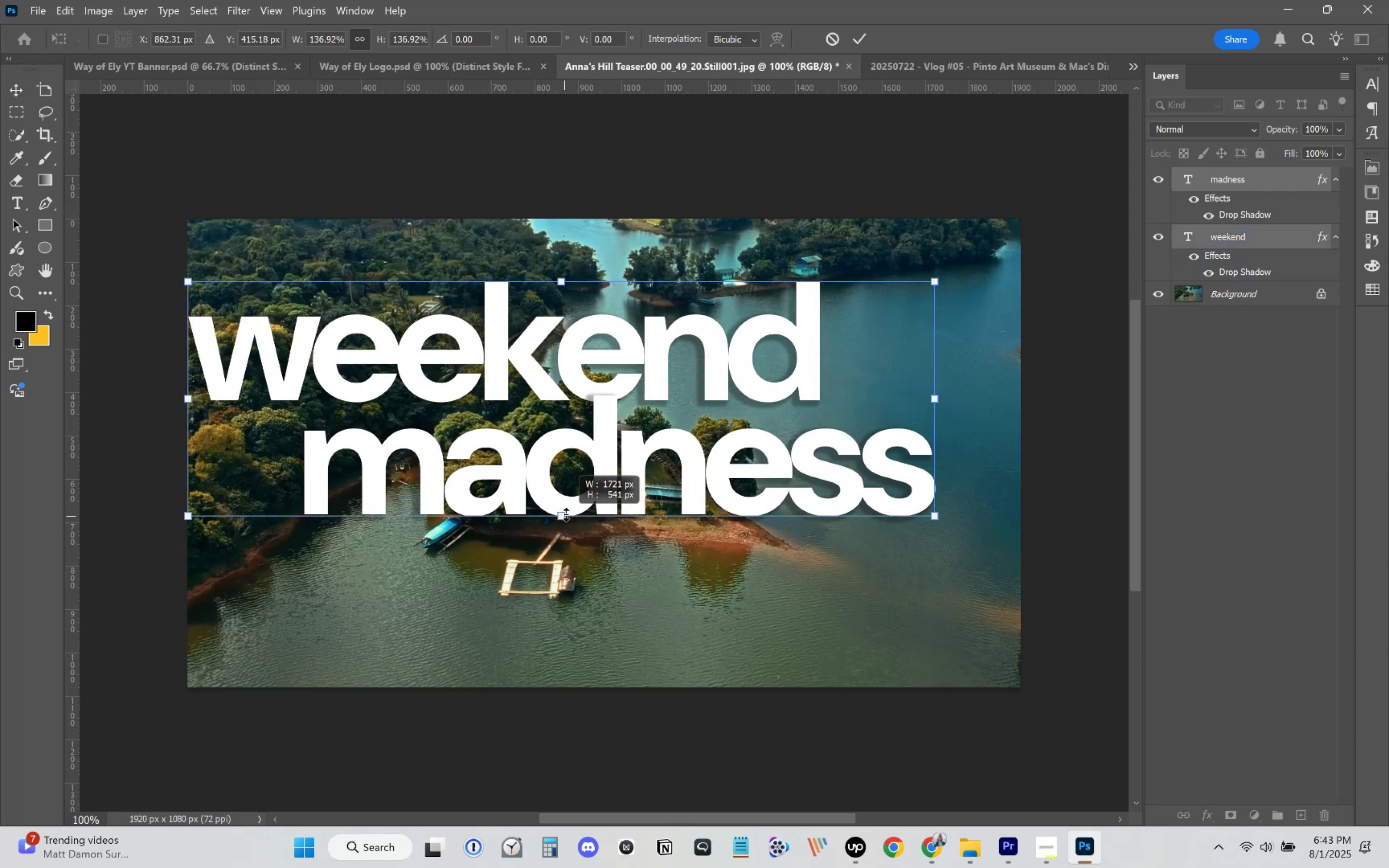 
left_click_drag(start_coordinate=[633, 468], to_coordinate=[671, 503])
 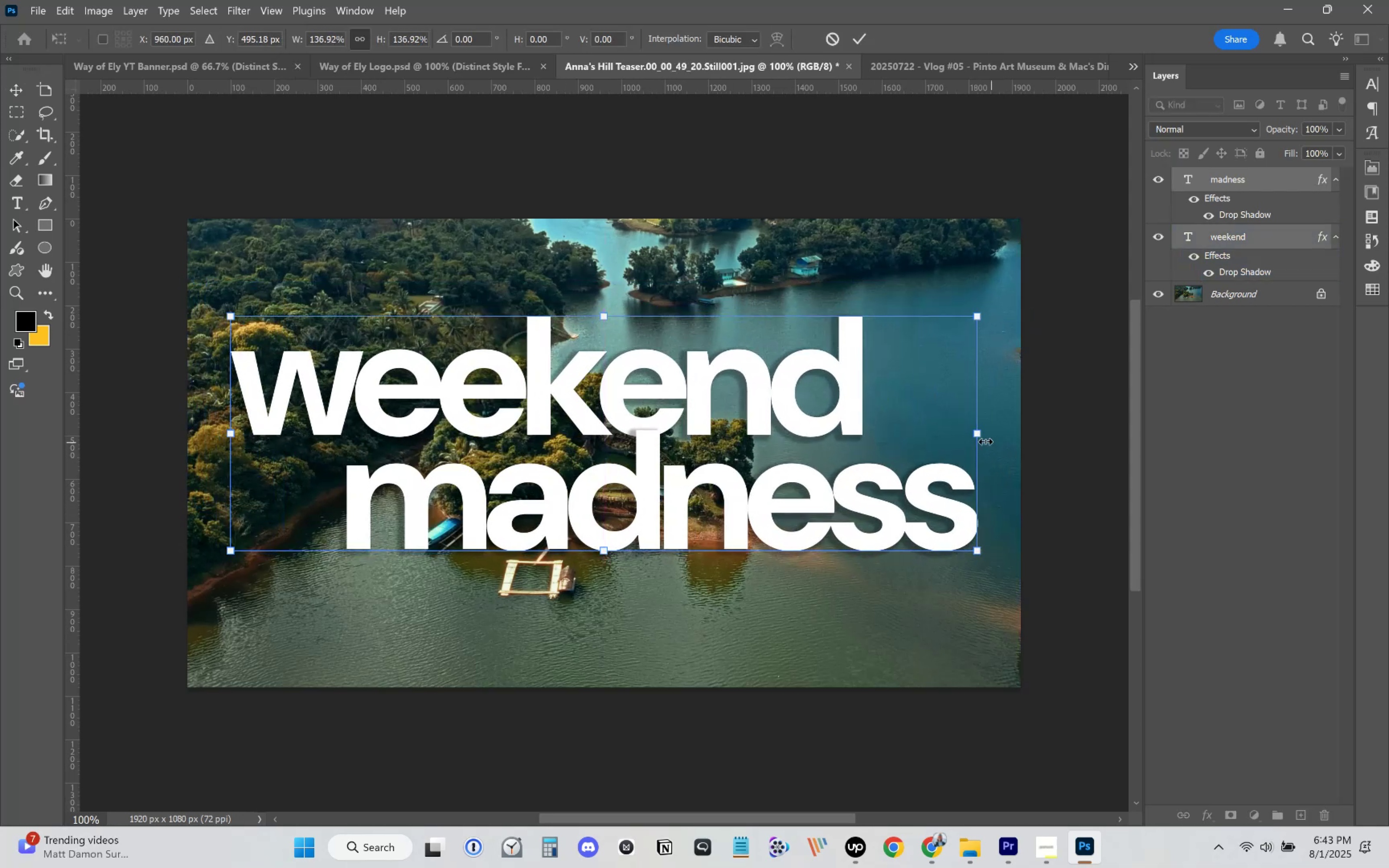 
left_click_drag(start_coordinate=[979, 440], to_coordinate=[896, 441])
 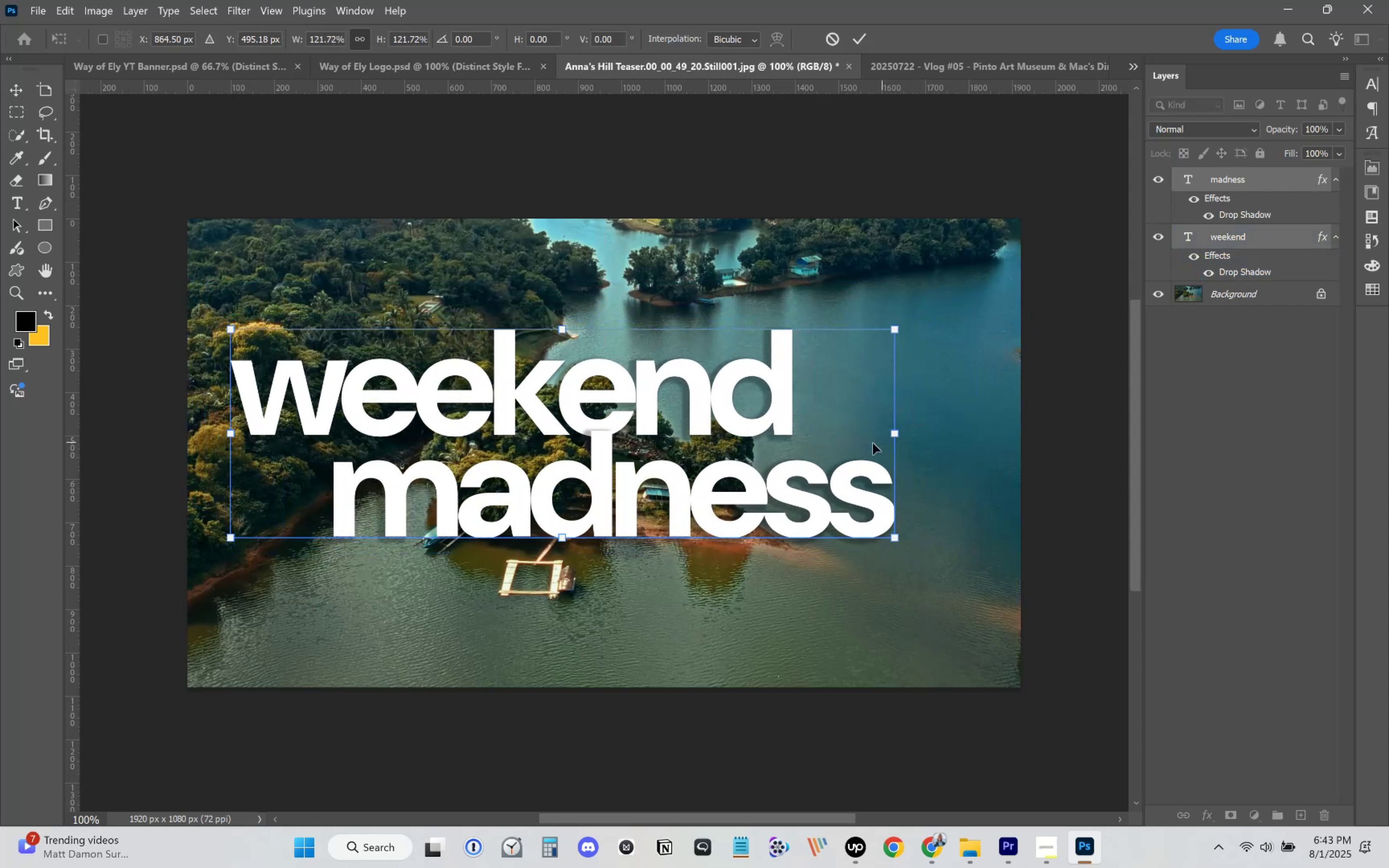 
left_click_drag(start_coordinate=[770, 446], to_coordinate=[805, 412])
 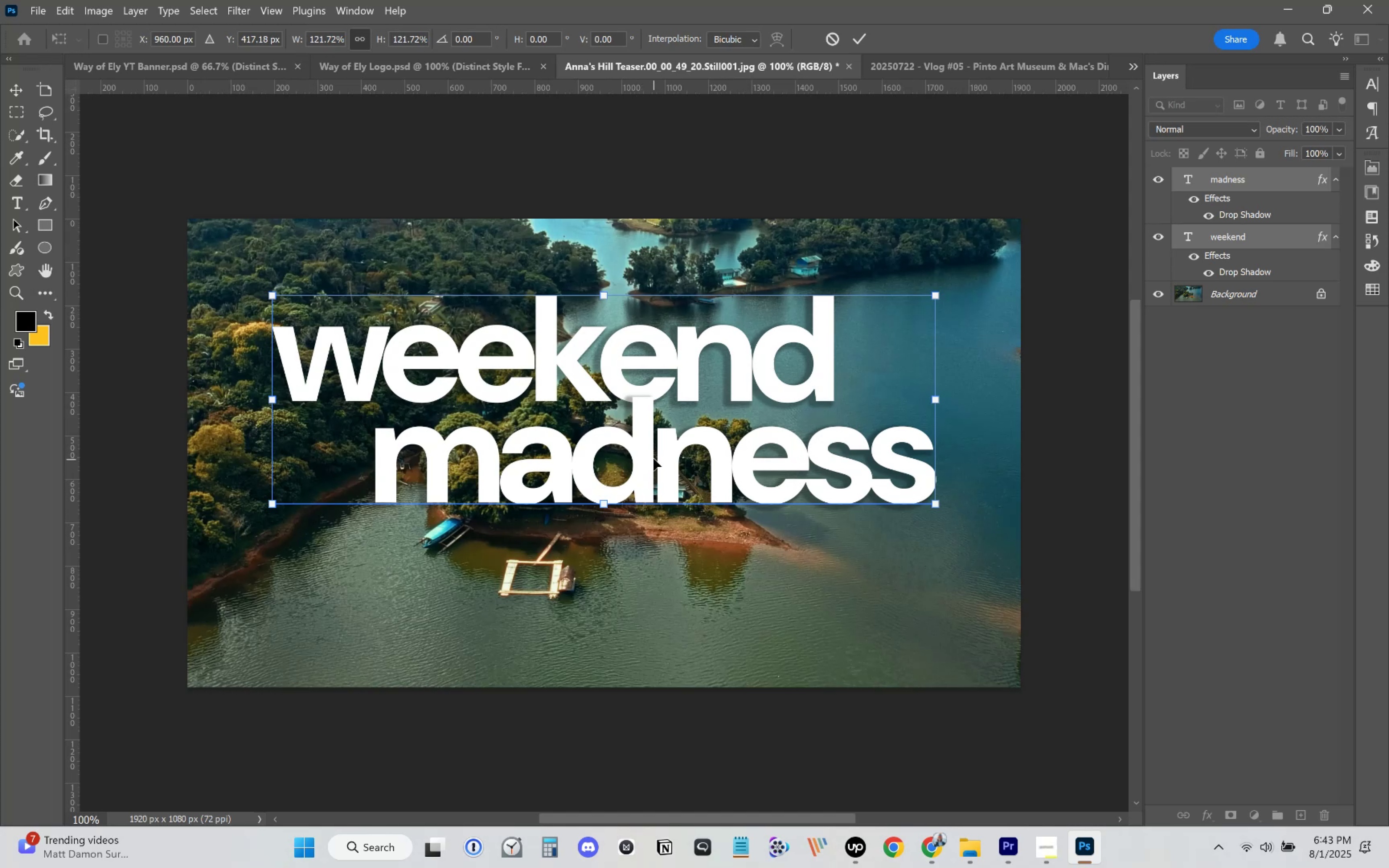 
wait(6.5)
 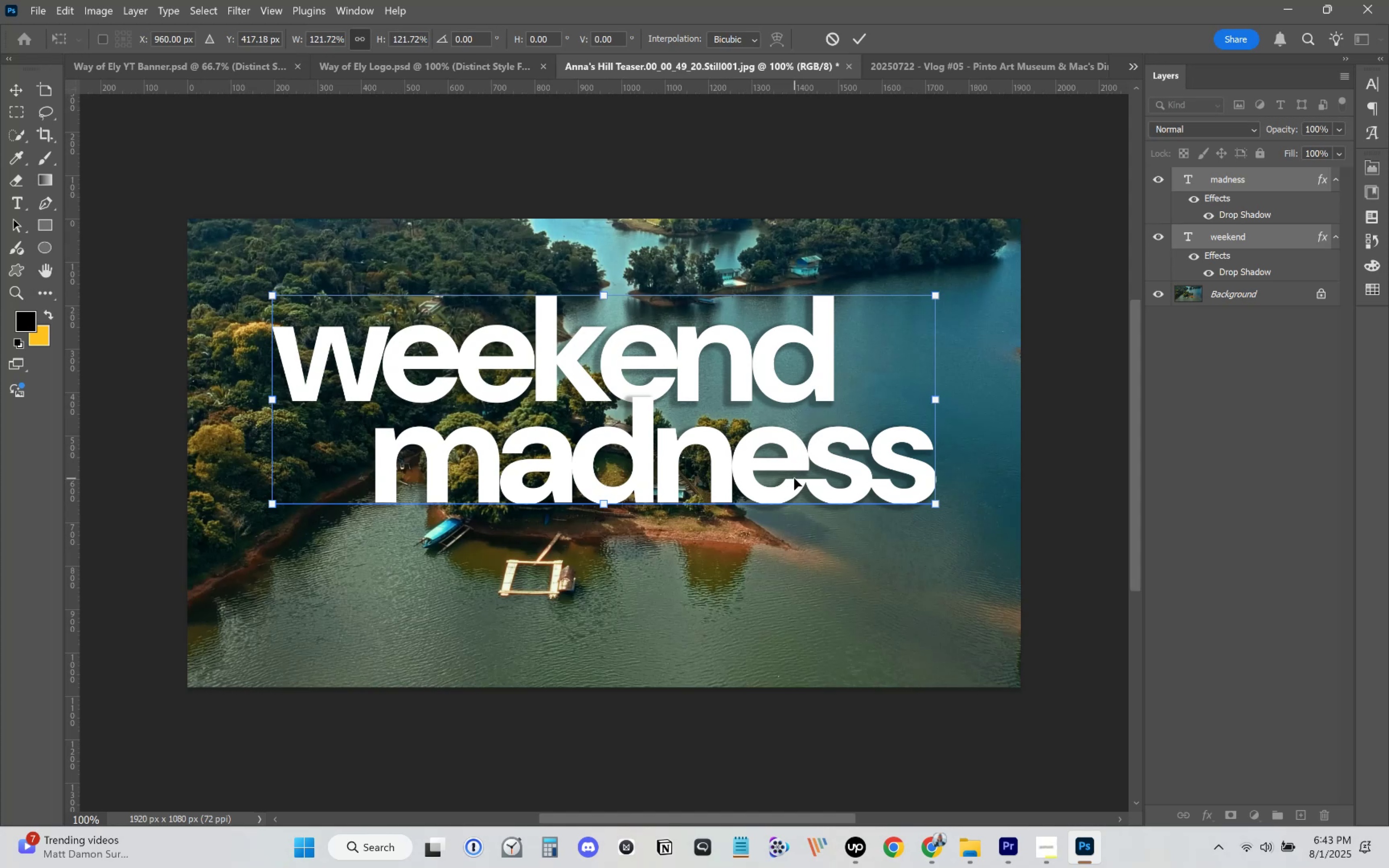 
left_click([622, 603])
 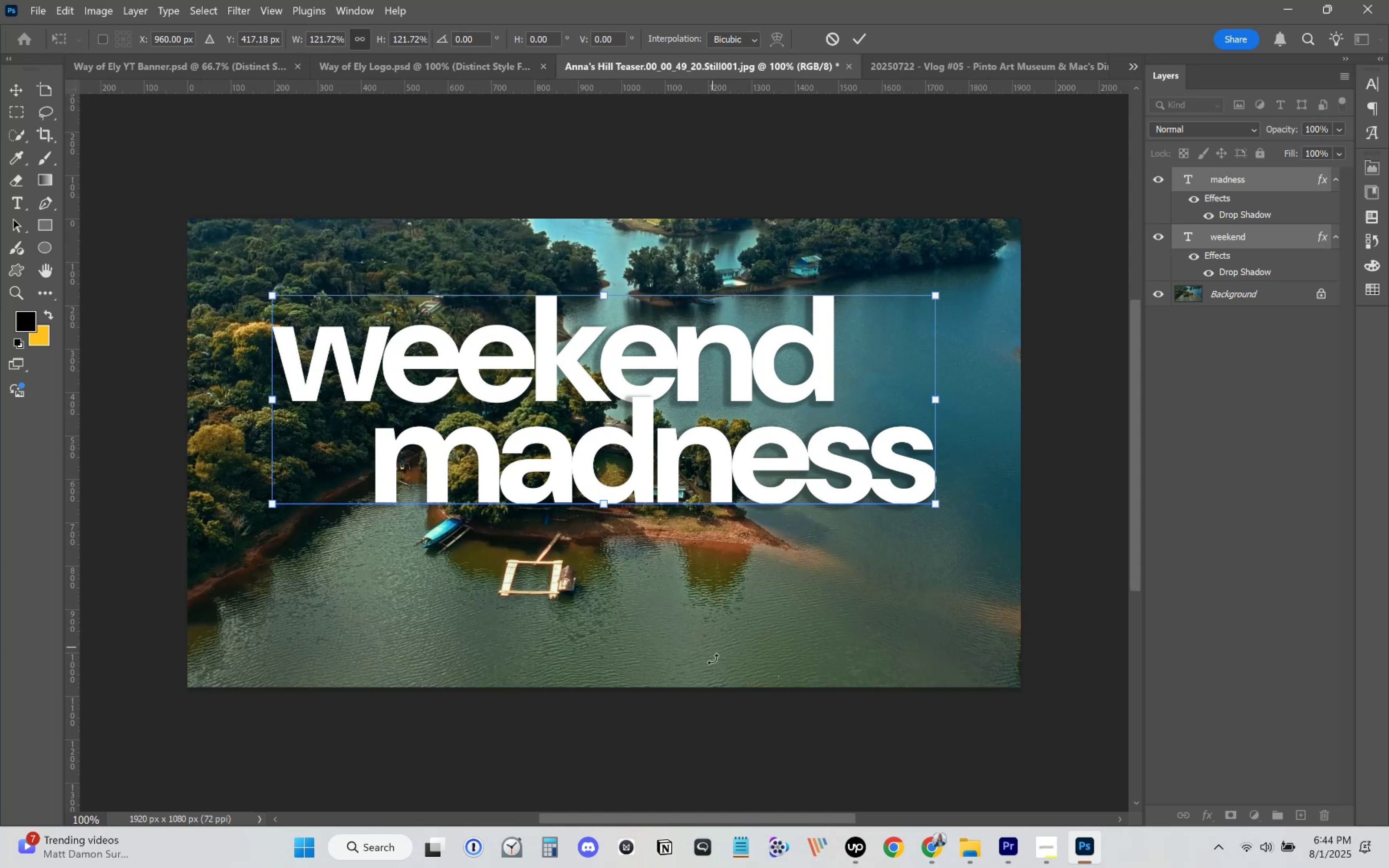 
left_click([715, 719])
 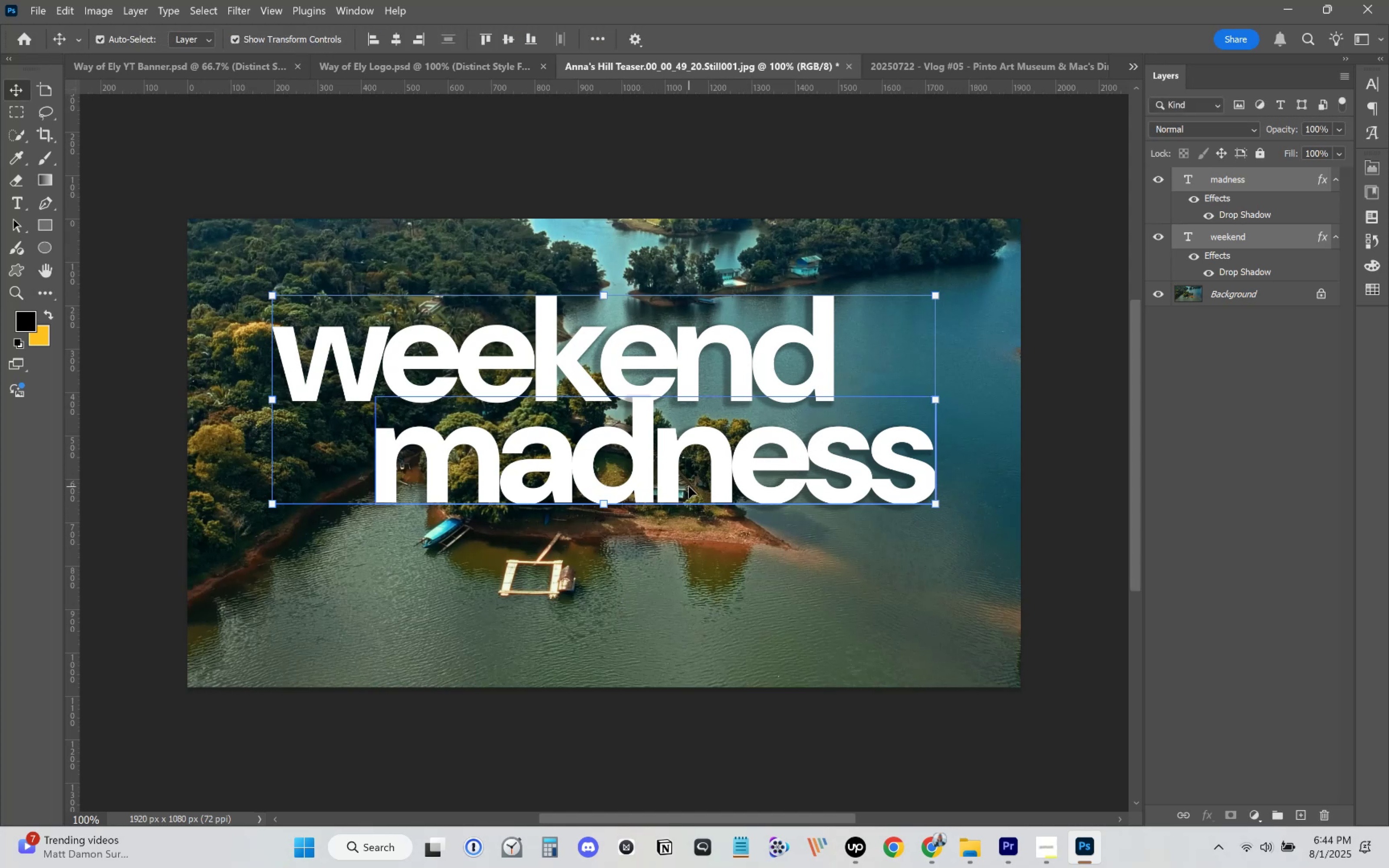 
left_click_drag(start_coordinate=[723, 477], to_coordinate=[730, 551])
 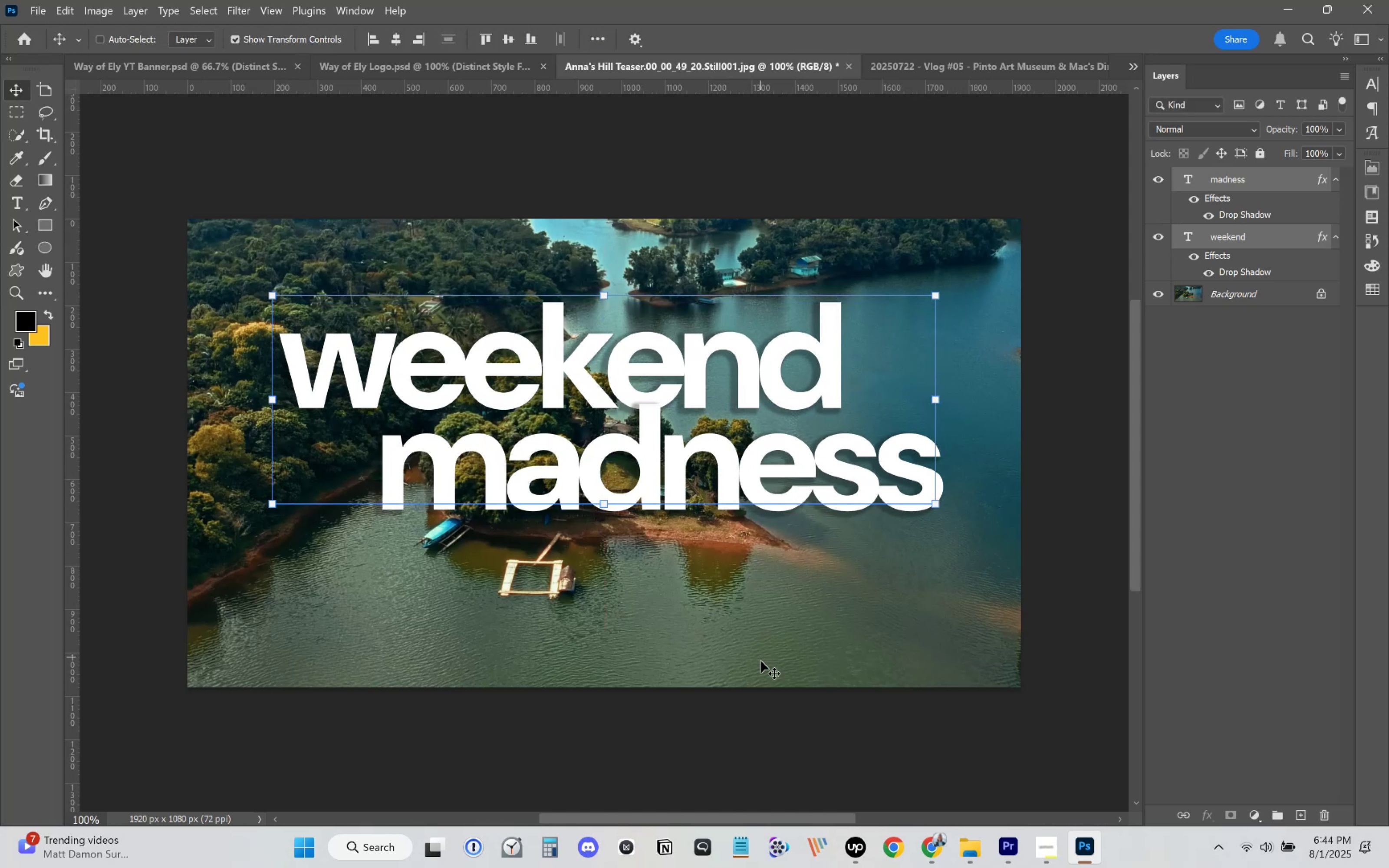 
hold_key(key=ShiftLeft, duration=0.46)
 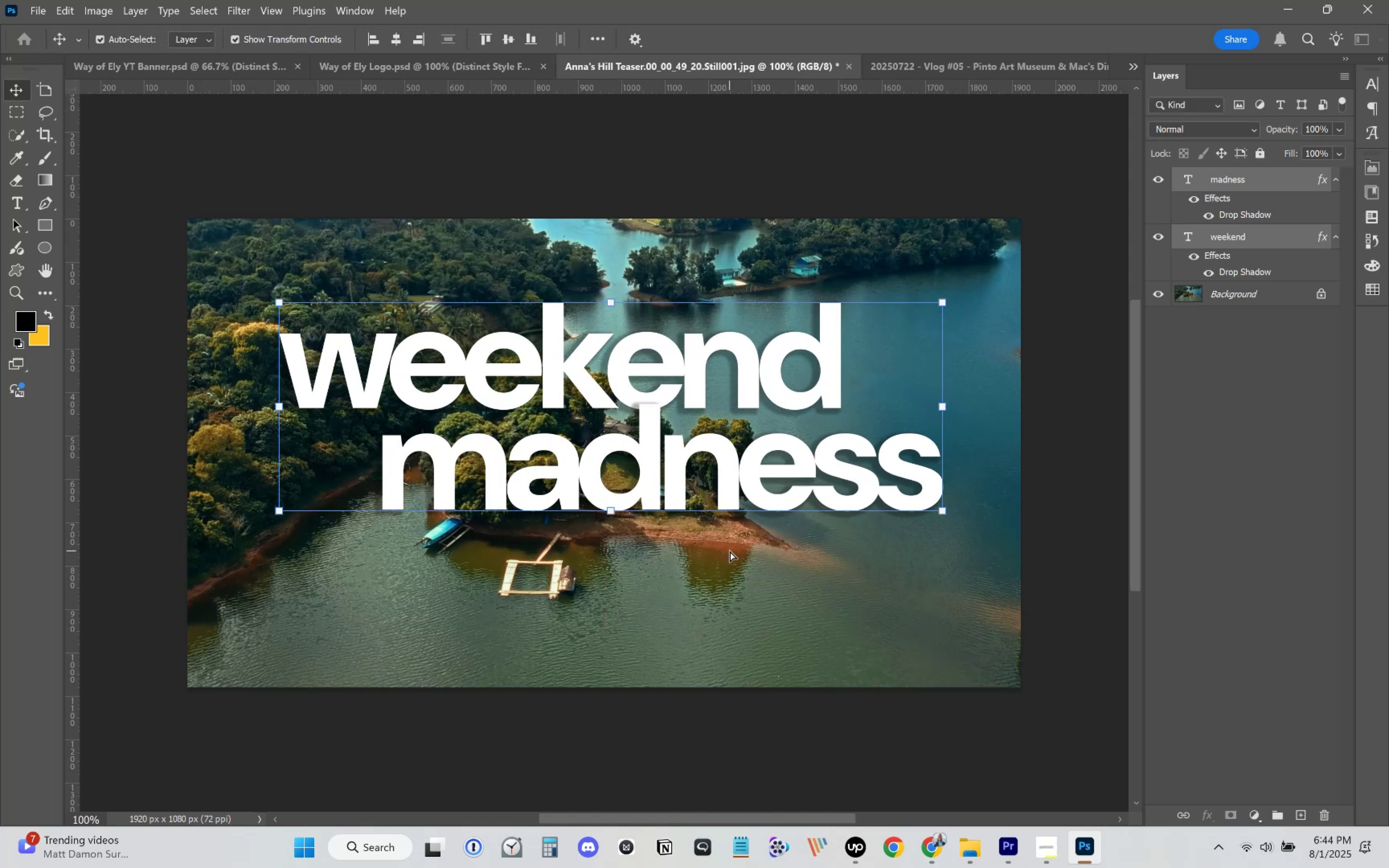 
key(Control+ControlLeft)
 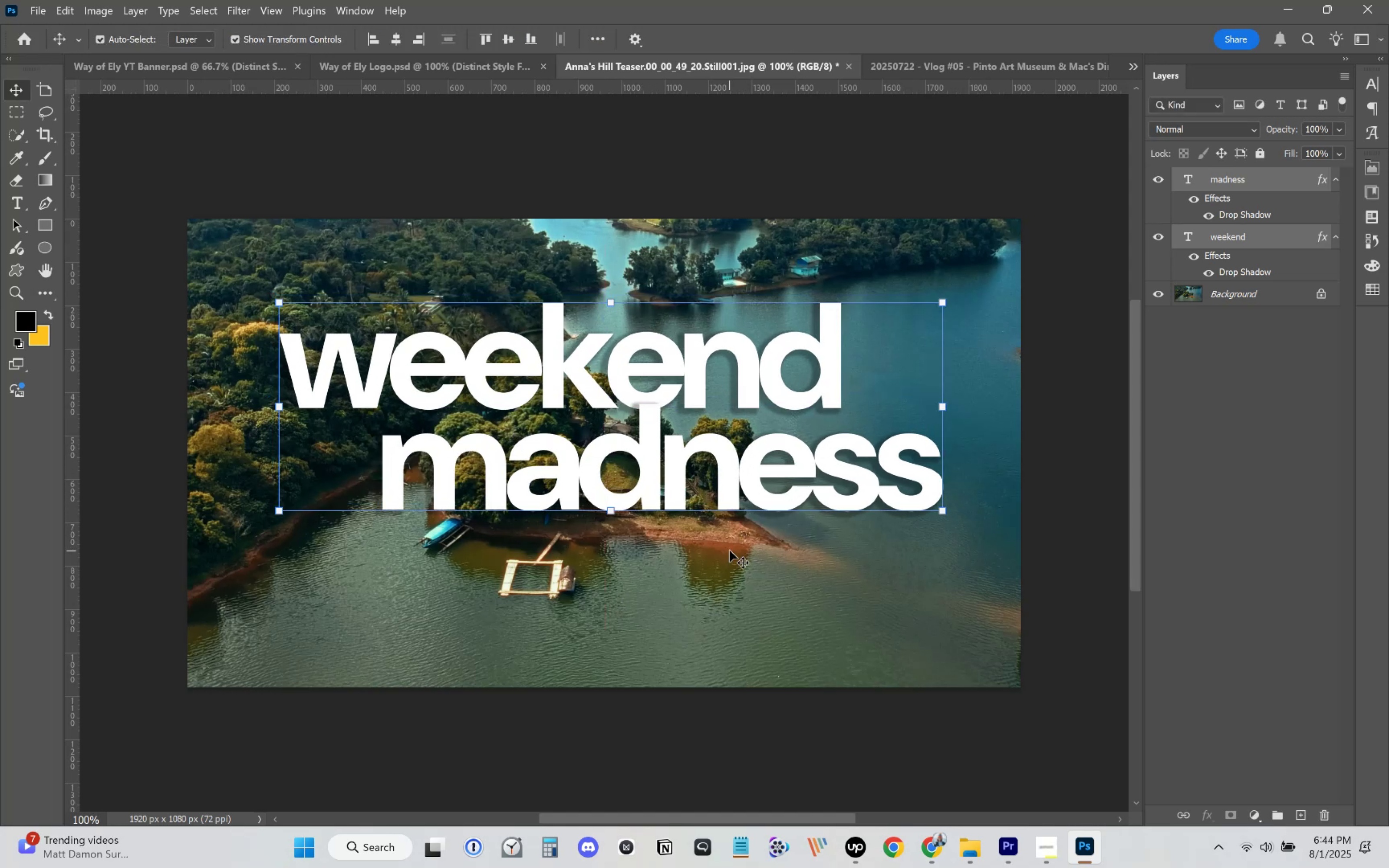 
key(Control+Z)
 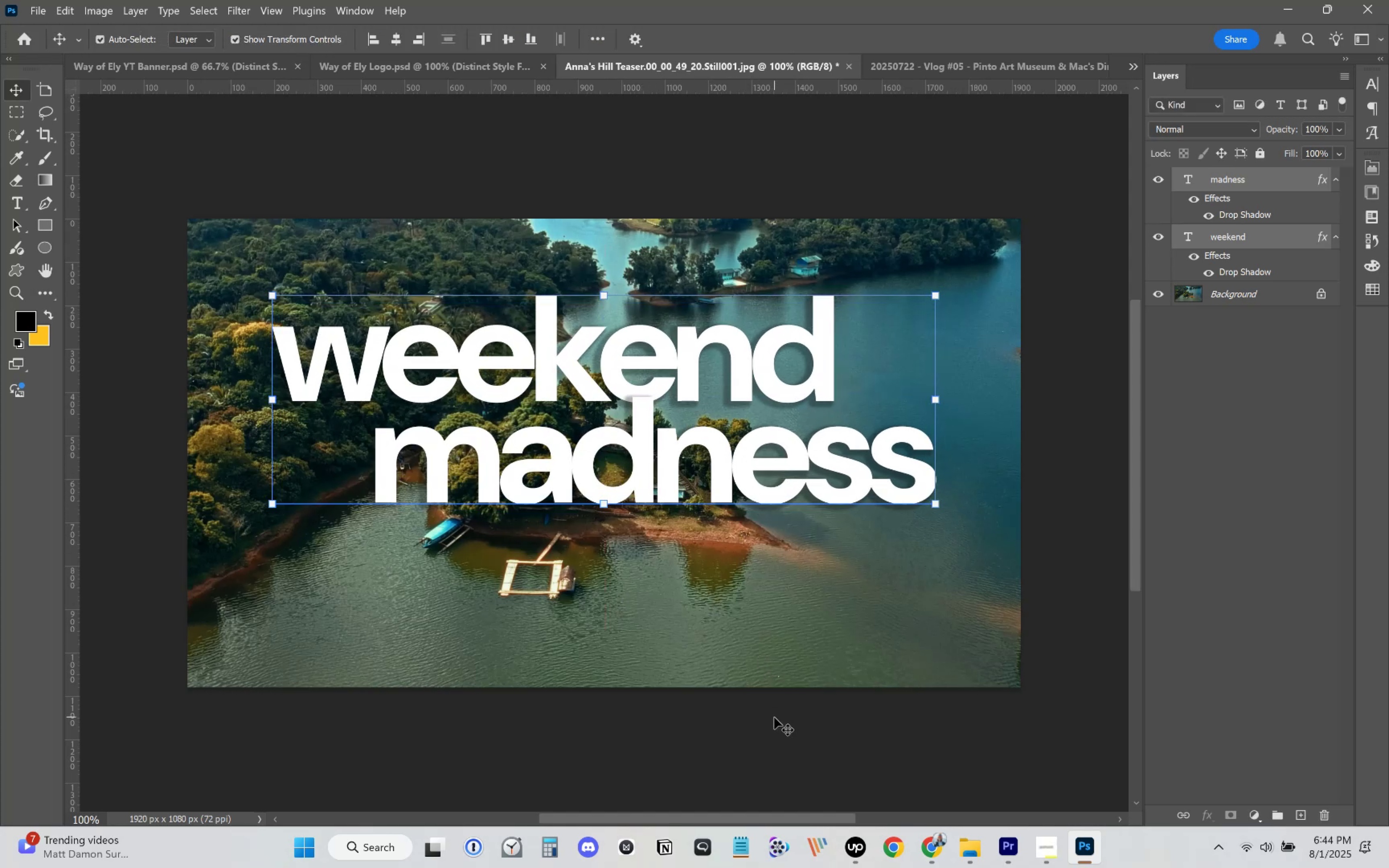 
left_click([776, 719])
 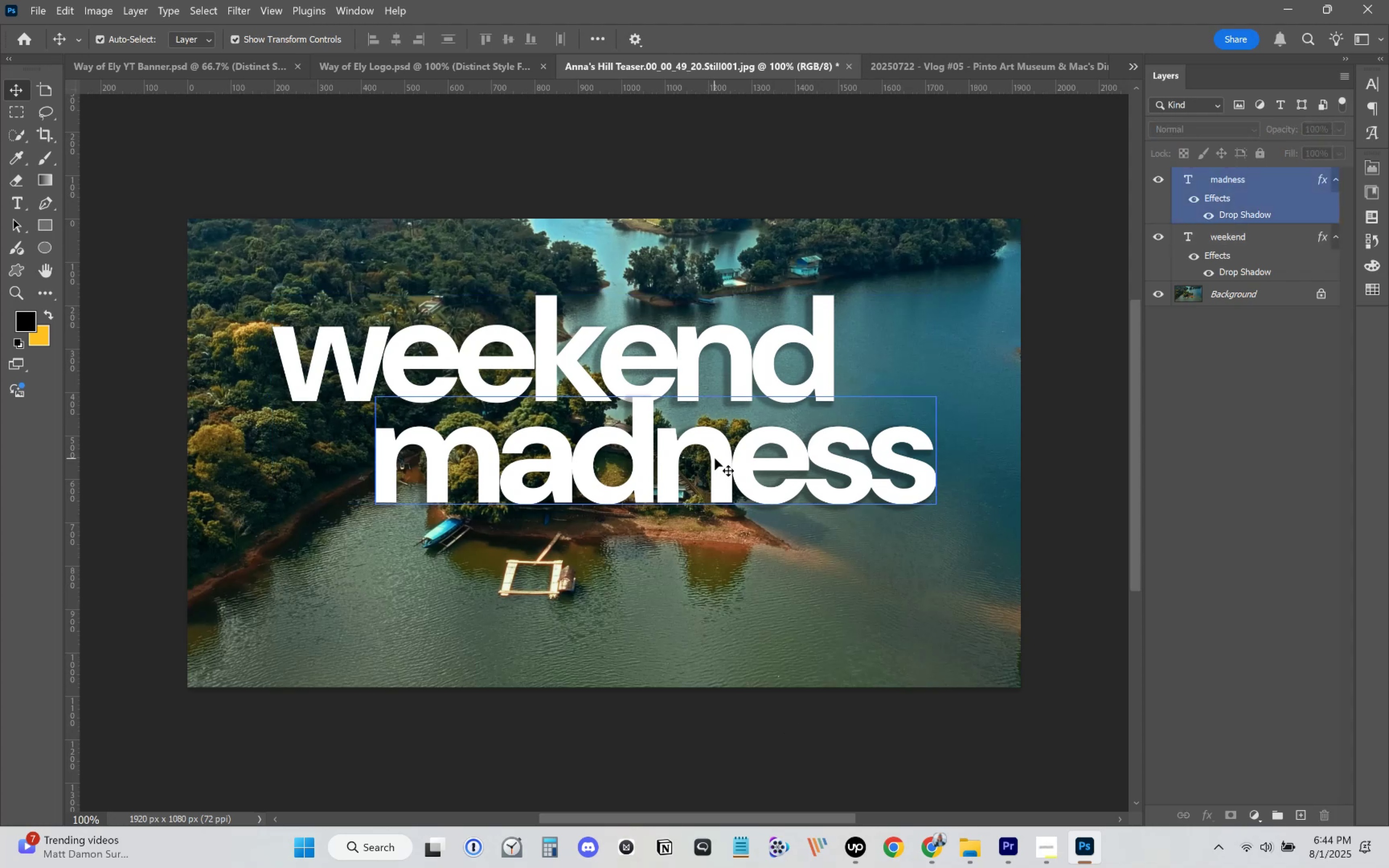 
left_click([714, 465])
 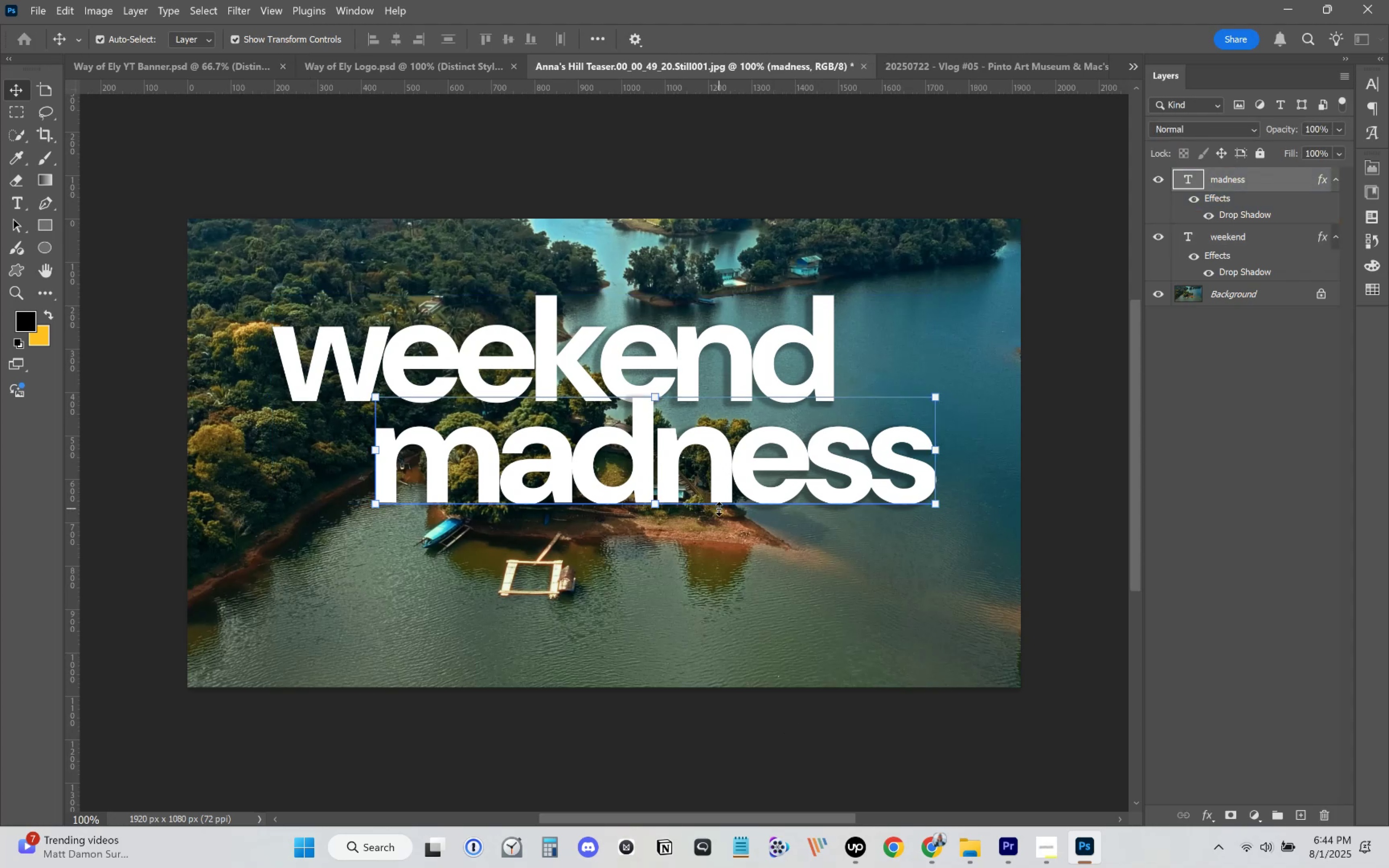 
left_click_drag(start_coordinate=[719, 481], to_coordinate=[708, 608])
 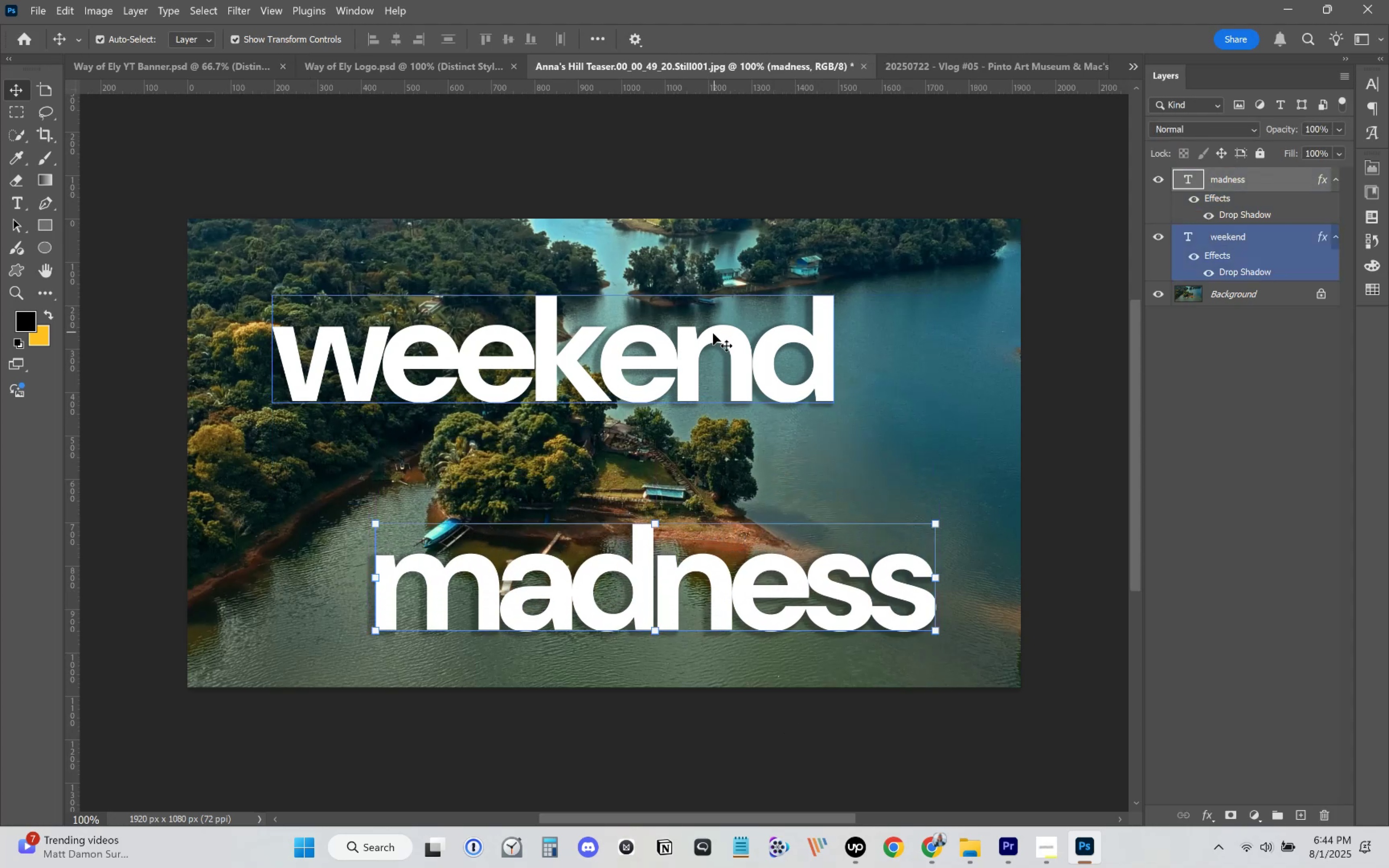 
hold_key(key=ShiftLeft, duration=1.5)
 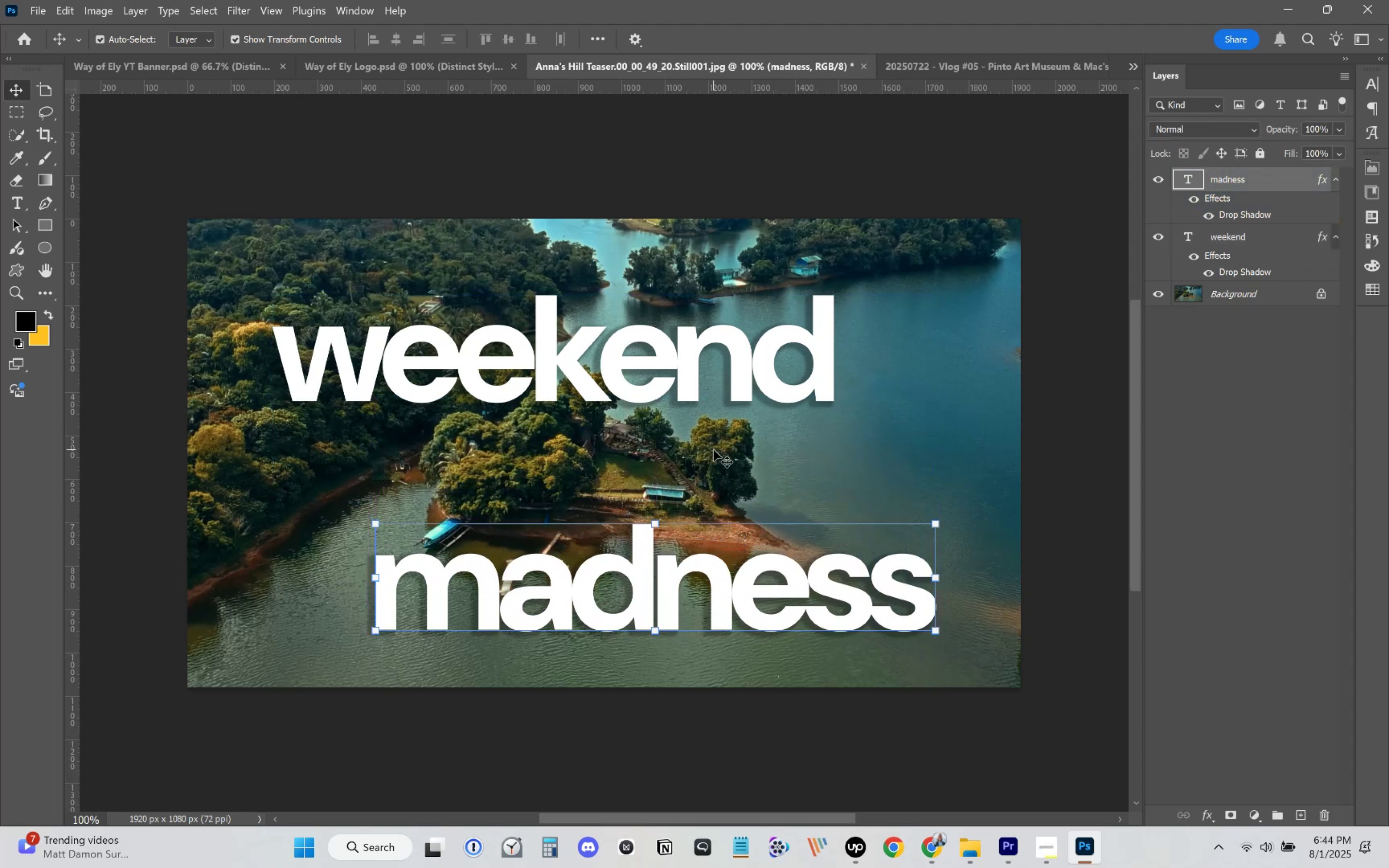 
hold_key(key=ShiftLeft, duration=0.46)
 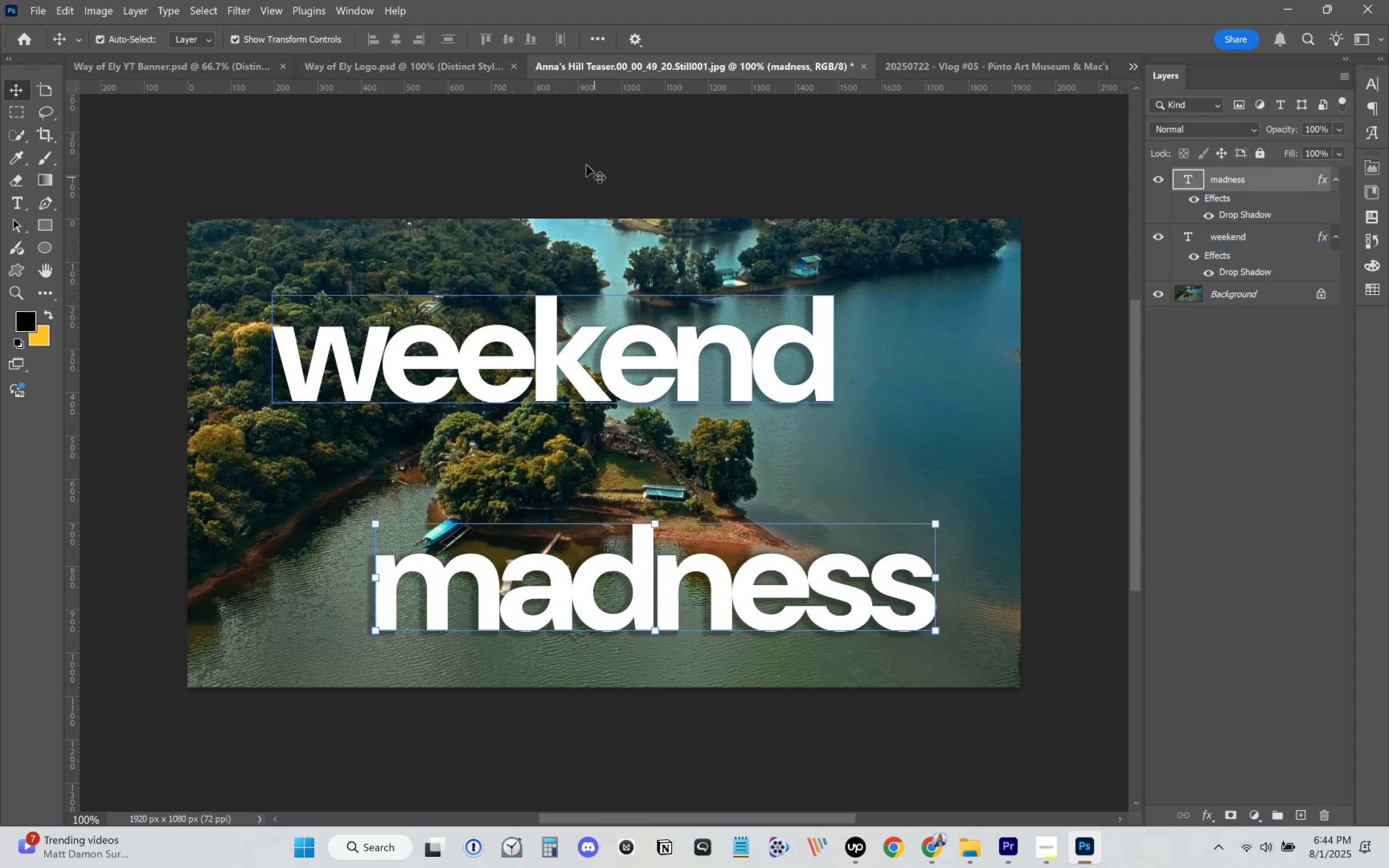 
hold_key(key=ShiftLeft, duration=0.93)
 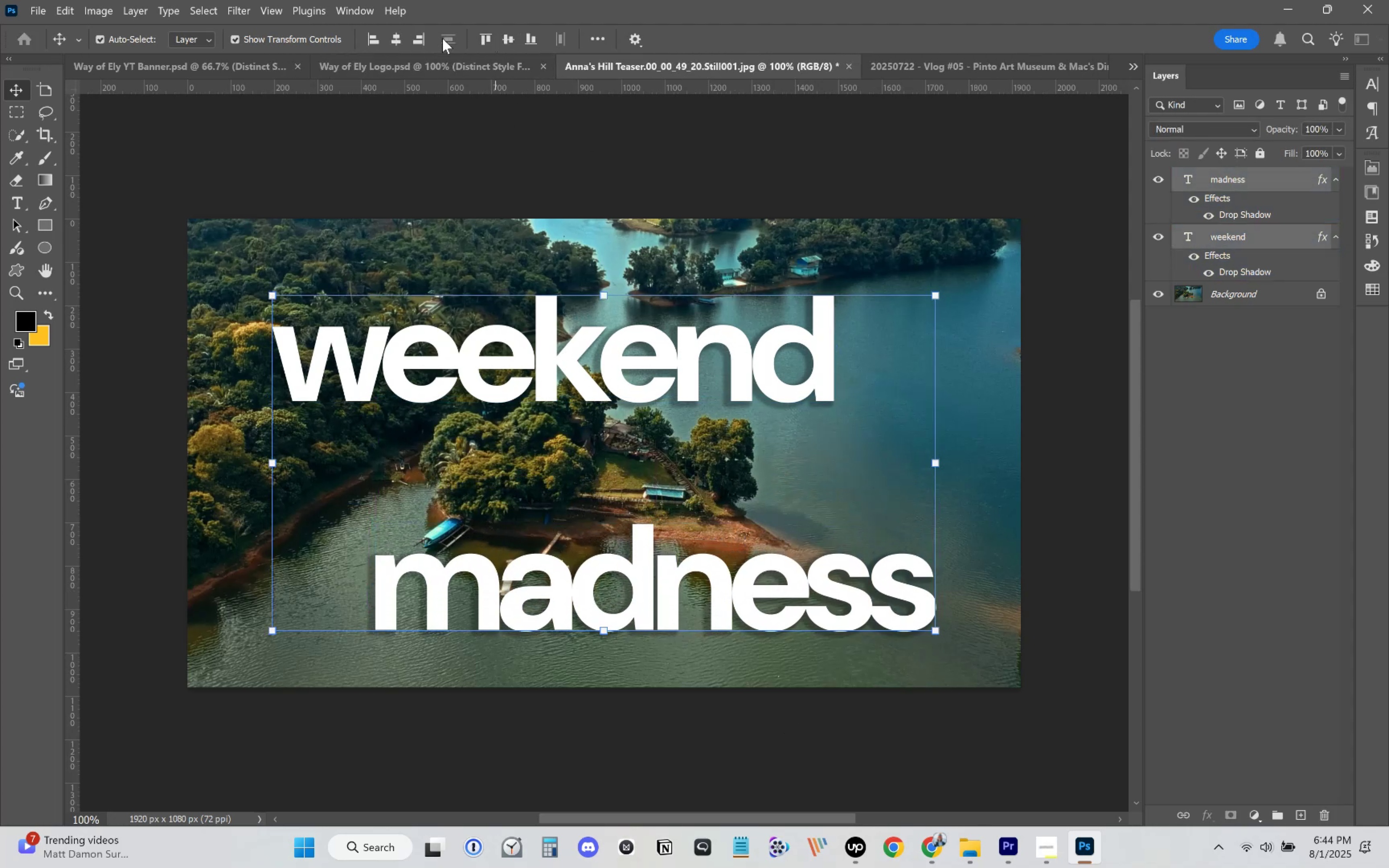 
left_click([396, 39])
 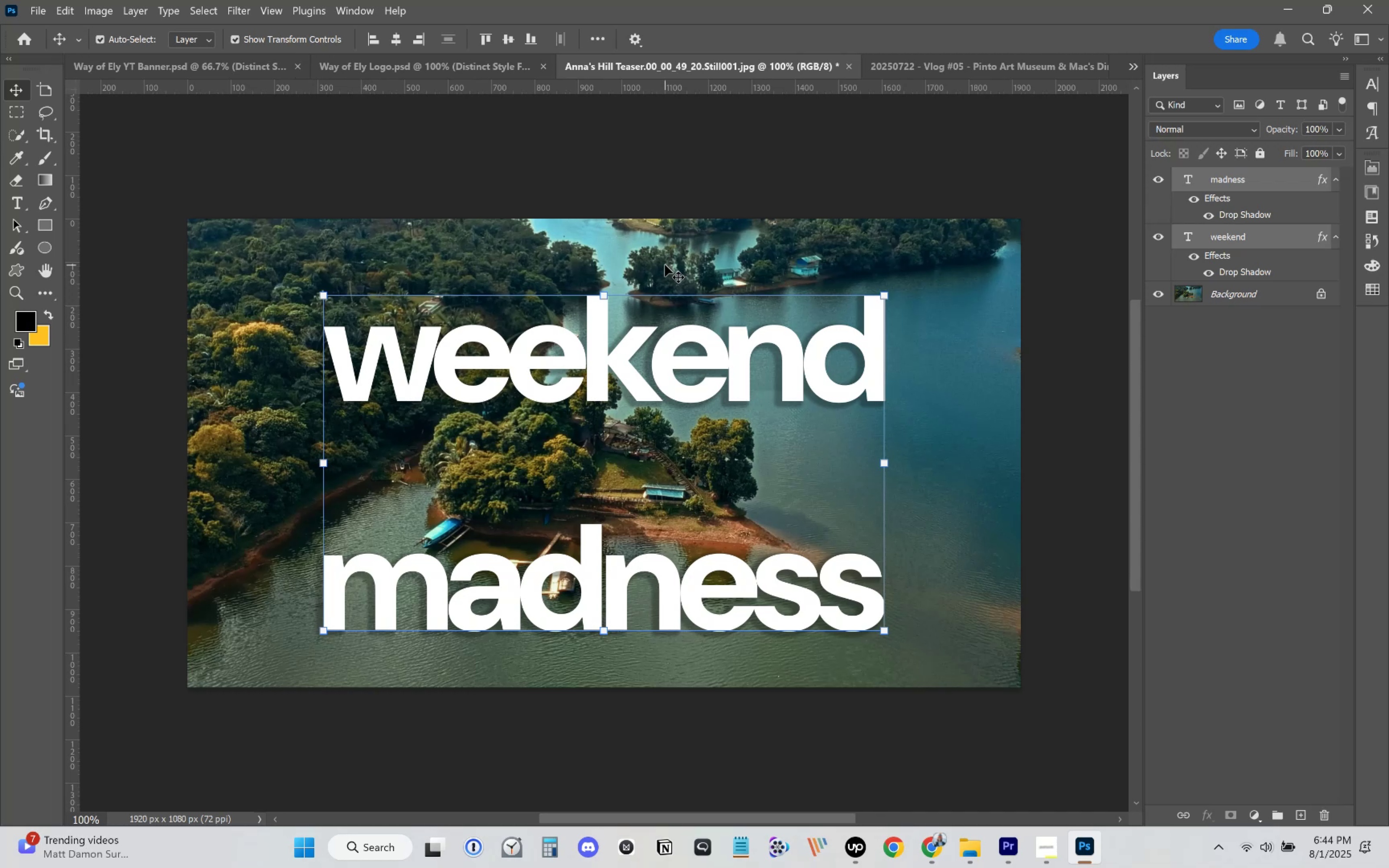 
wait(5.94)
 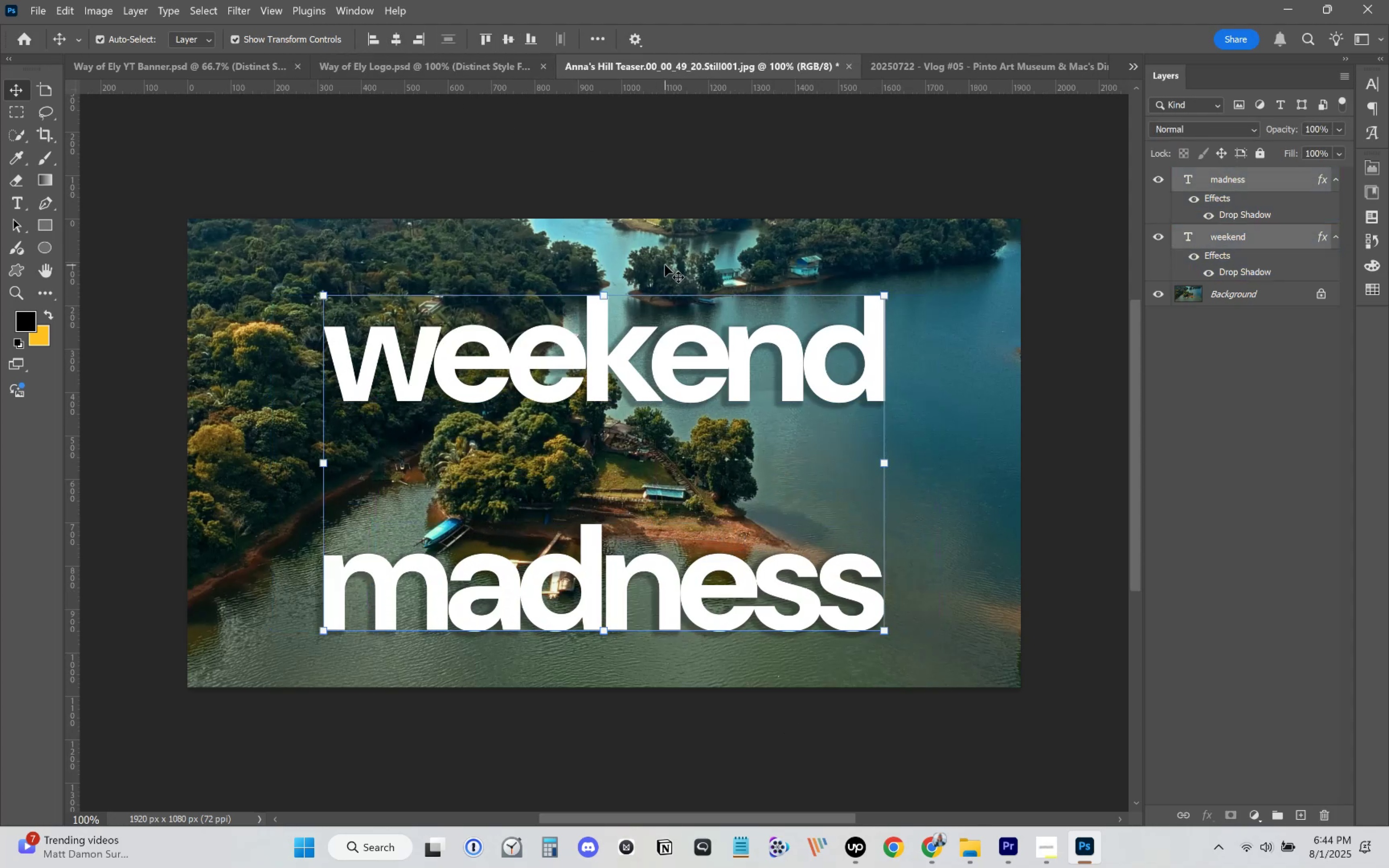 
left_click([733, 725])
 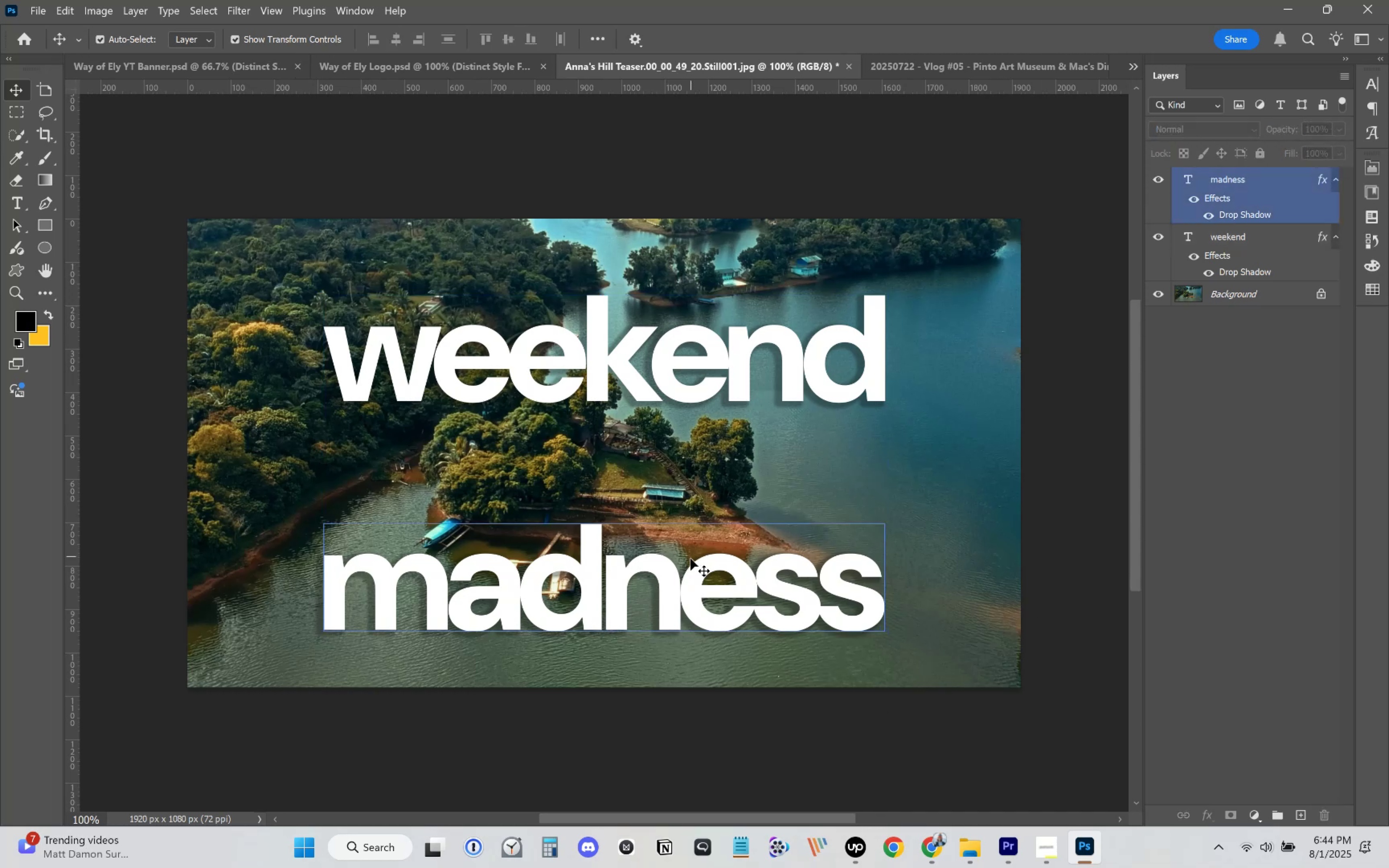 
left_click_drag(start_coordinate=[680, 592], to_coordinate=[682, 473])
 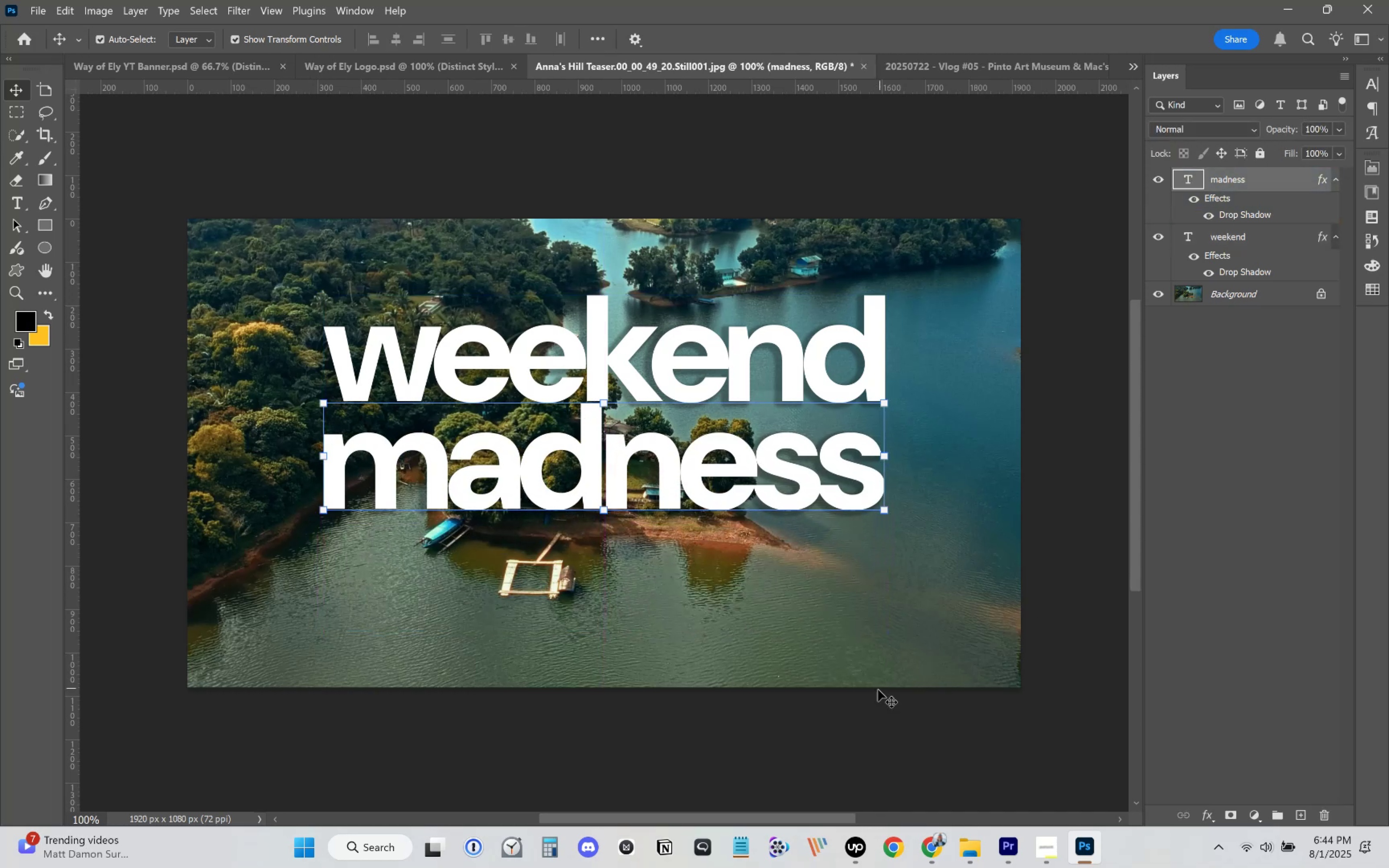 
hold_key(key=ShiftLeft, duration=1.1)
 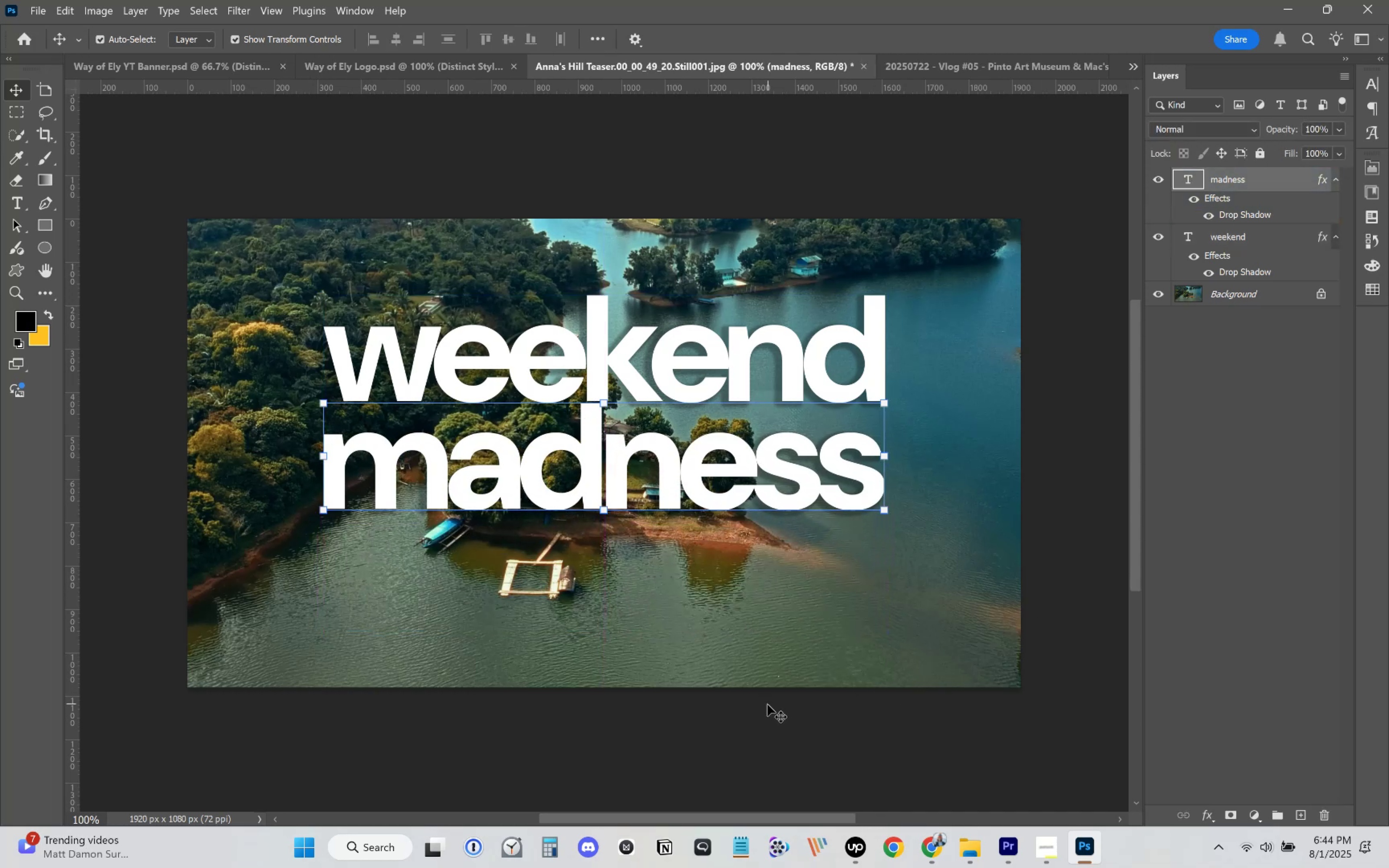 
left_click([766, 714])
 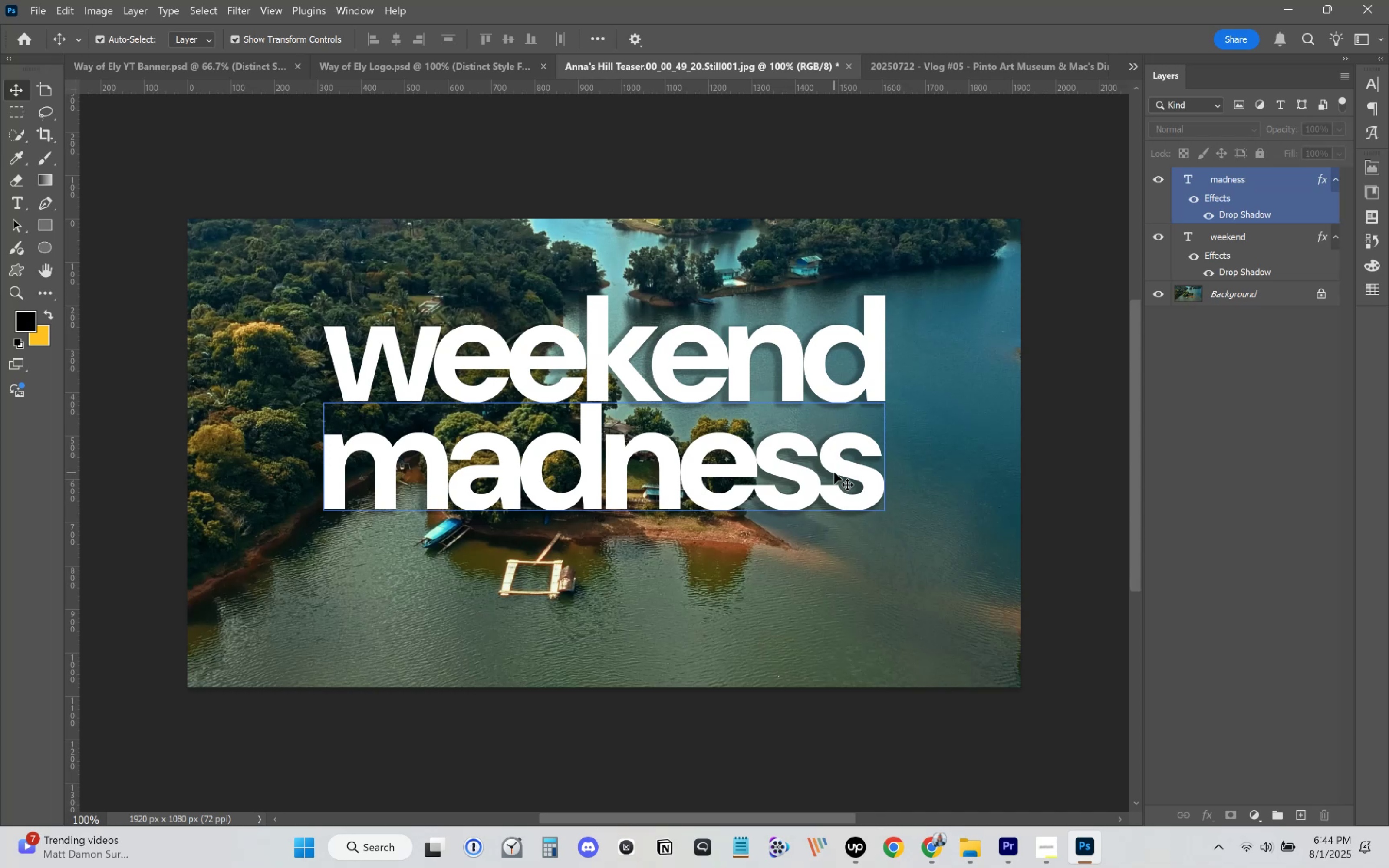 
wait(7.33)
 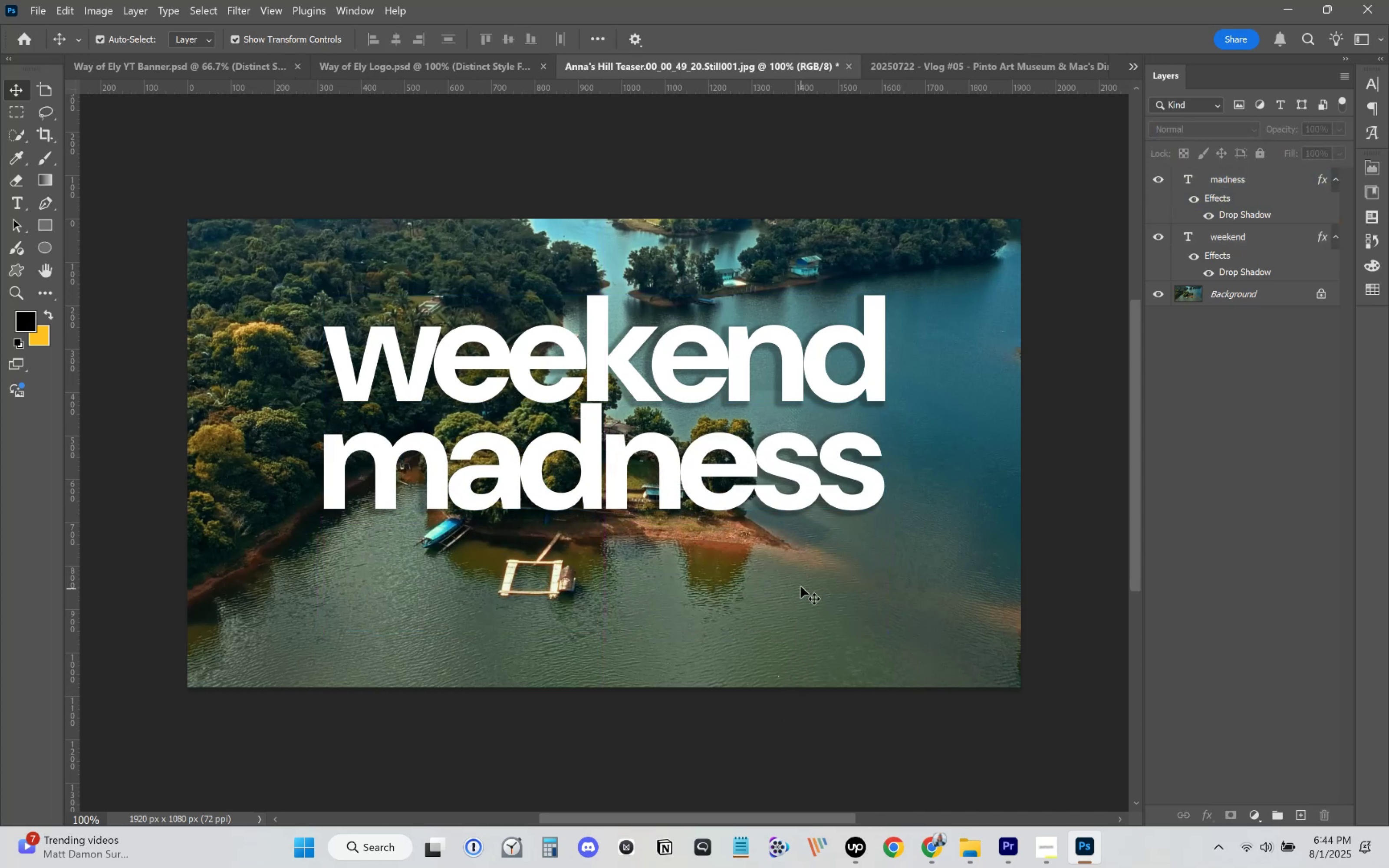 
left_click_drag(start_coordinate=[686, 358], to_coordinate=[683, 306])
 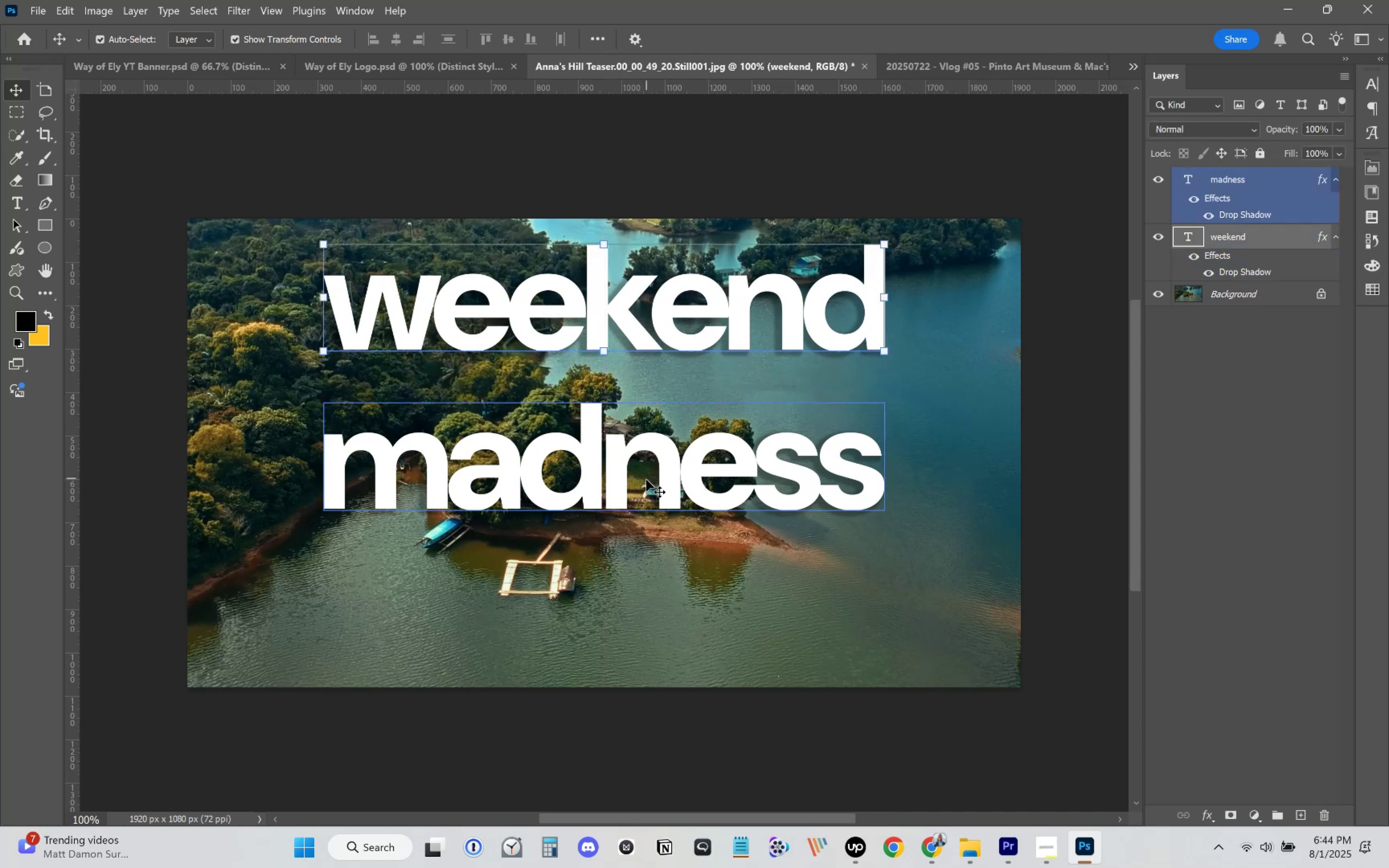 
hold_key(key=ShiftLeft, duration=0.81)
 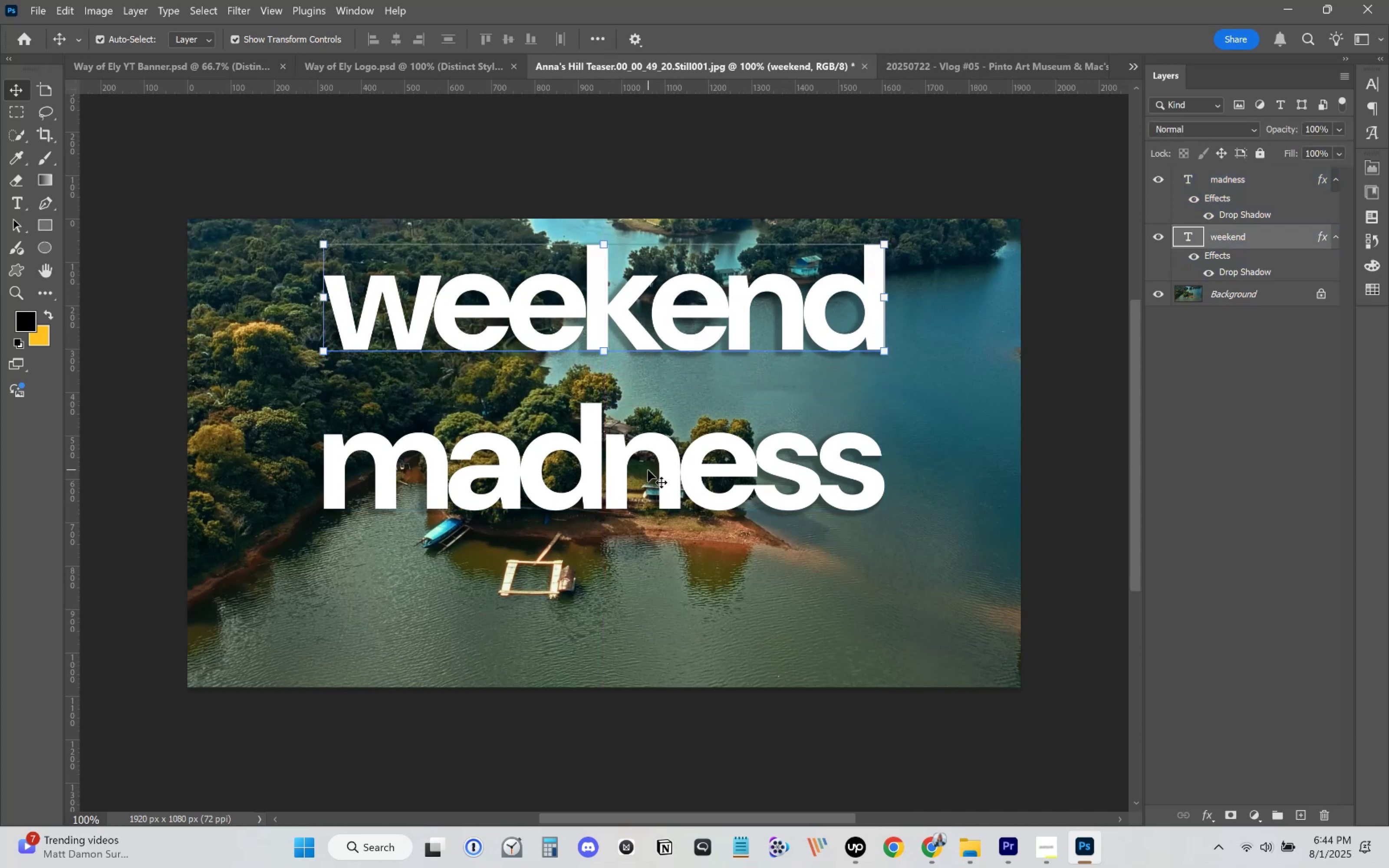 
left_click_drag(start_coordinate=[646, 481], to_coordinate=[646, 407])
 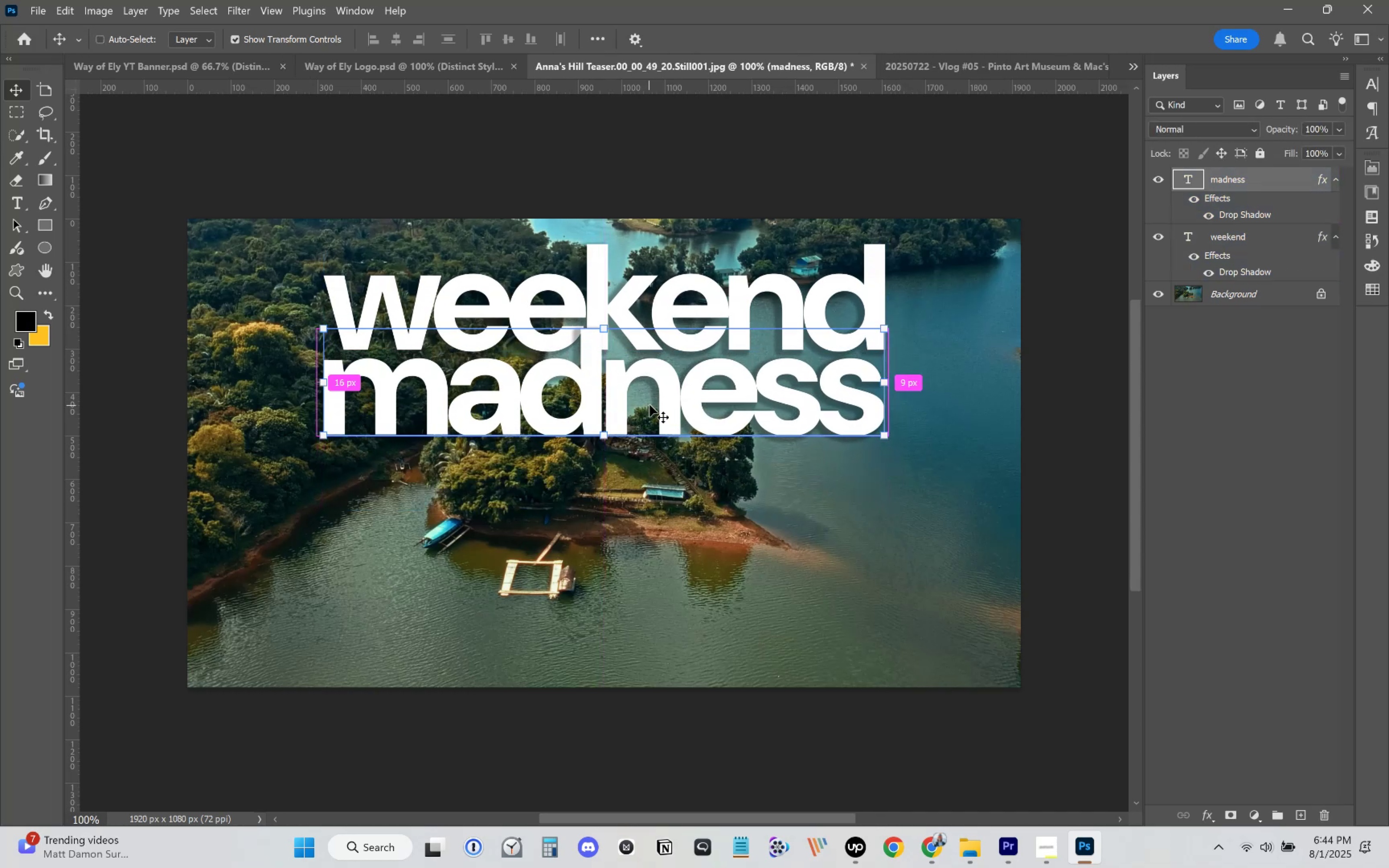 
hold_key(key=ShiftLeft, duration=1.5)
 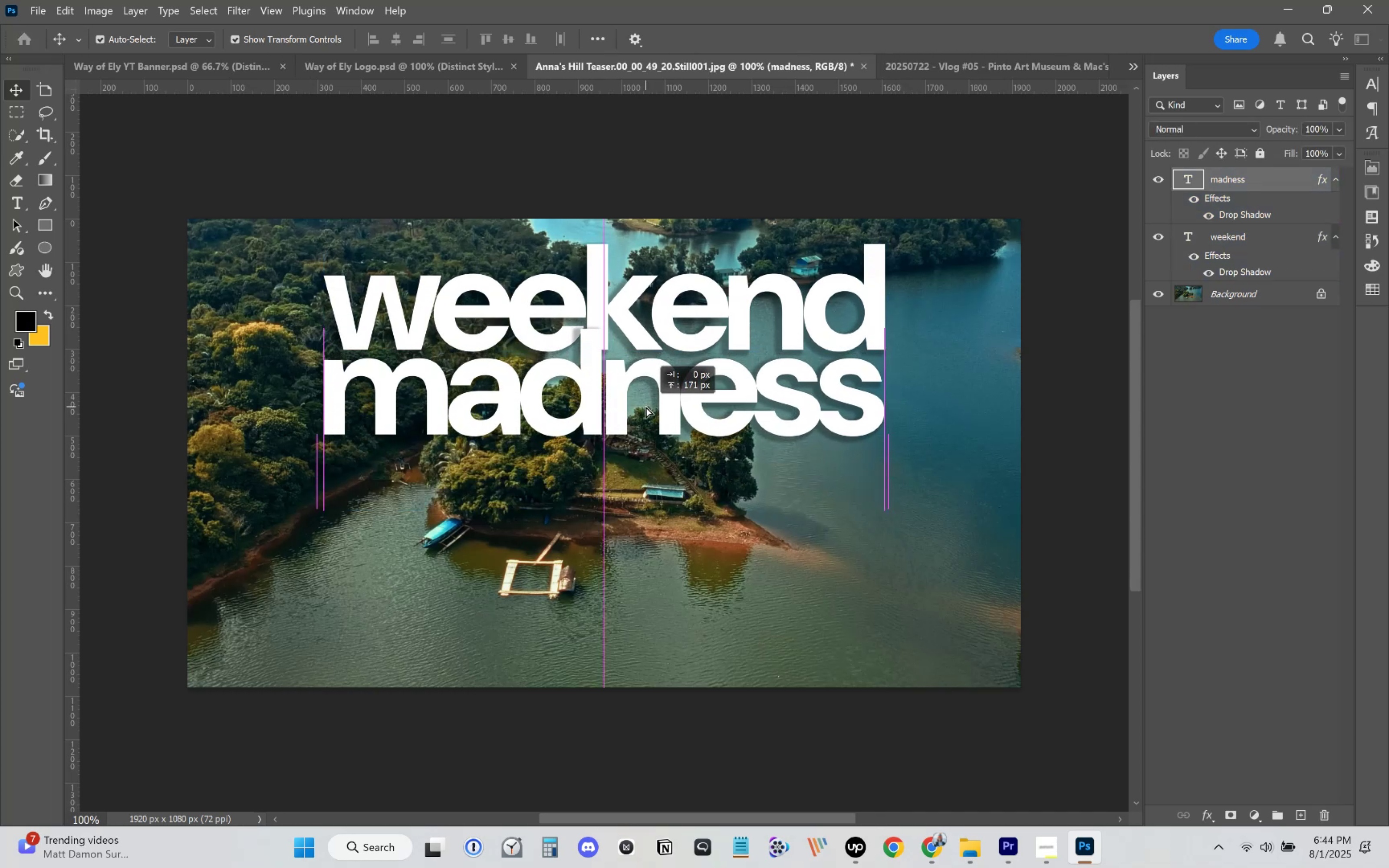 
hold_key(key=ShiftLeft, duration=0.57)
 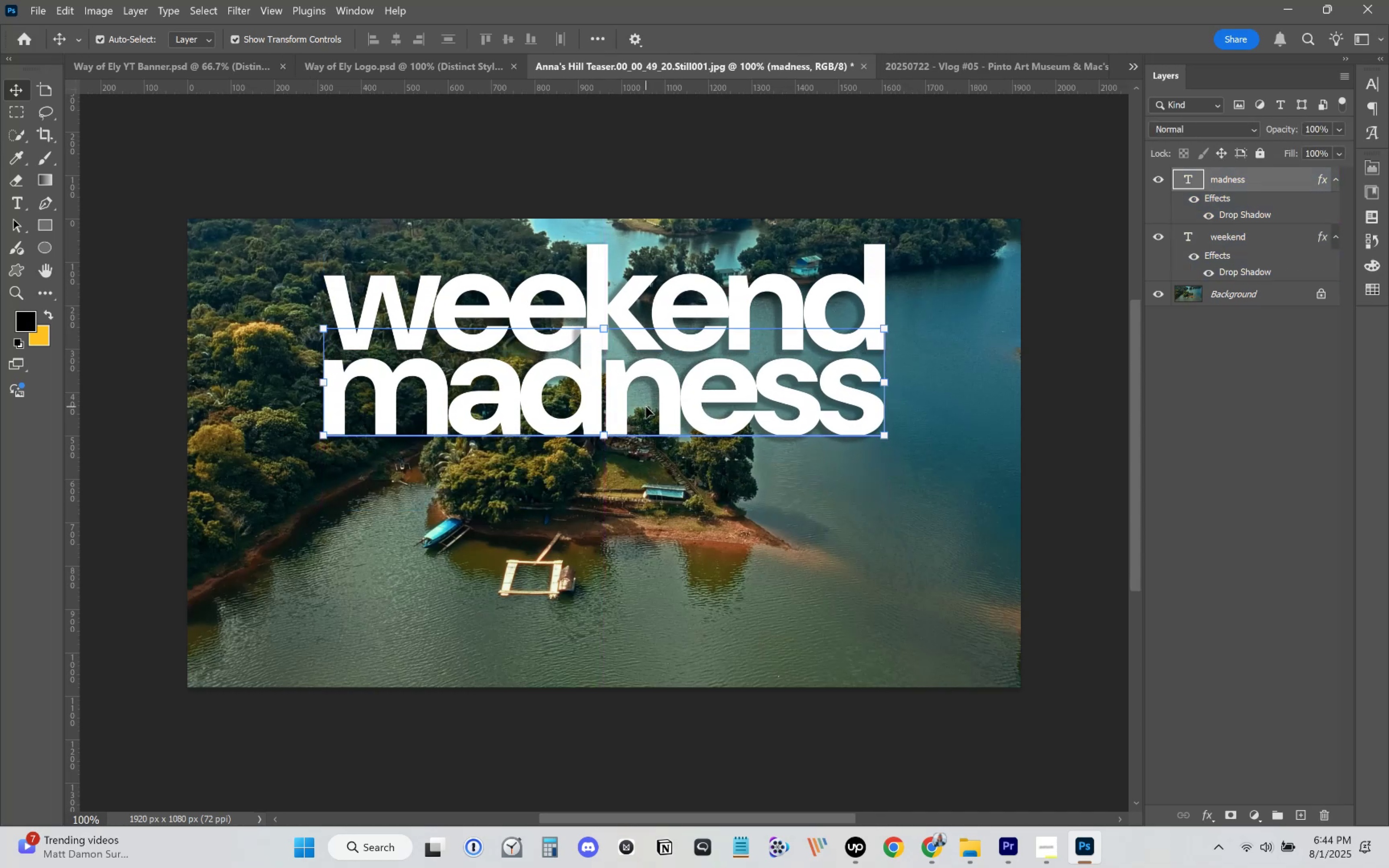 
key(Control+Z)
 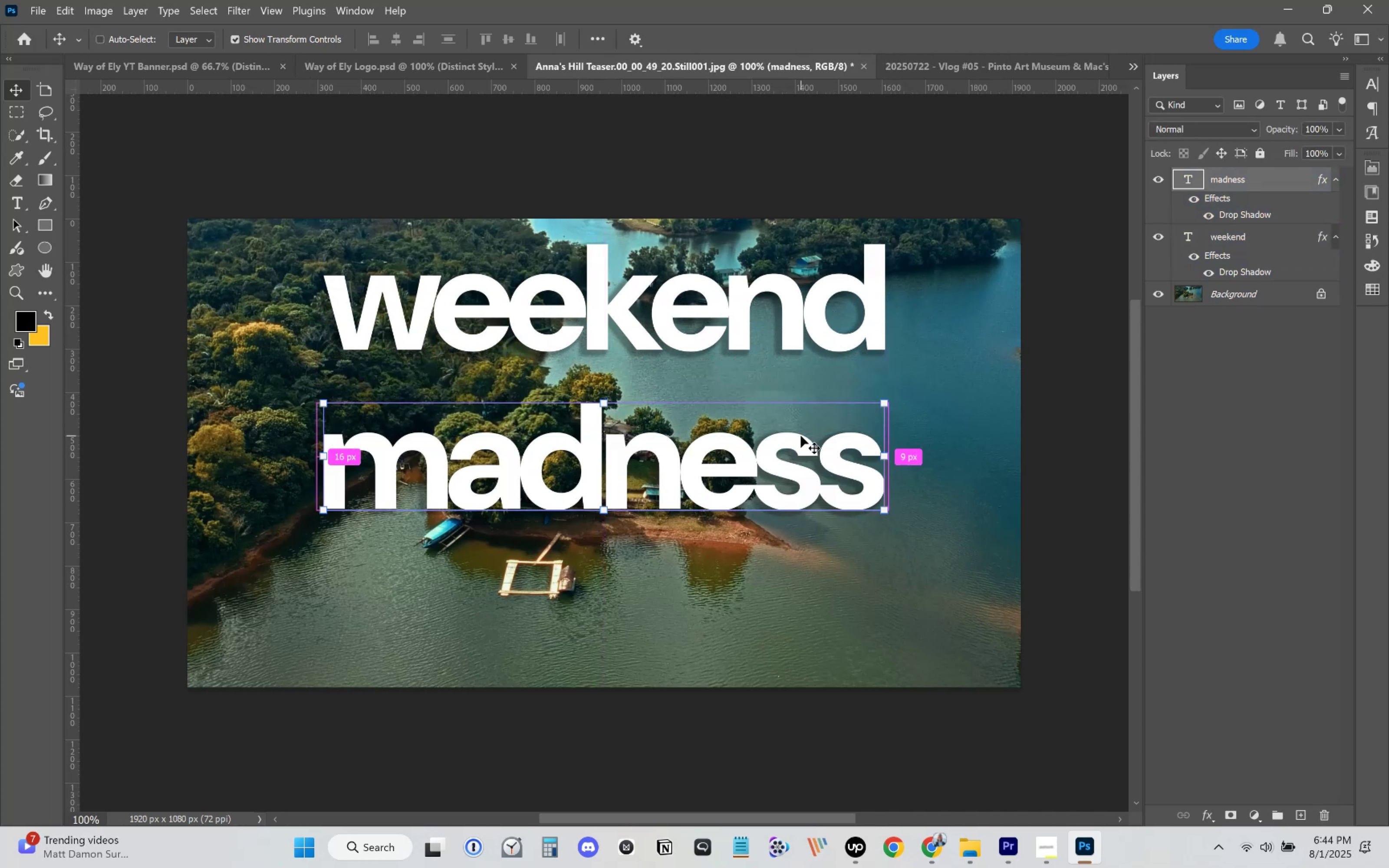 
key(Control+Z)
 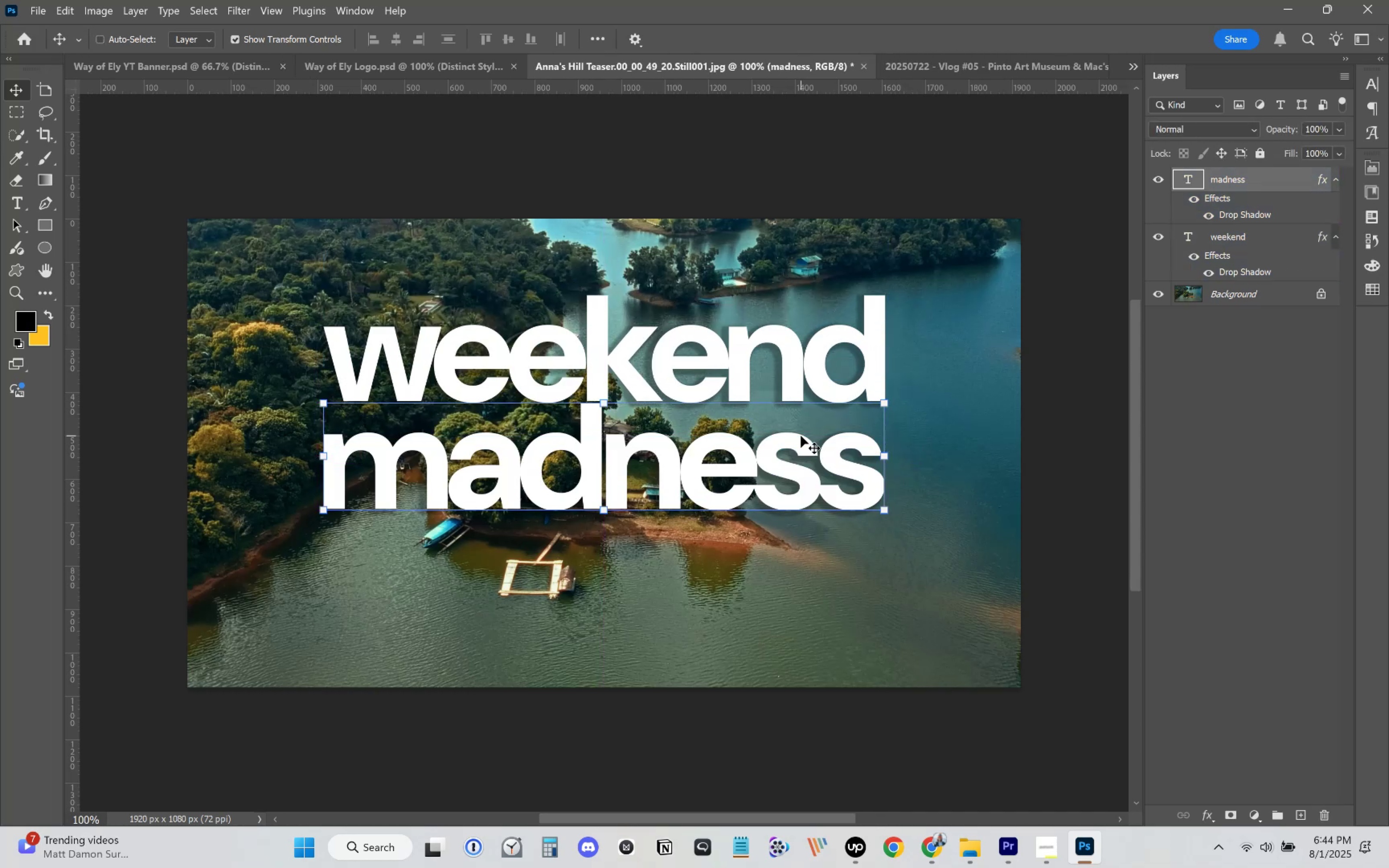 
key(Control+Z)
 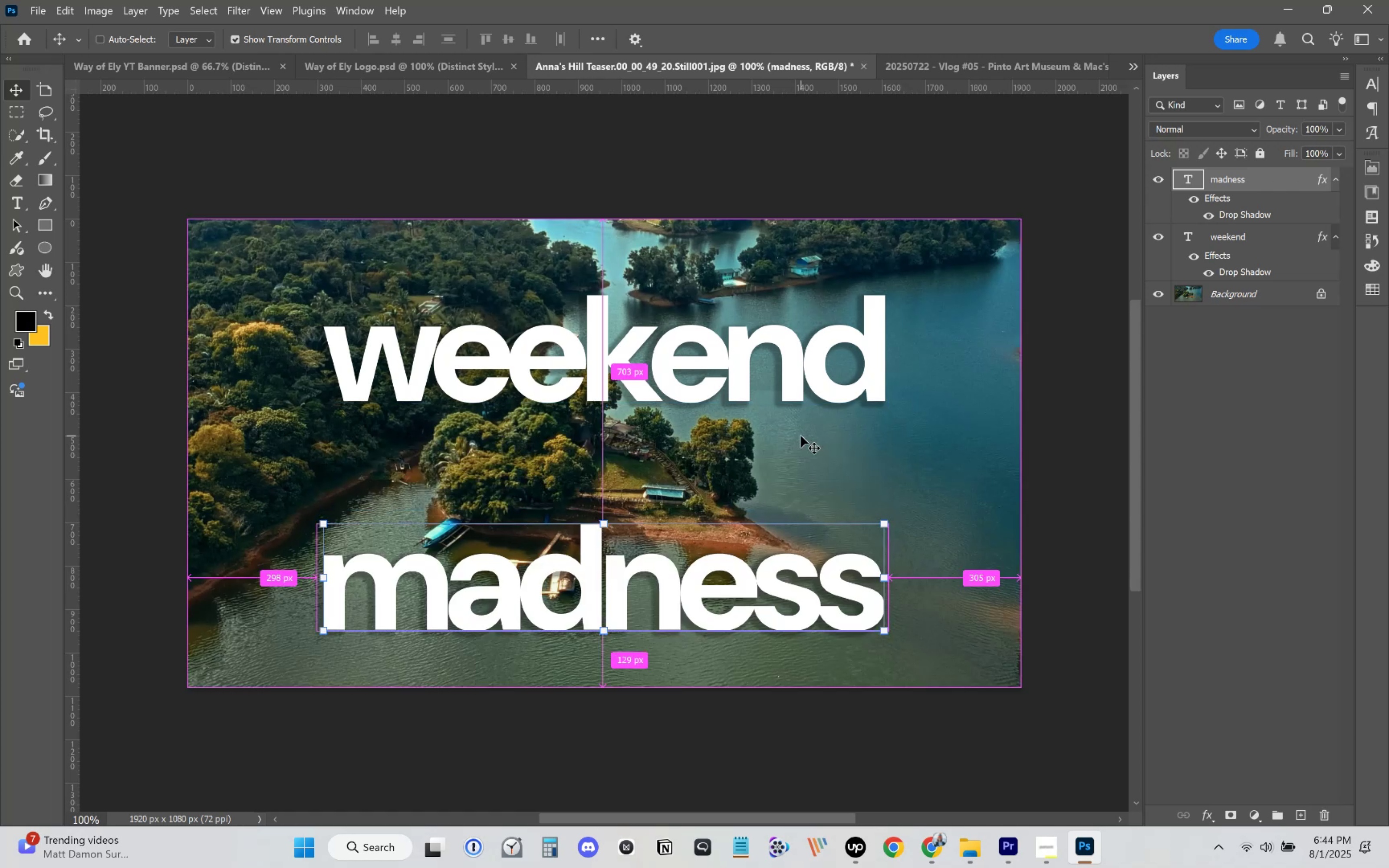 
key(Control+Z)
 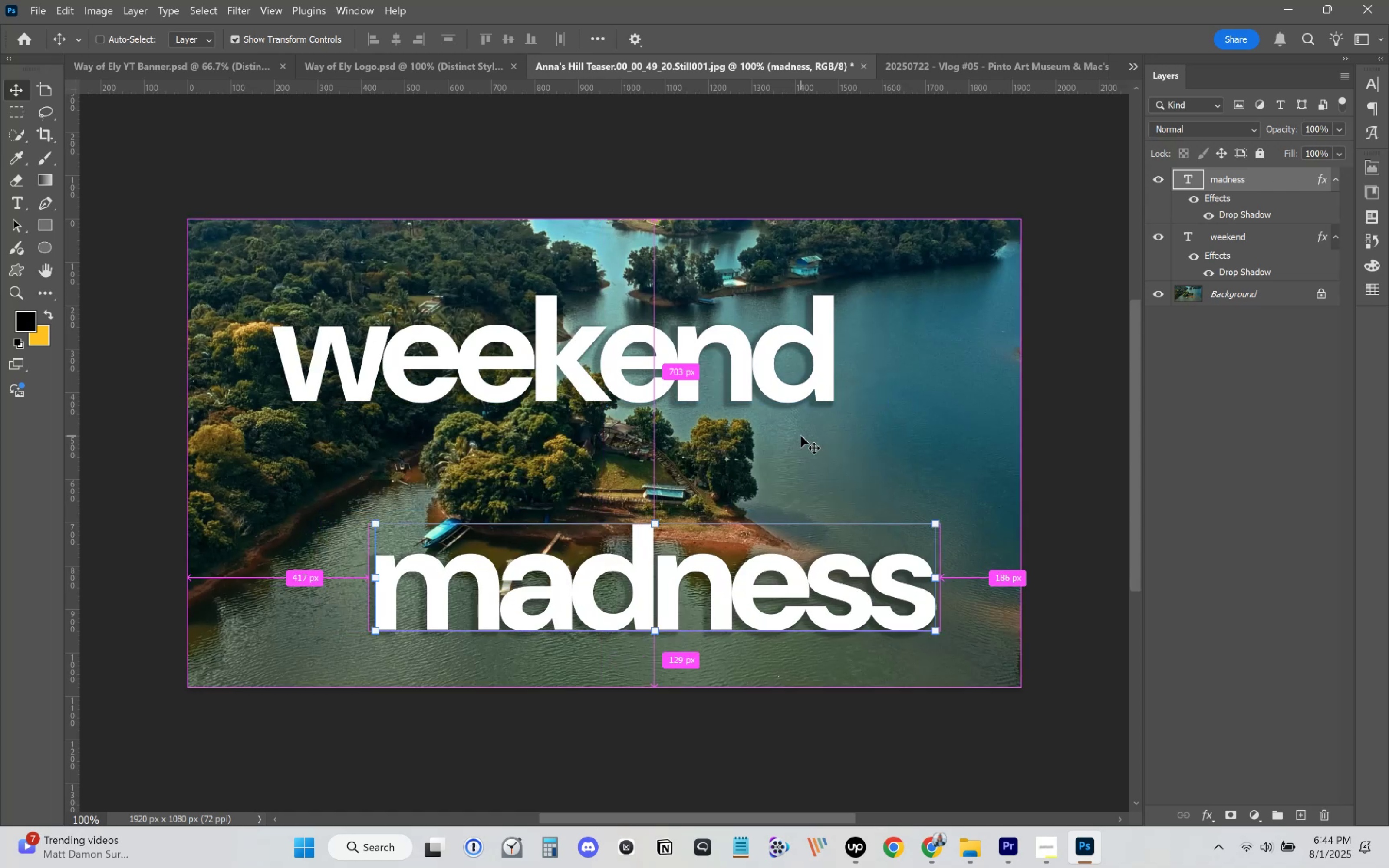 
key(Control+Z)
 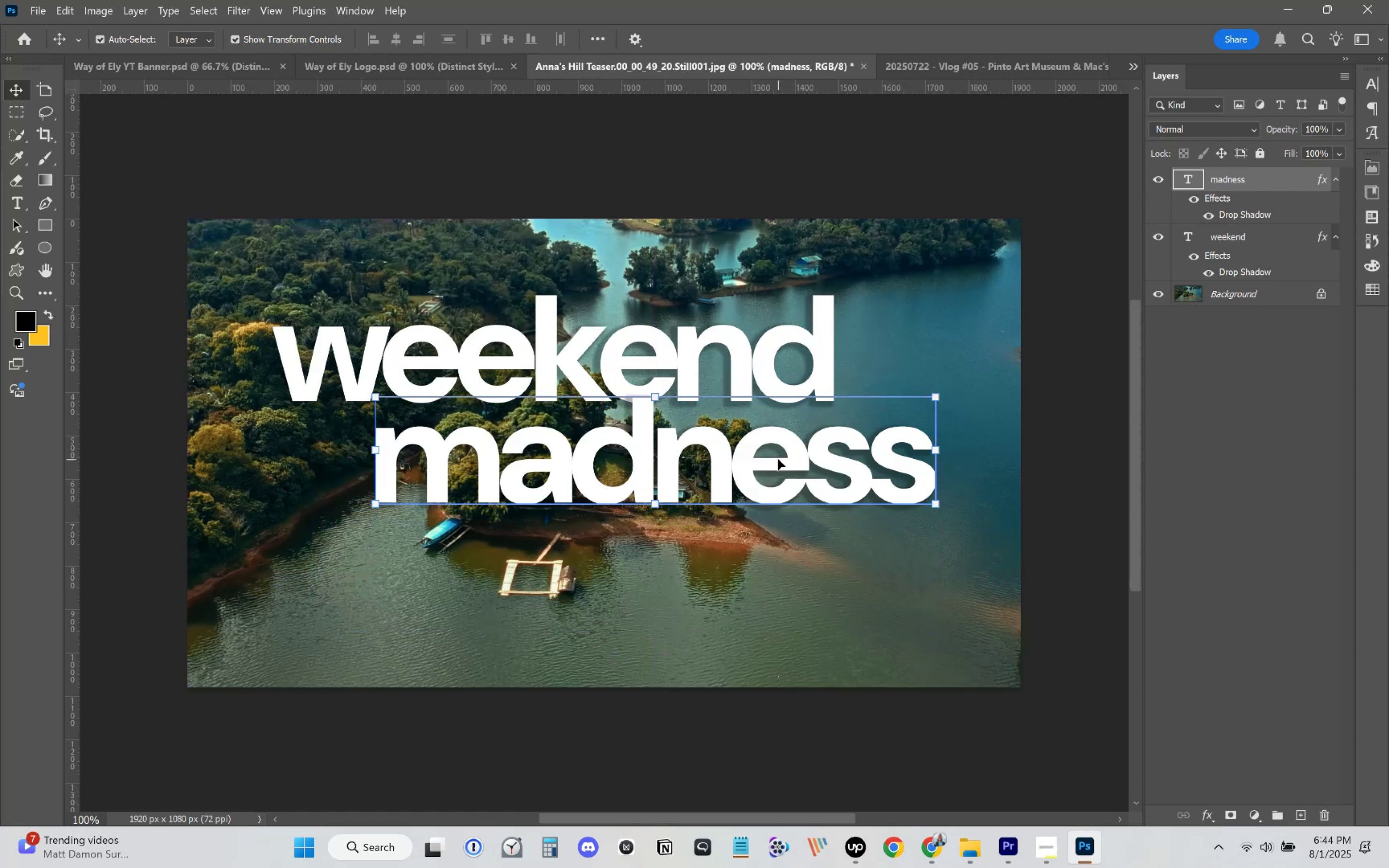 
hold_key(key=ShiftLeft, duration=0.34)
left_click([1268, 230])
 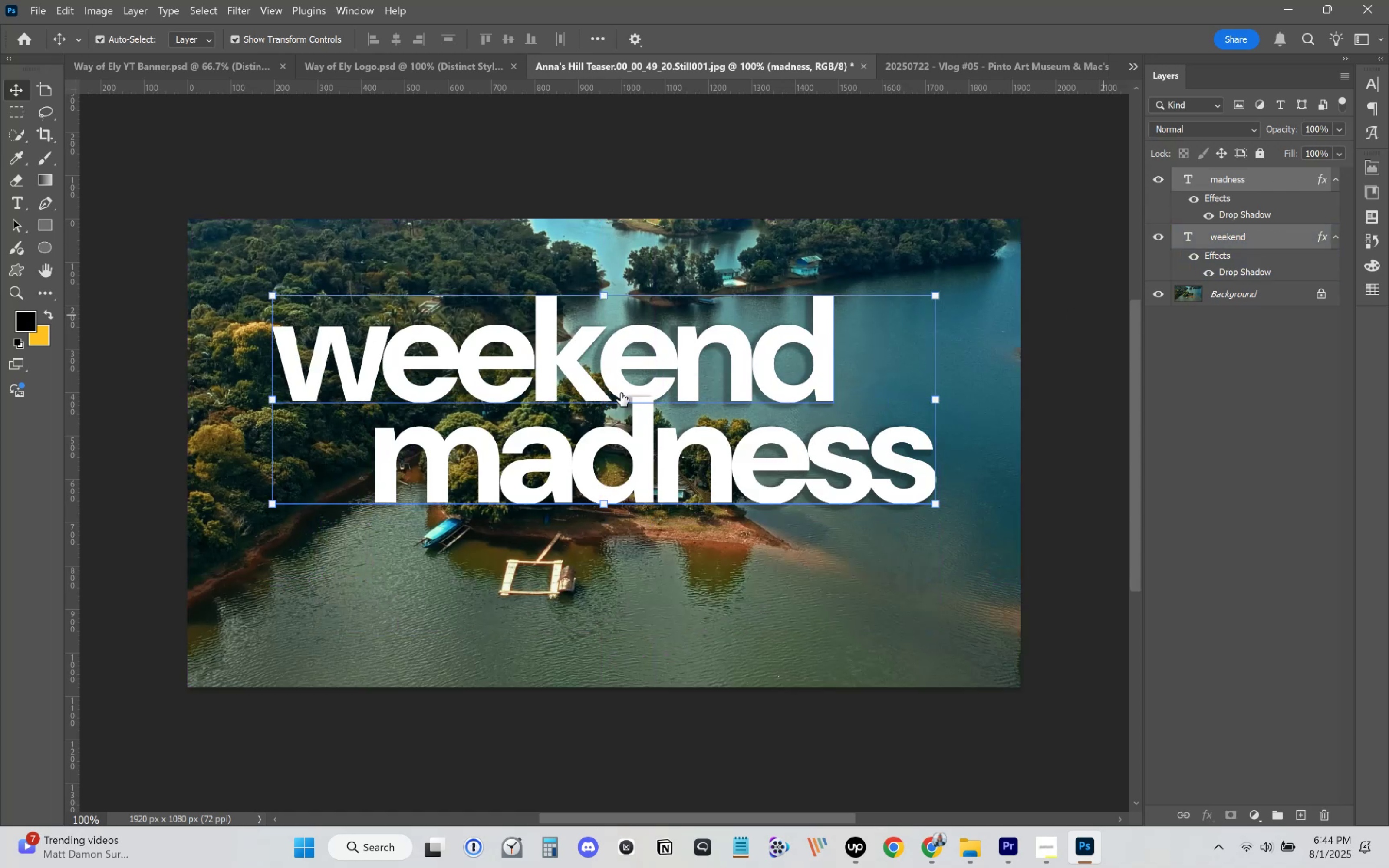 
left_click_drag(start_coordinate=[643, 362], to_coordinate=[643, 318])
 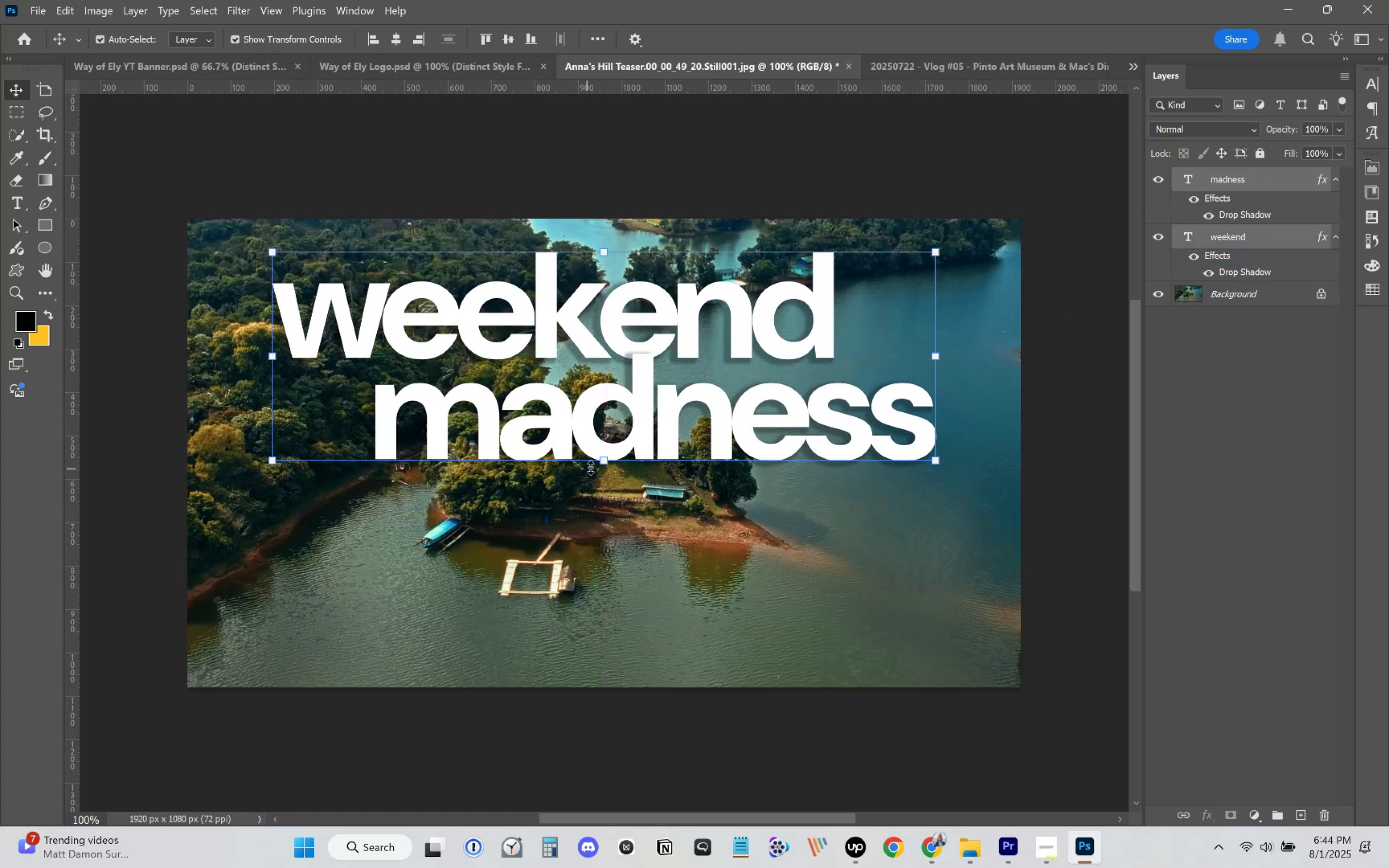 
left_click_drag(start_coordinate=[607, 460], to_coordinate=[609, 437])
 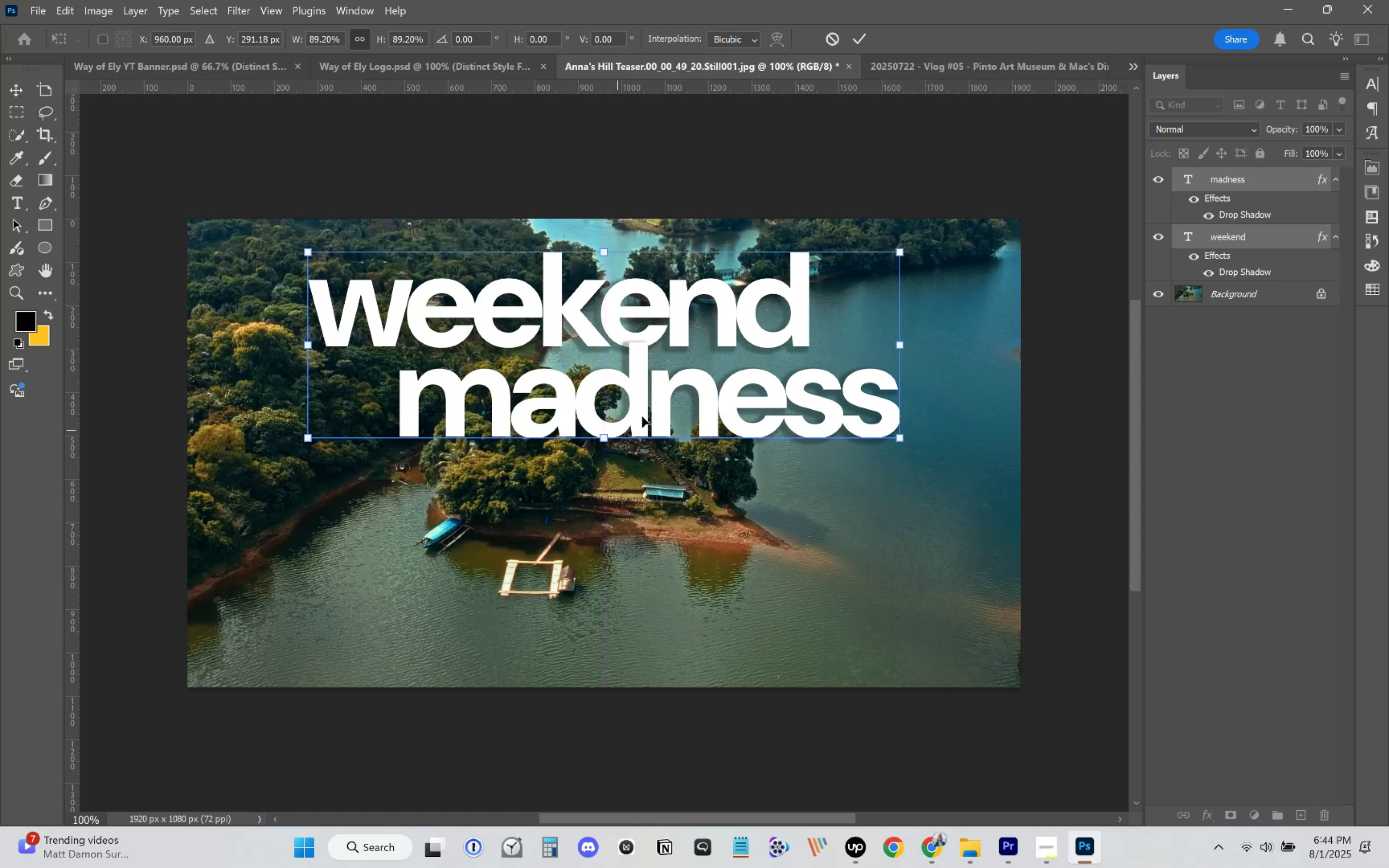 
left_click_drag(start_coordinate=[656, 411], to_coordinate=[656, 415])
 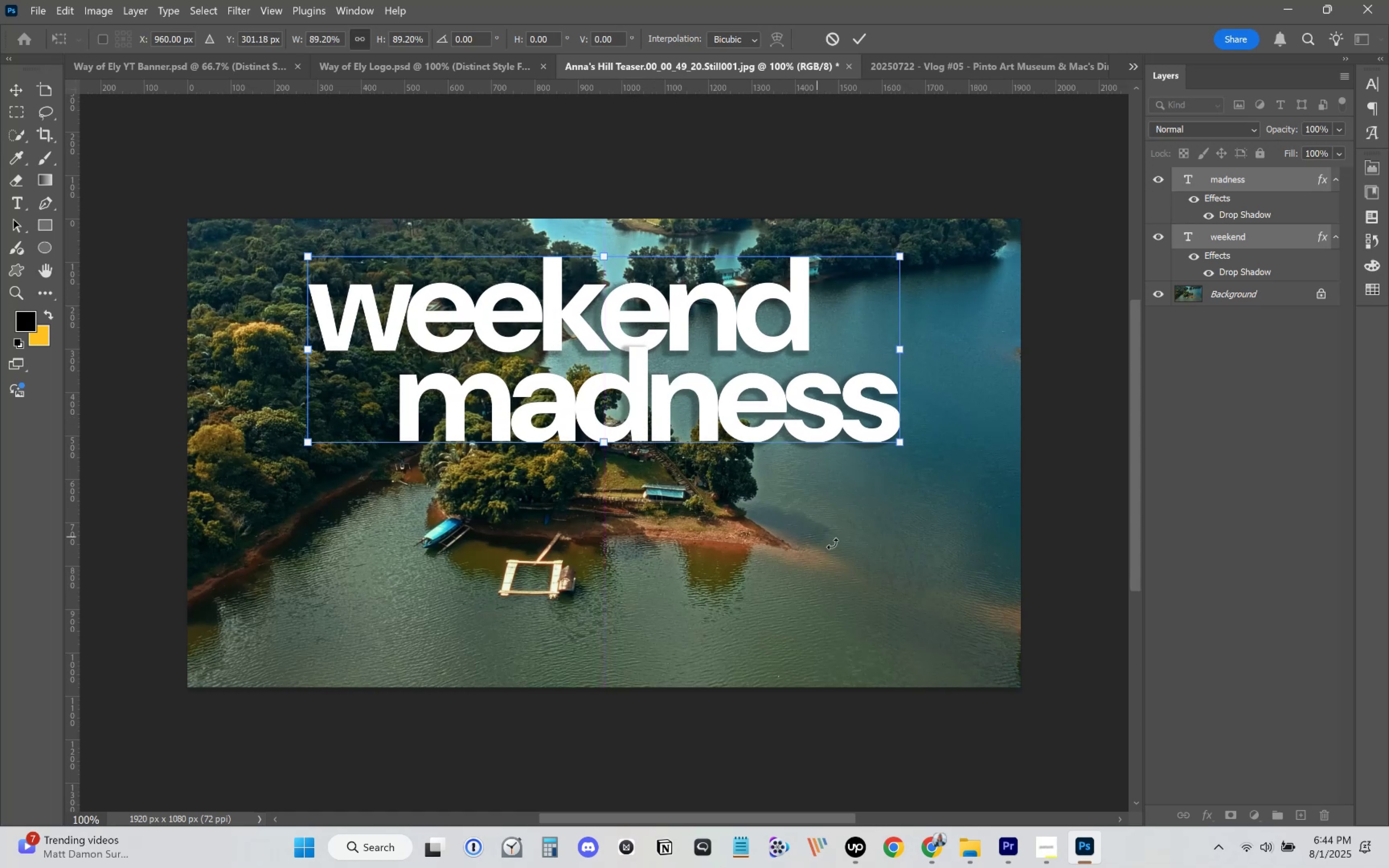 
hold_key(key=ShiftLeft, duration=1.5)
 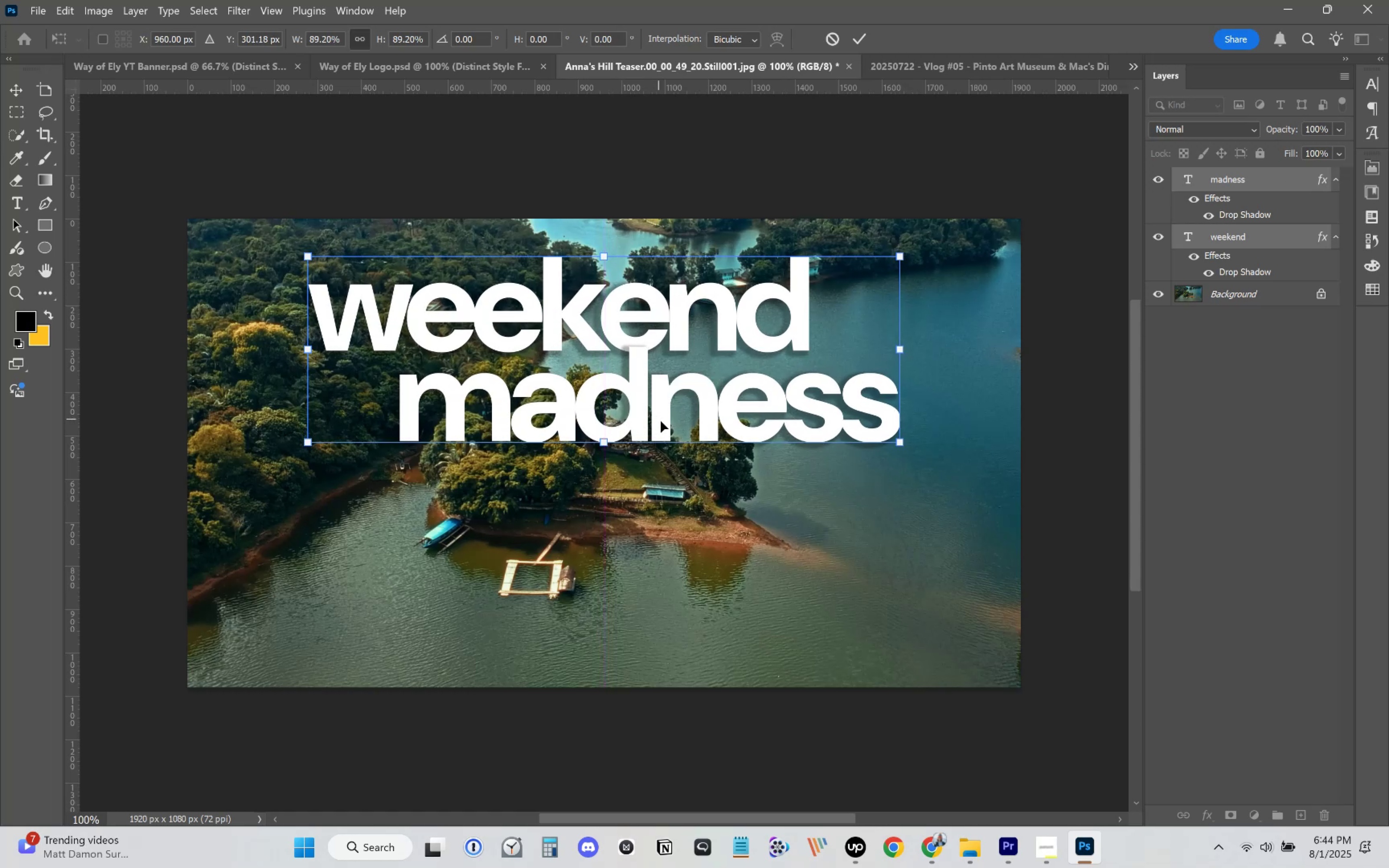 
hold_key(key=ShiftLeft, duration=0.49)
 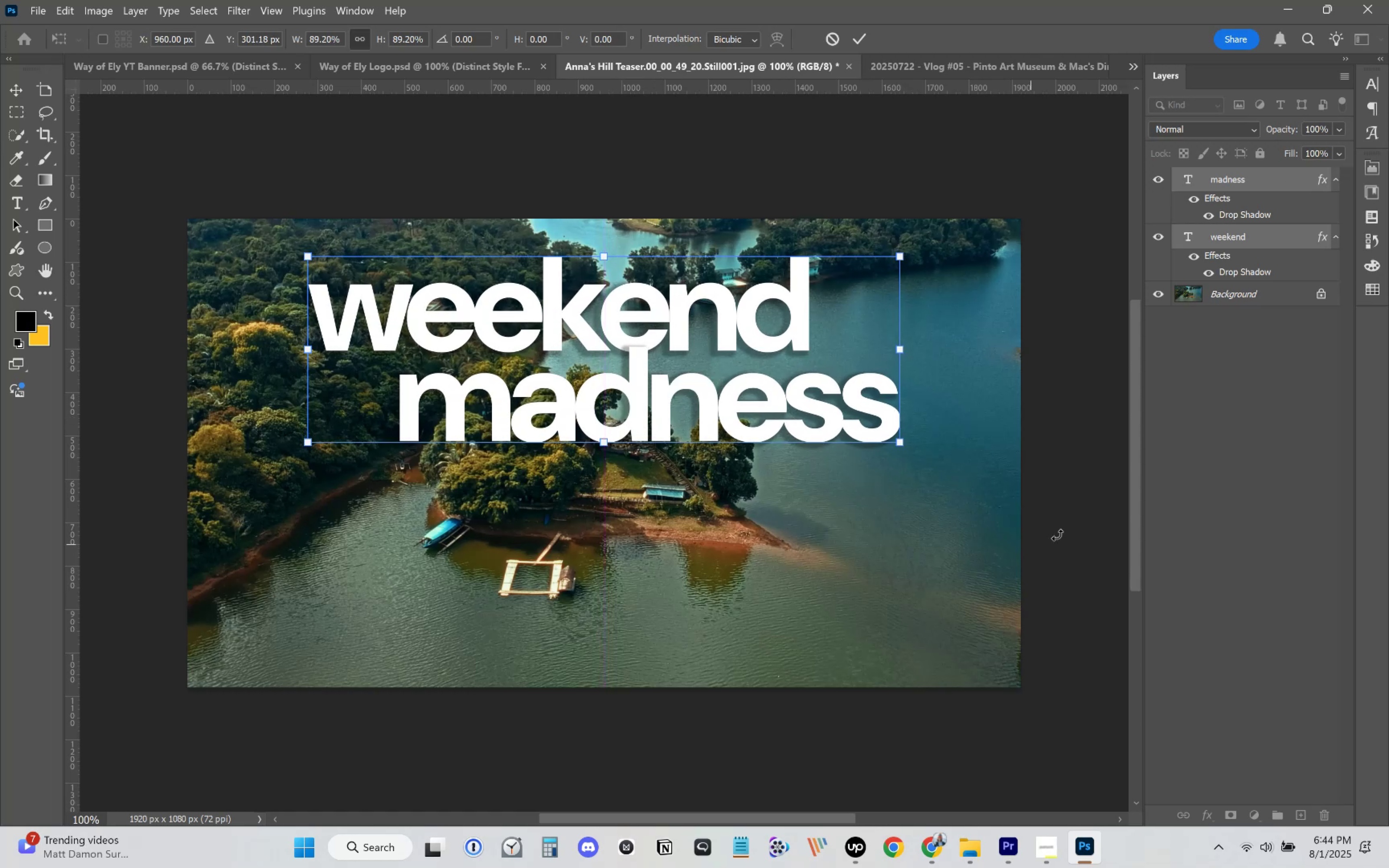 
key(Enter)
 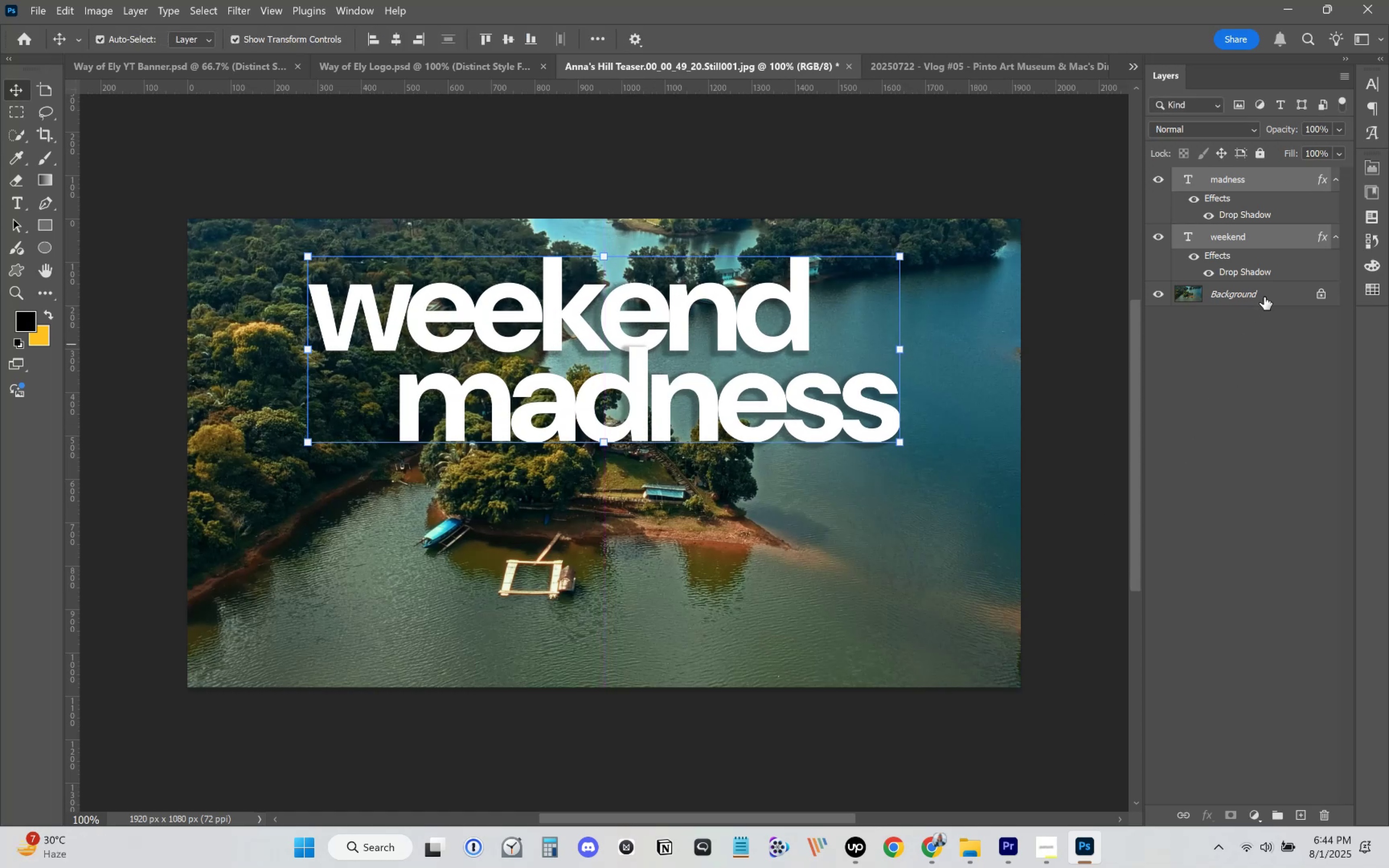 
double_click([1264, 296])
 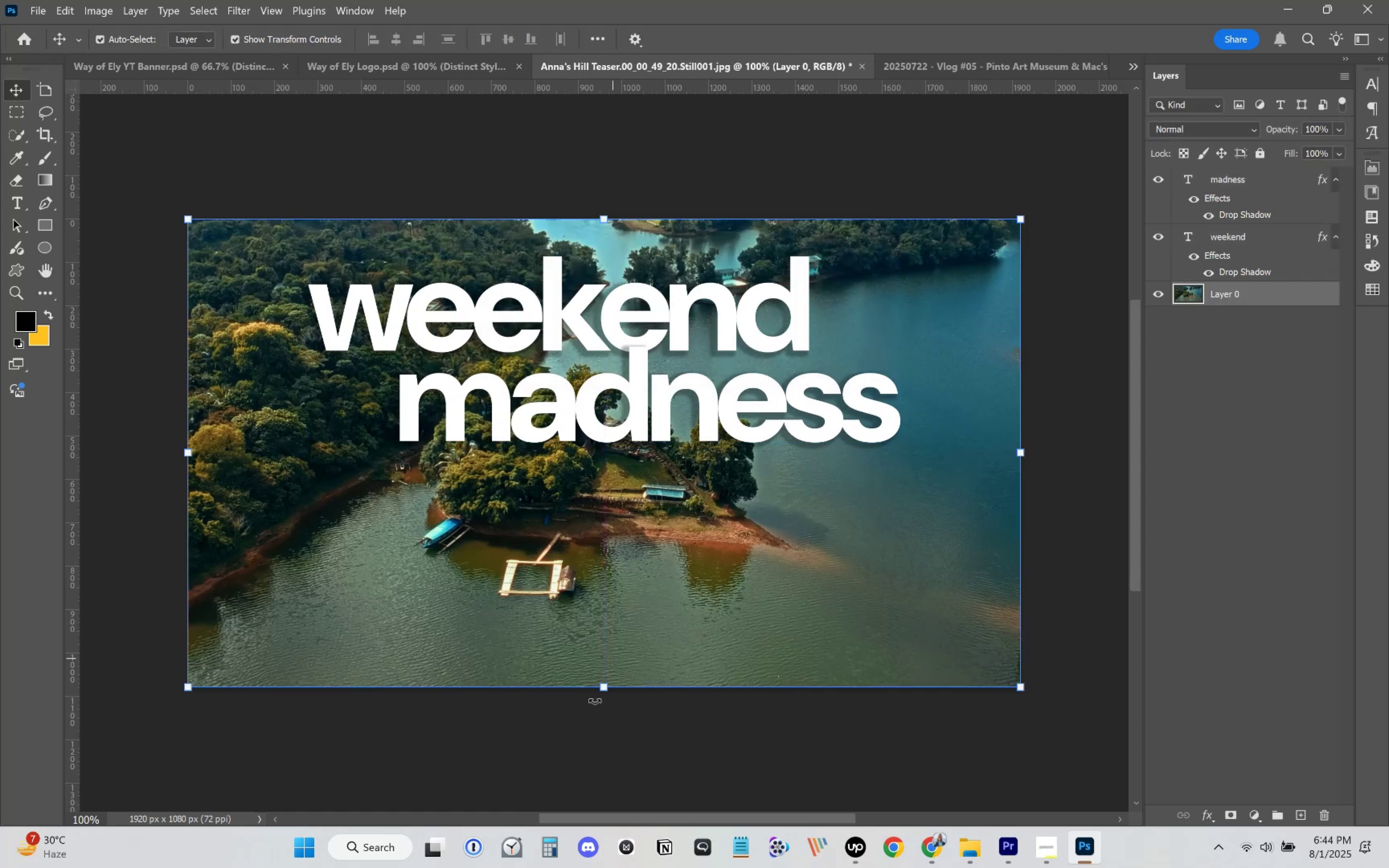 
left_click_drag(start_coordinate=[602, 688], to_coordinate=[602, 774])
 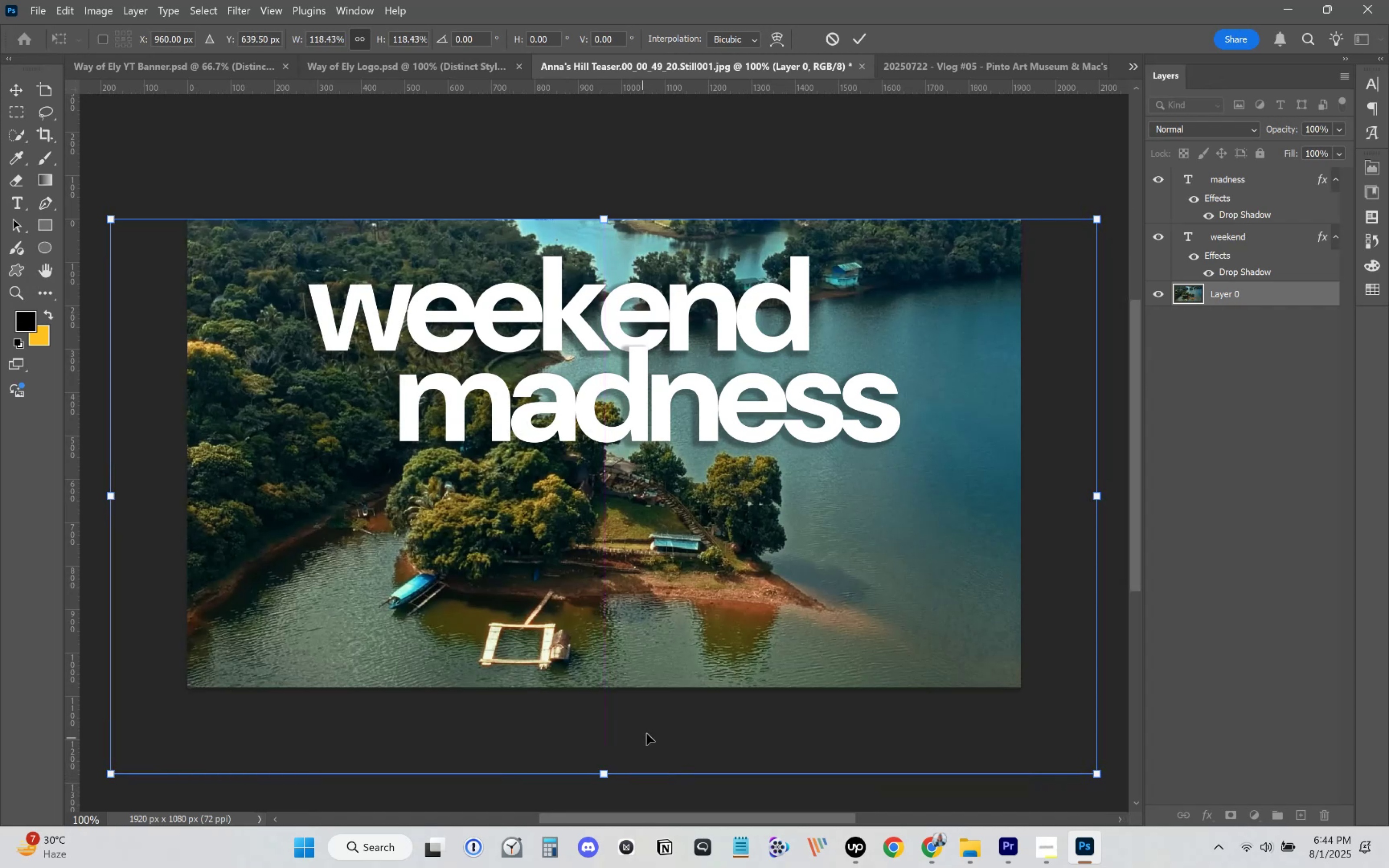 
key(Enter)
 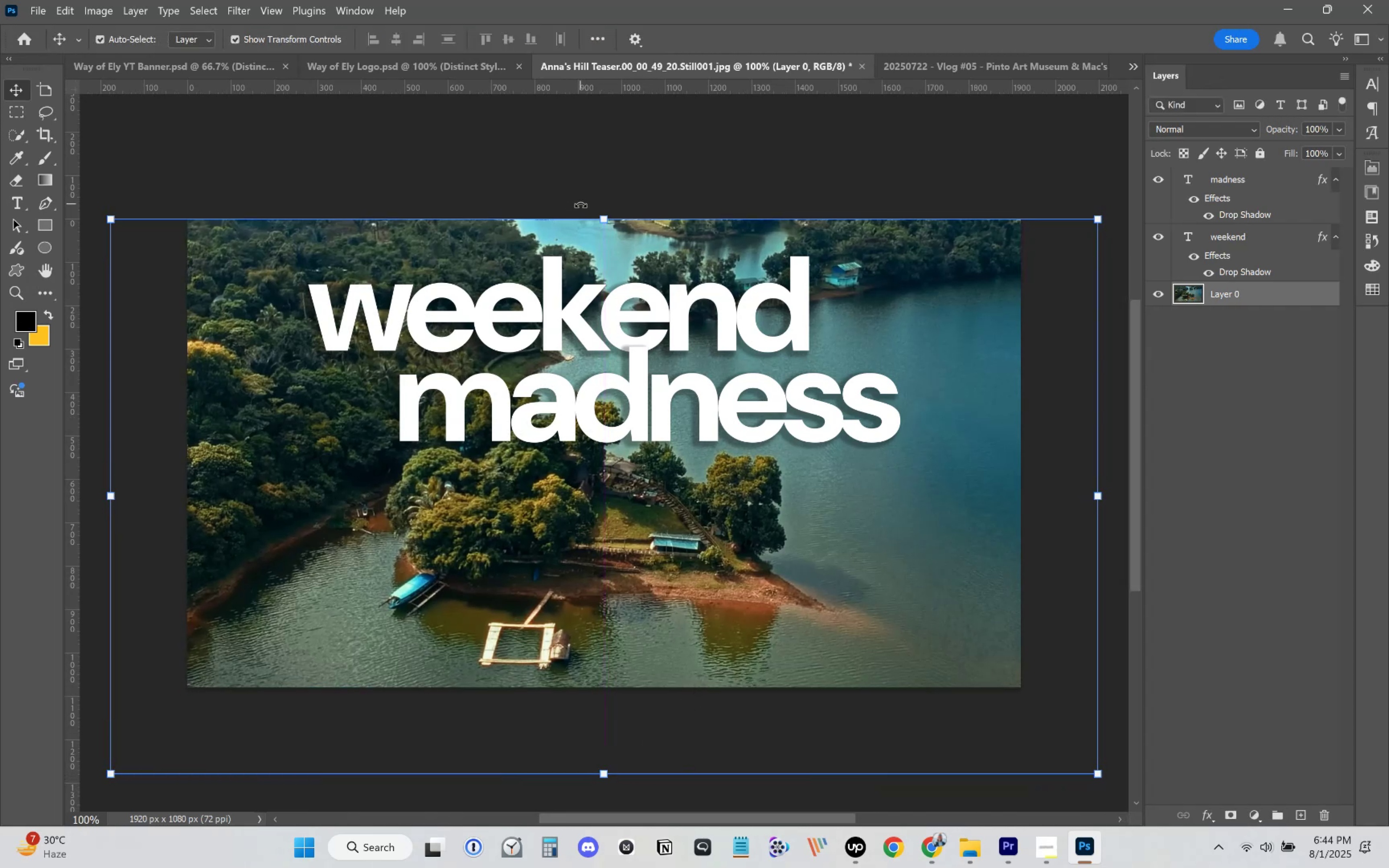 
key(ArrowUp)
 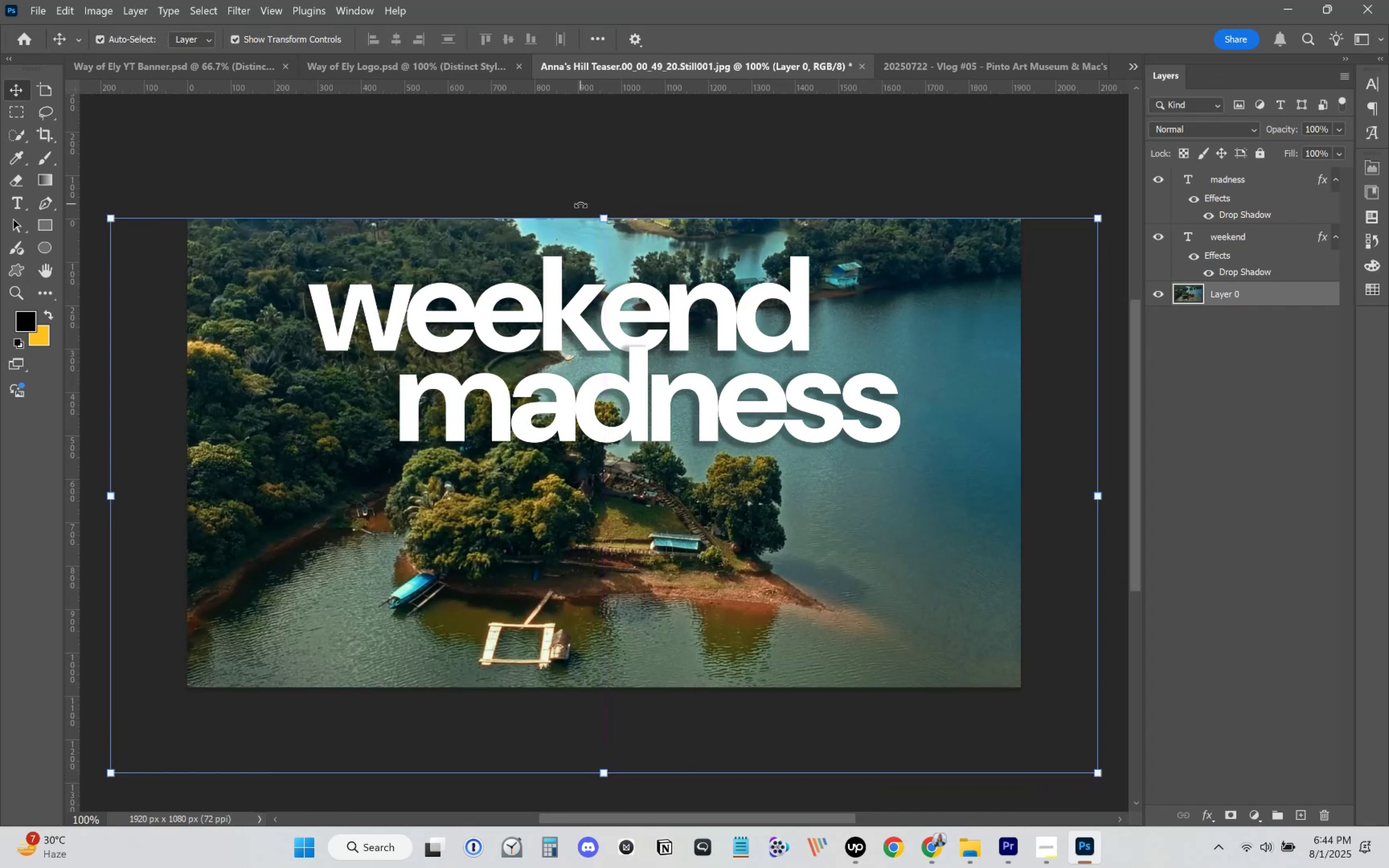 
key(ArrowUp)
 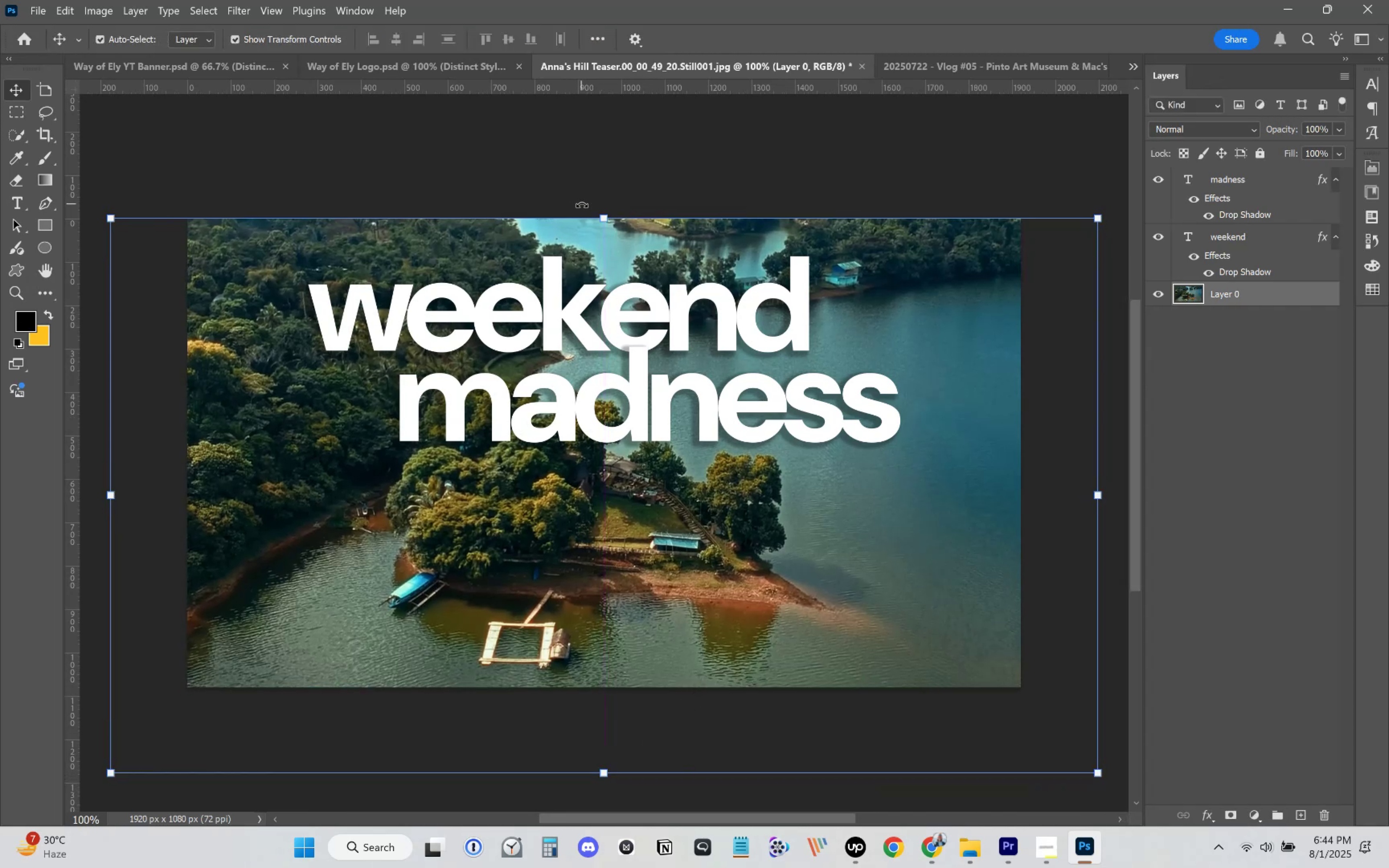 
key(ArrowUp)
 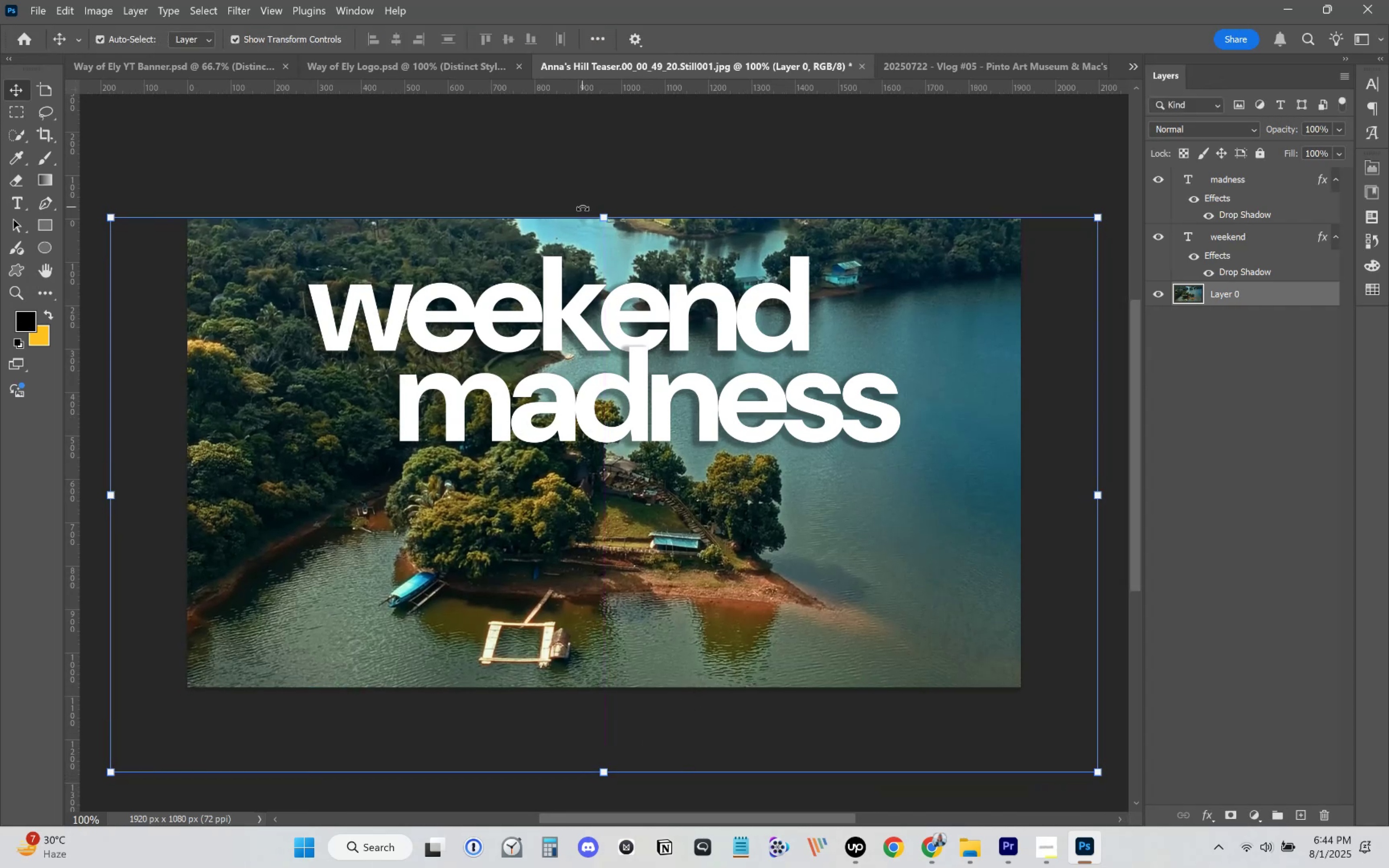 
key(ArrowUp)
 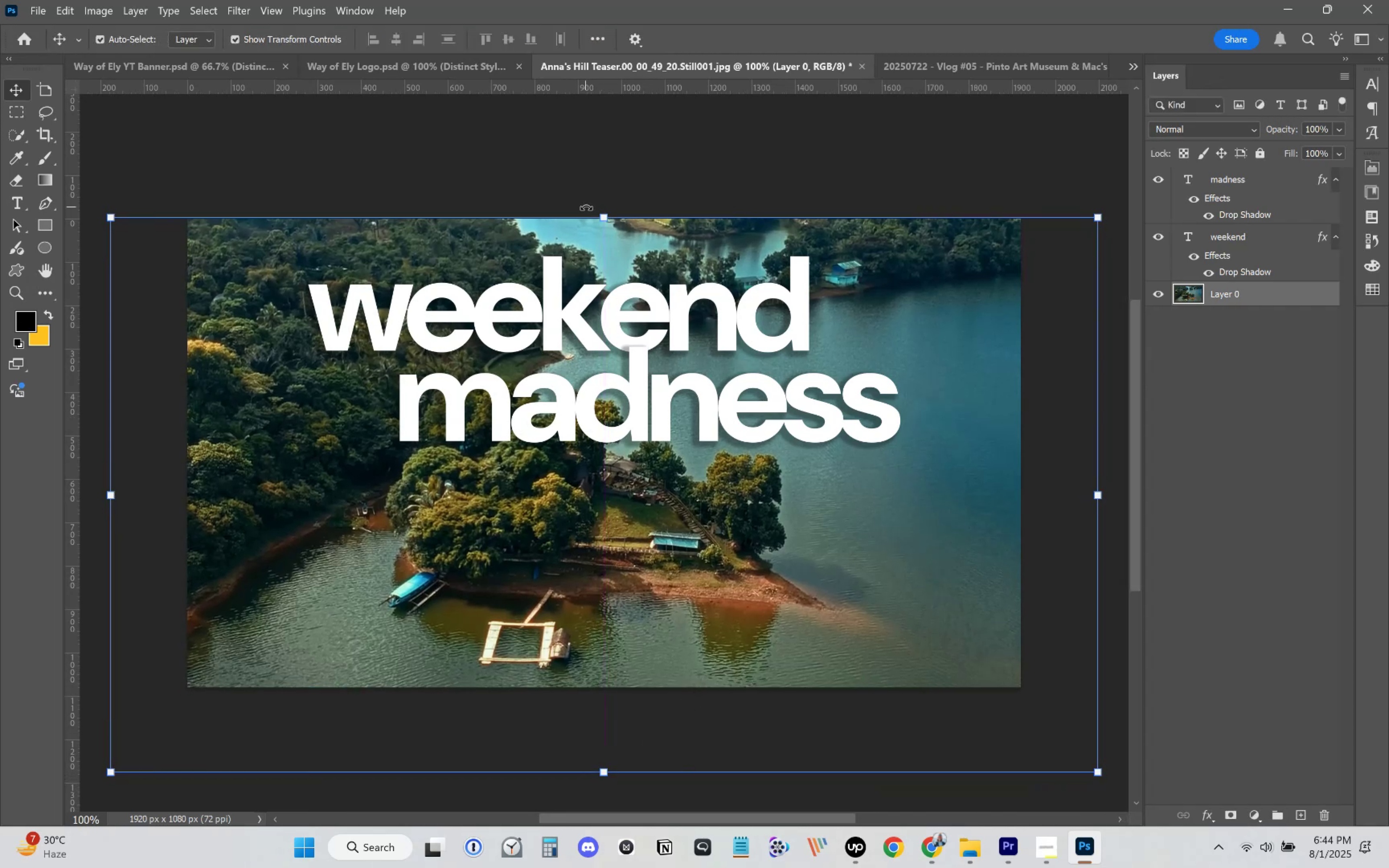 
key(ArrowUp)
 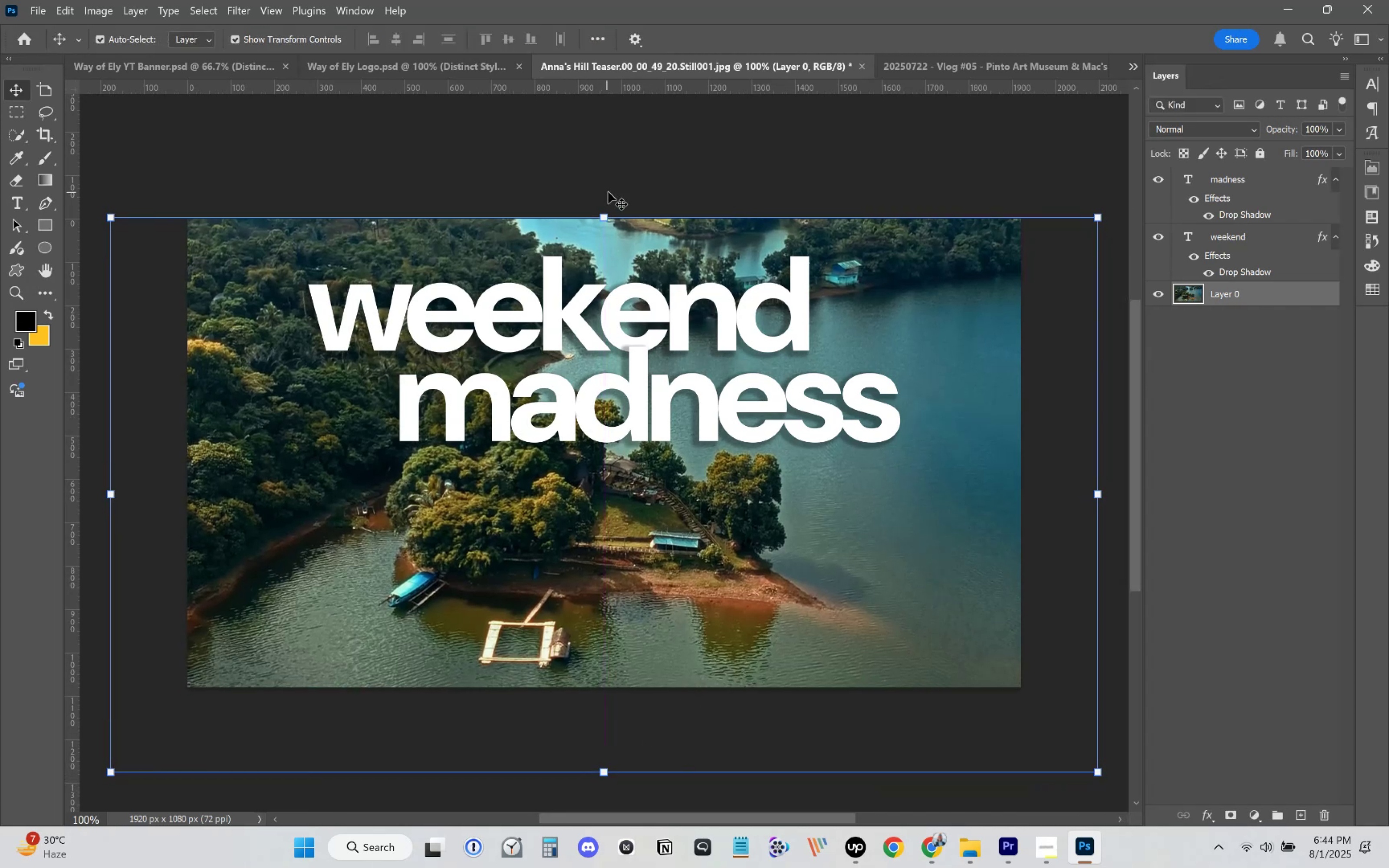 
key(ArrowUp)
 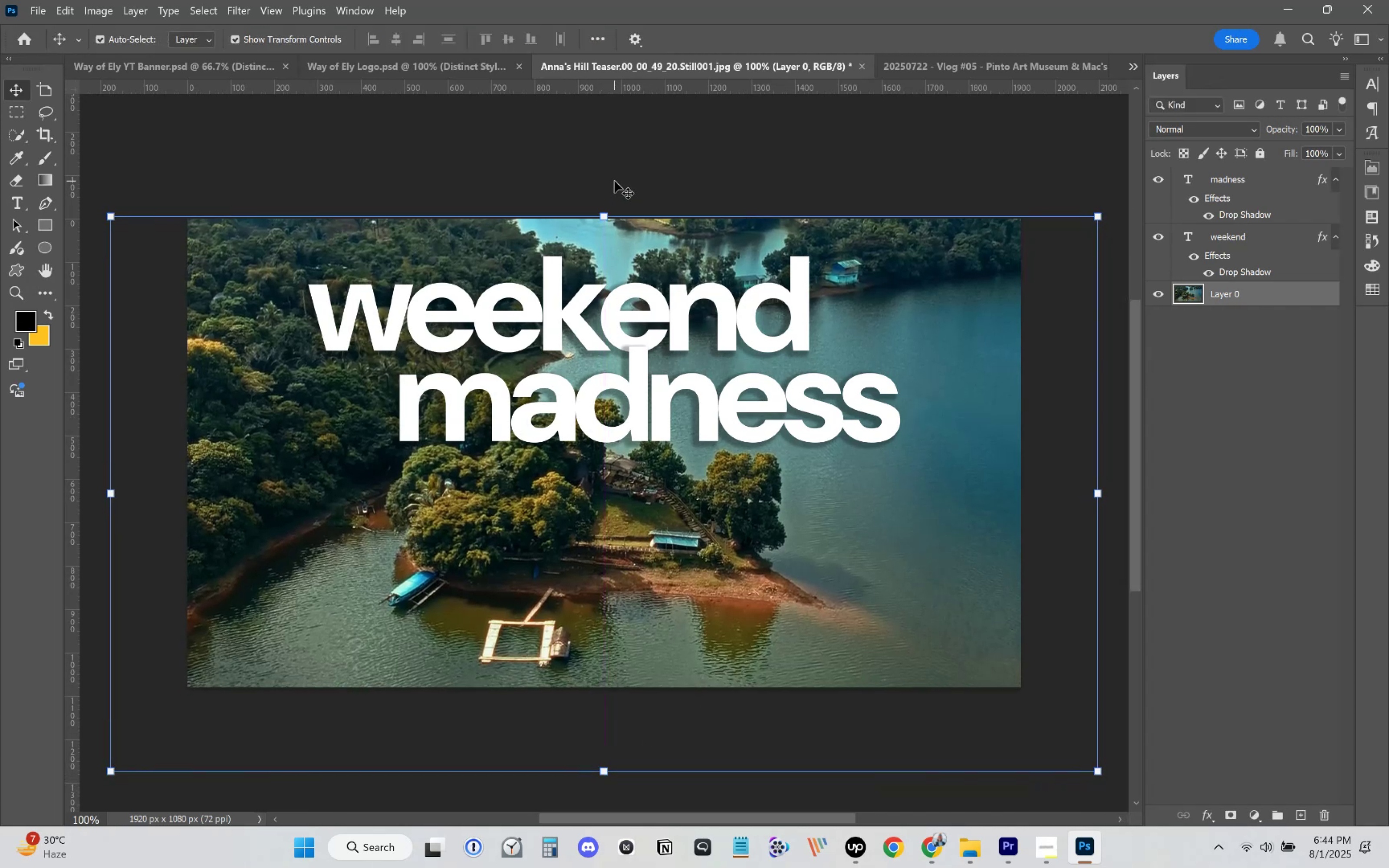 
left_click([615, 181])
 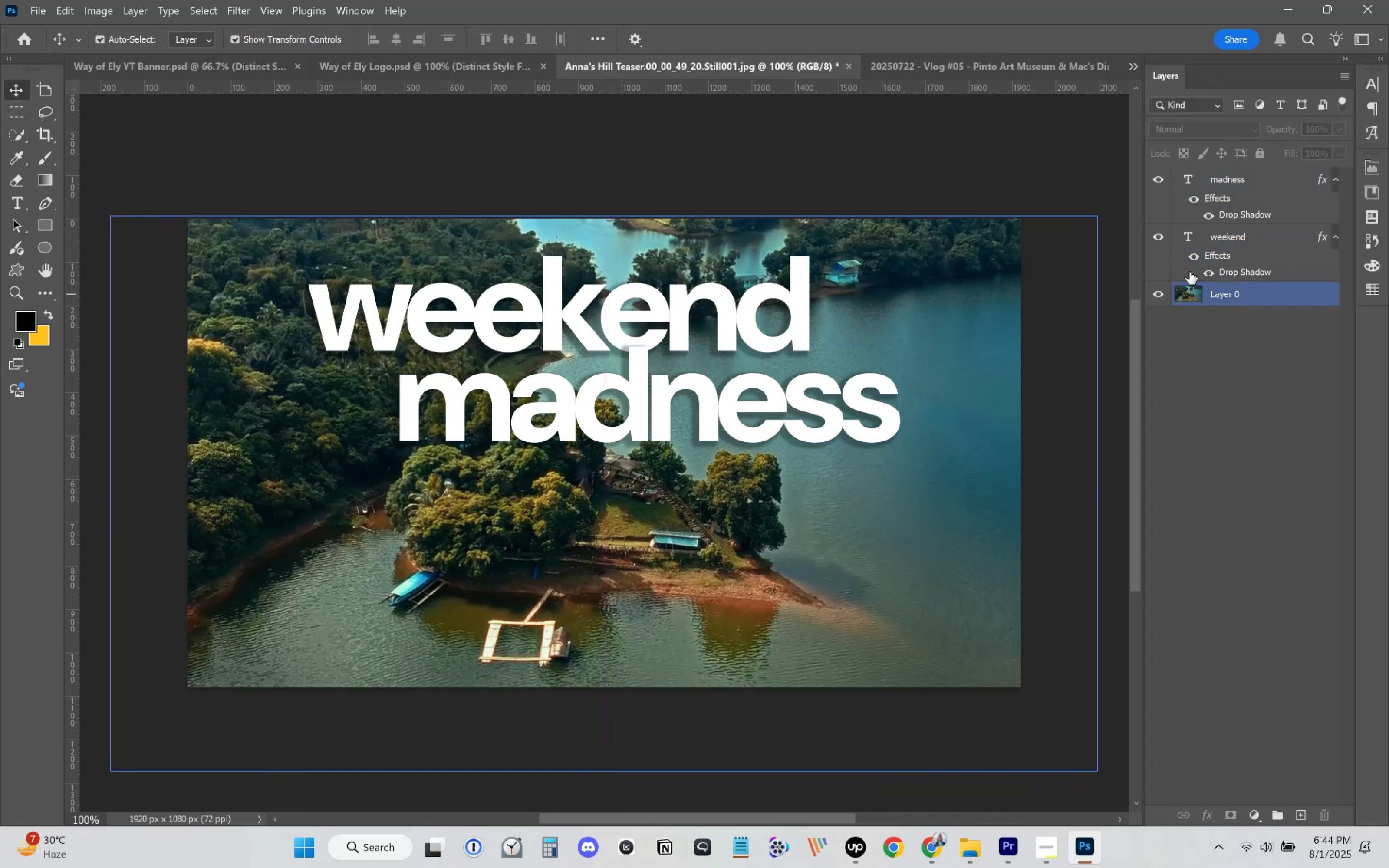 
left_click([1227, 235])
 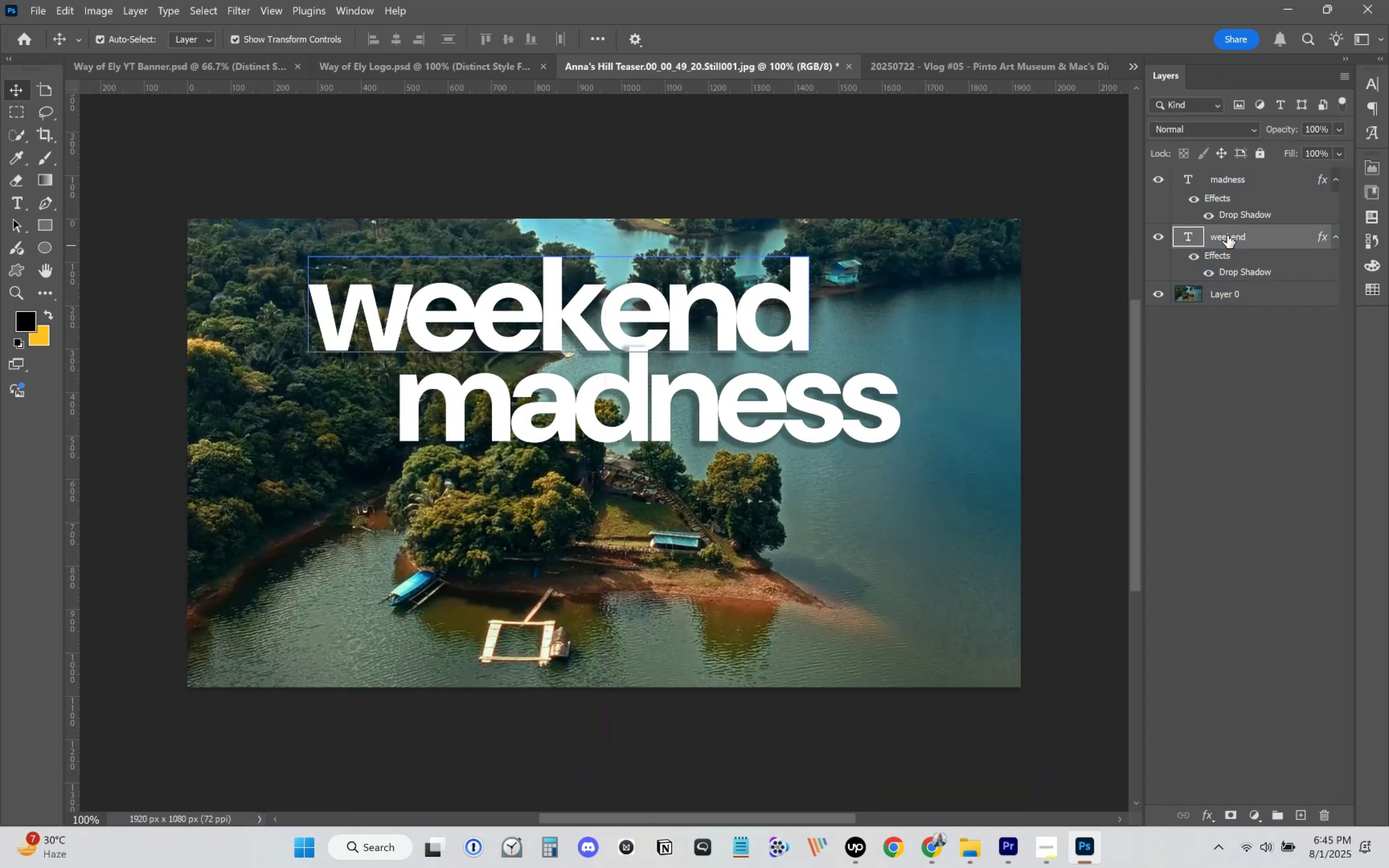 
hold_key(key=ShiftLeft, duration=0.62)
left_click([1256, 176])
 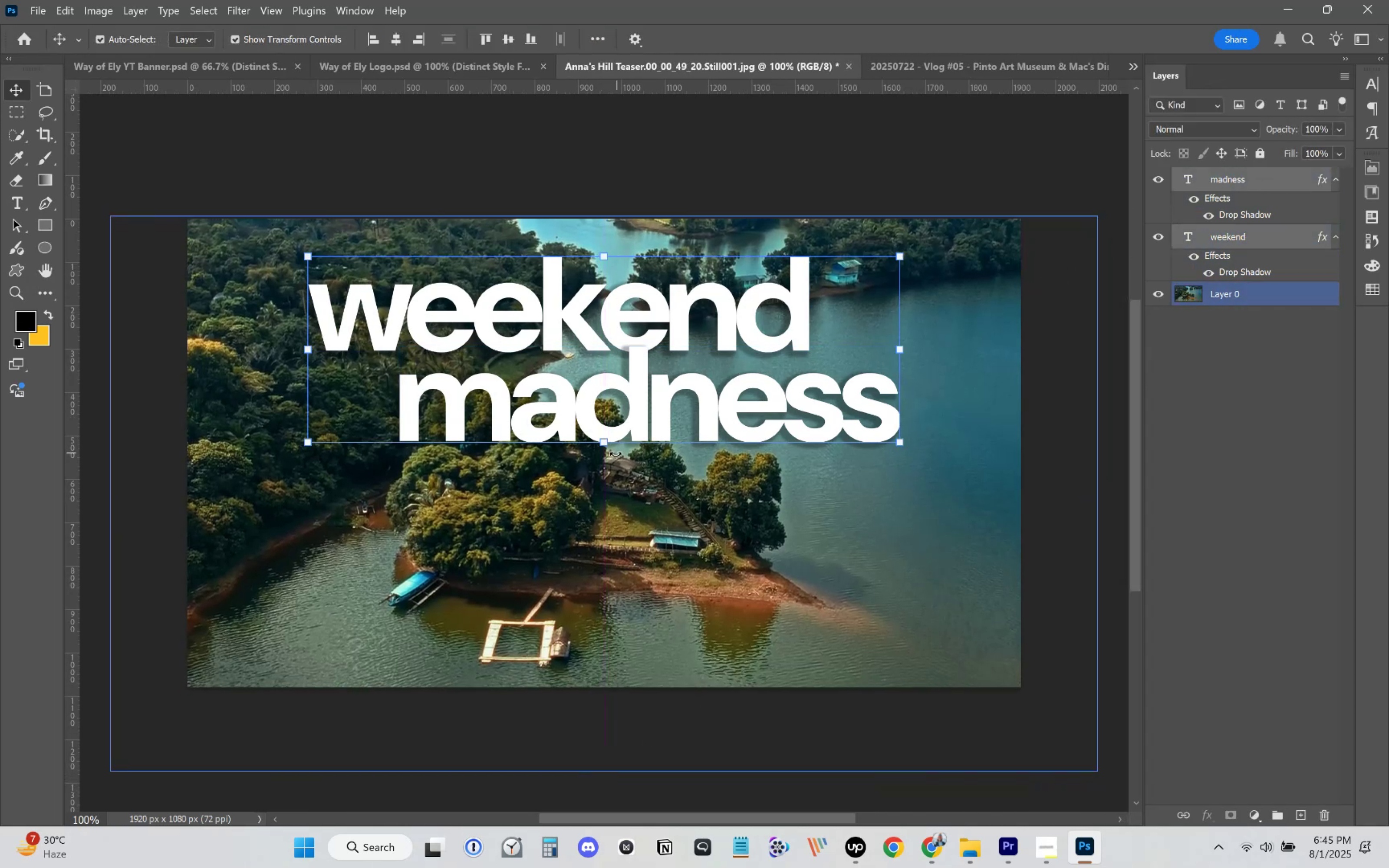 
left_click_drag(start_coordinate=[604, 444], to_coordinate=[605, 431])
 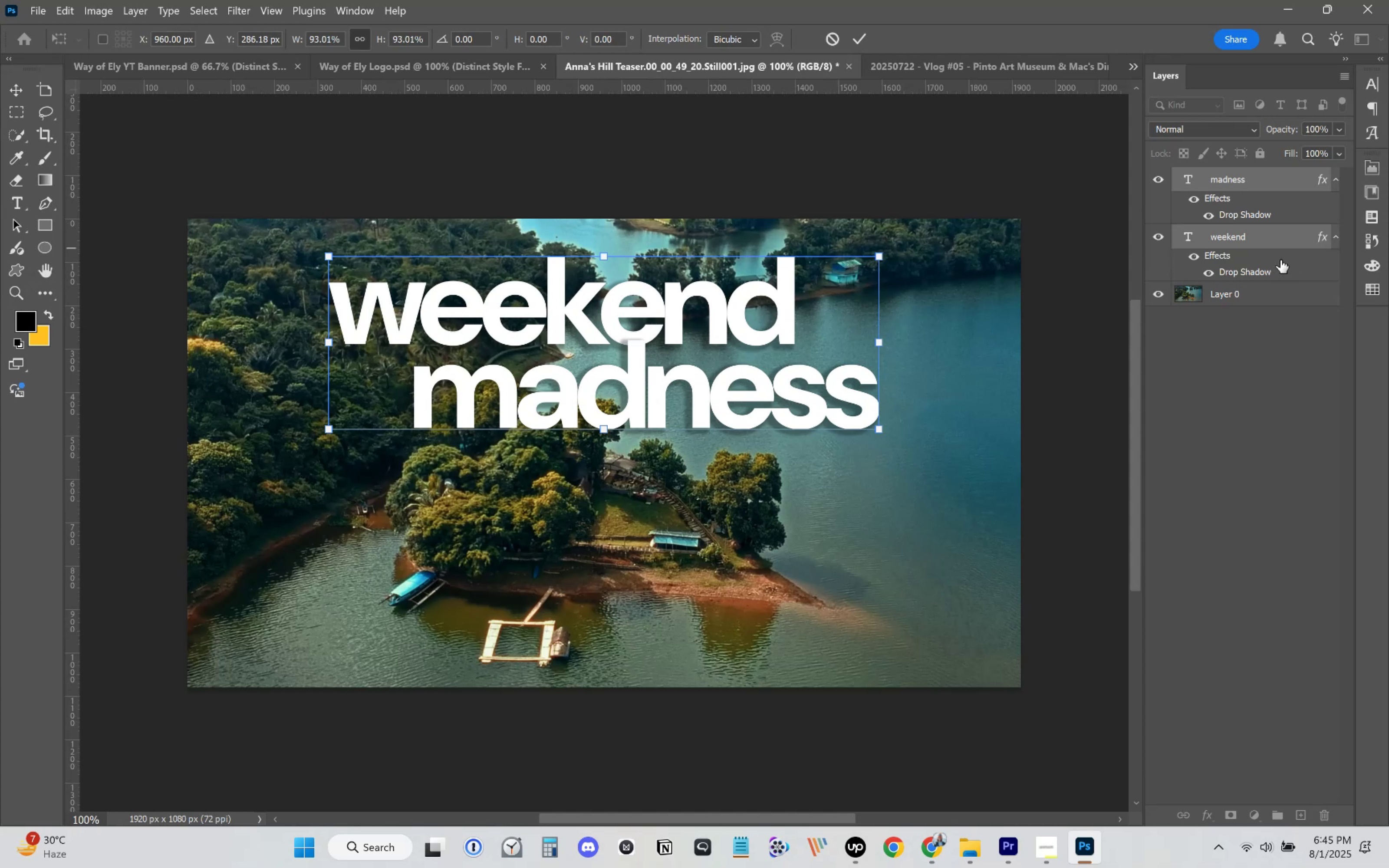 
left_click([1244, 299])
 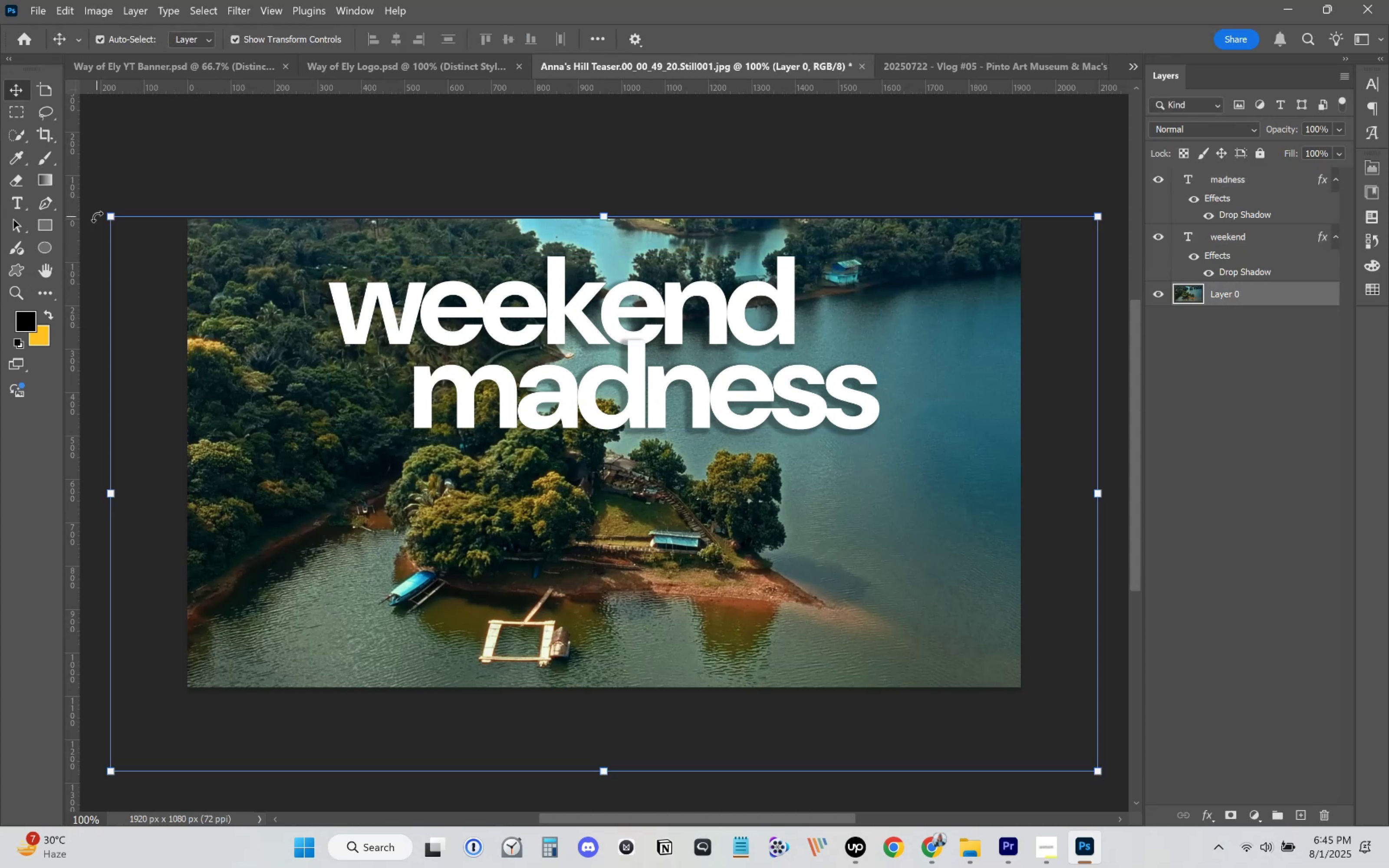 
left_click_drag(start_coordinate=[69, 214], to_coordinate=[602, 286])
 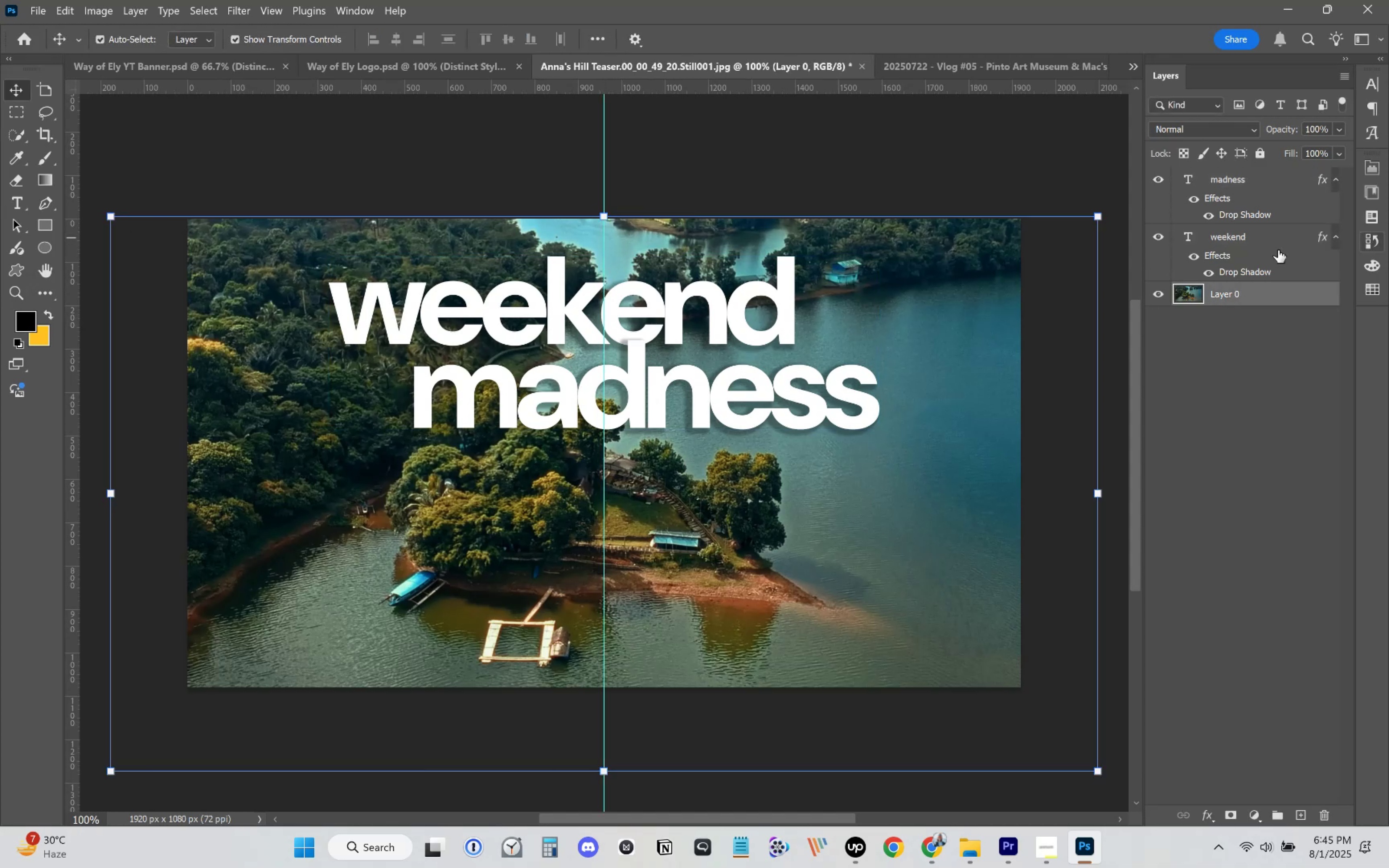 
left_click([1239, 245])
 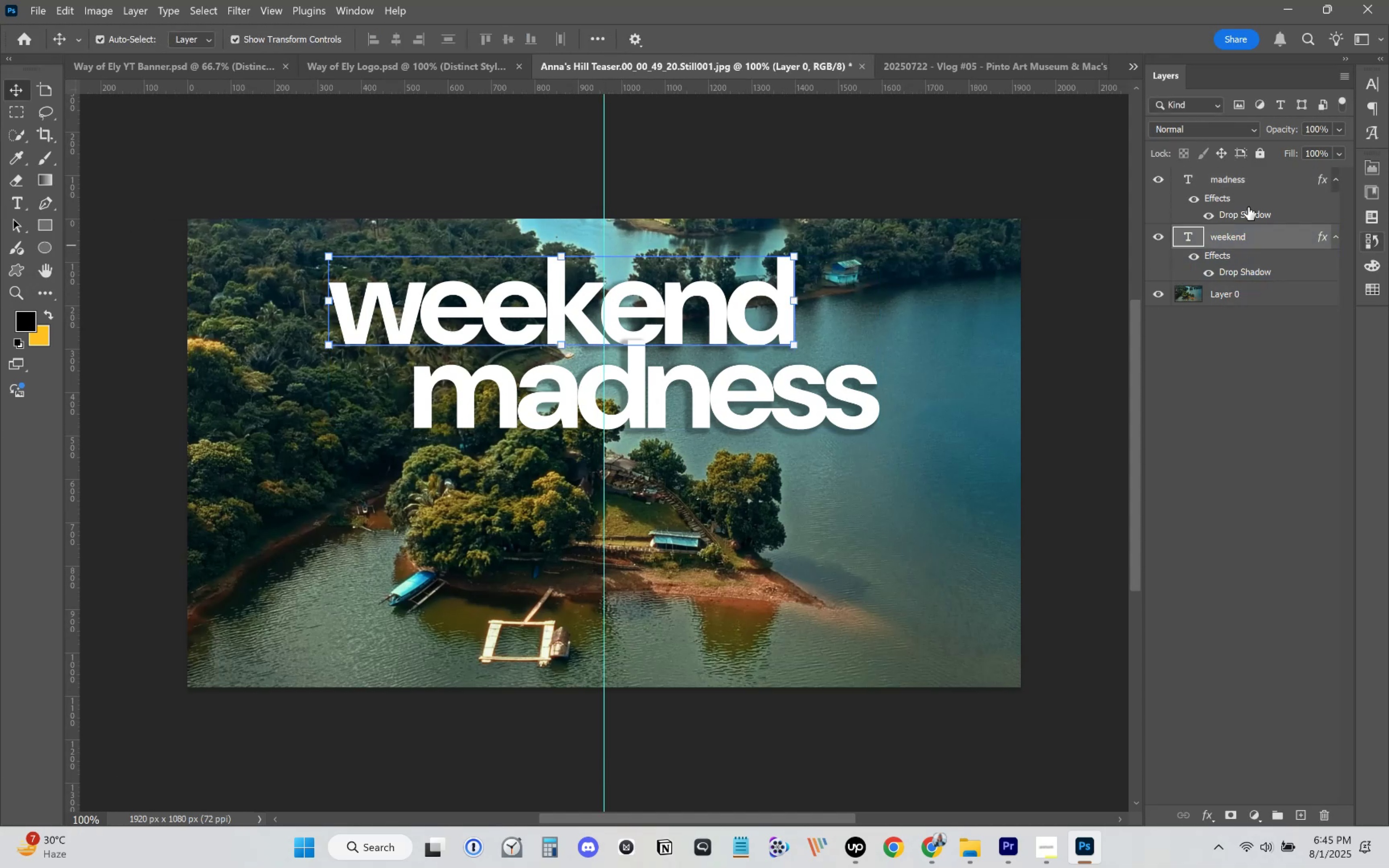 
hold_key(key=ShiftLeft, duration=0.52)
left_click([1252, 180])
 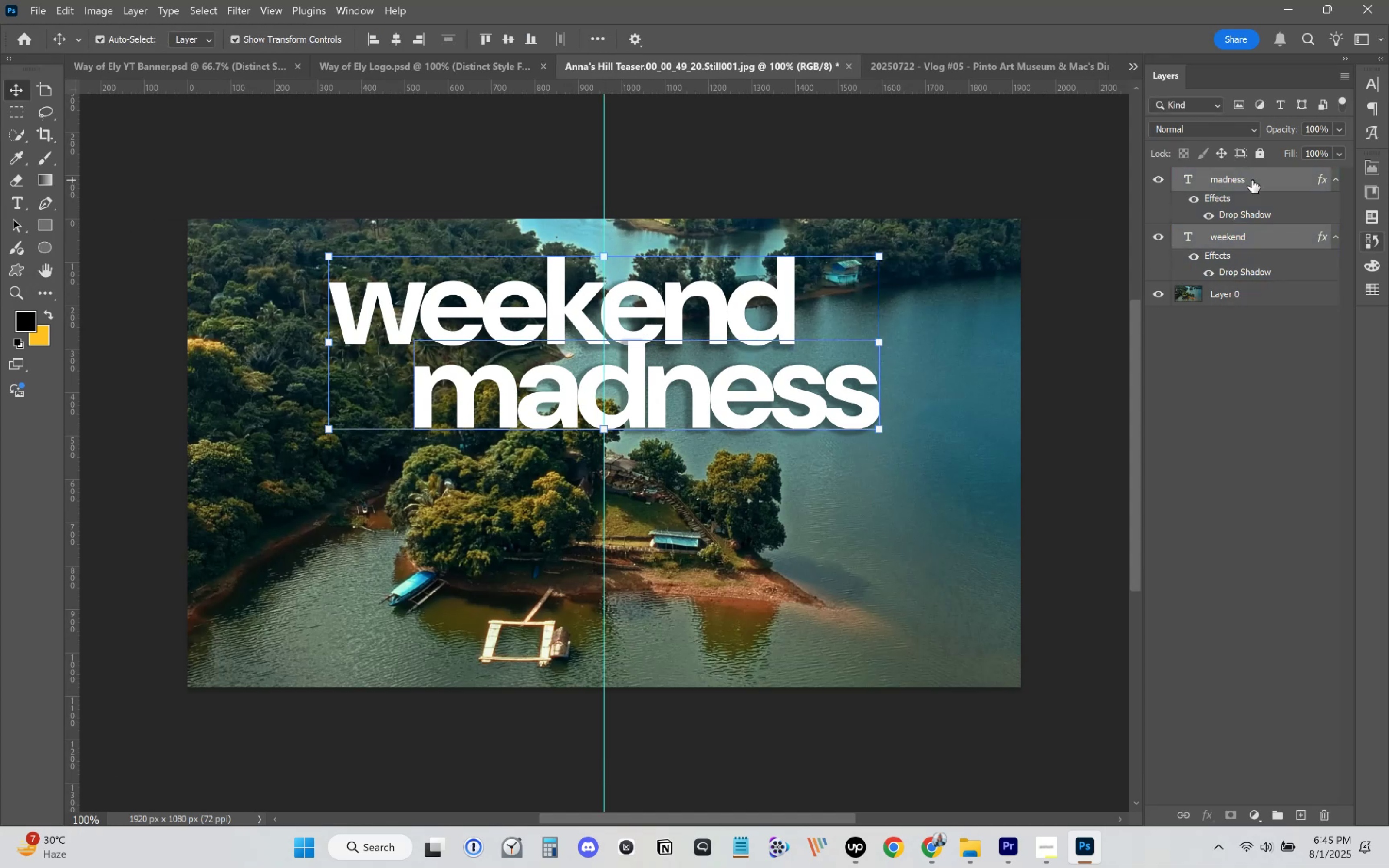 
key(Control+S)
 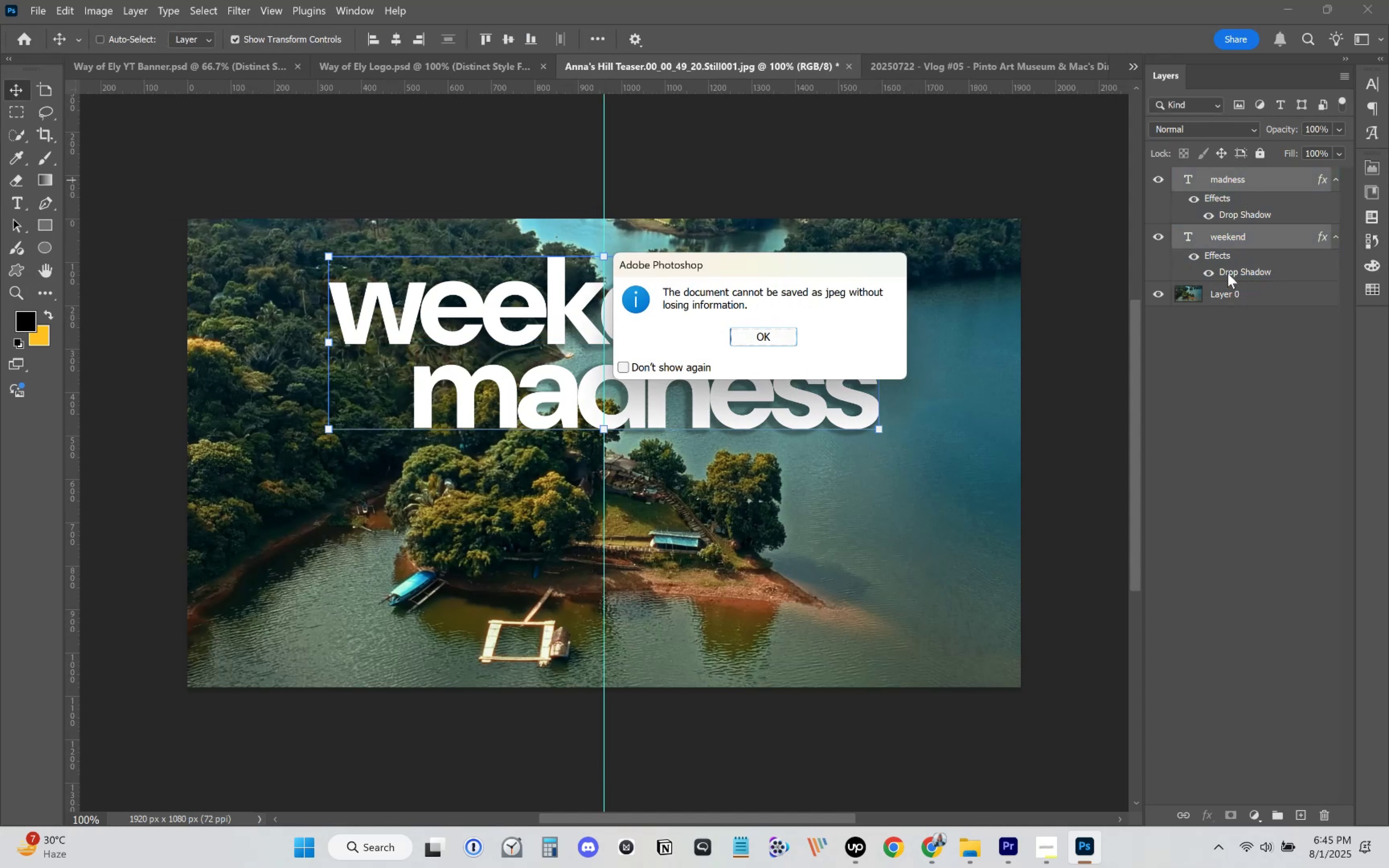 
left_click([758, 342])
 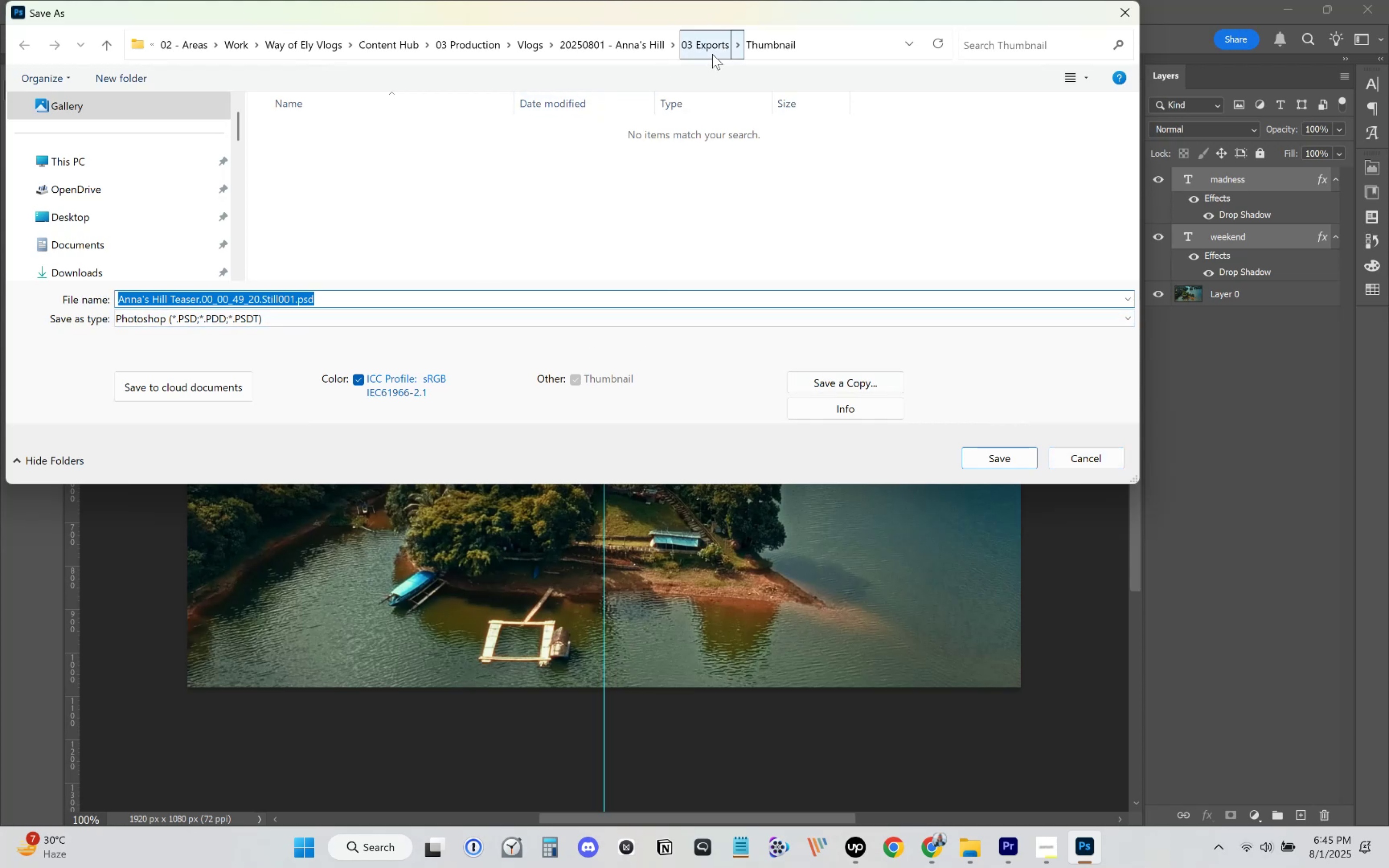 
wait(9.81)
 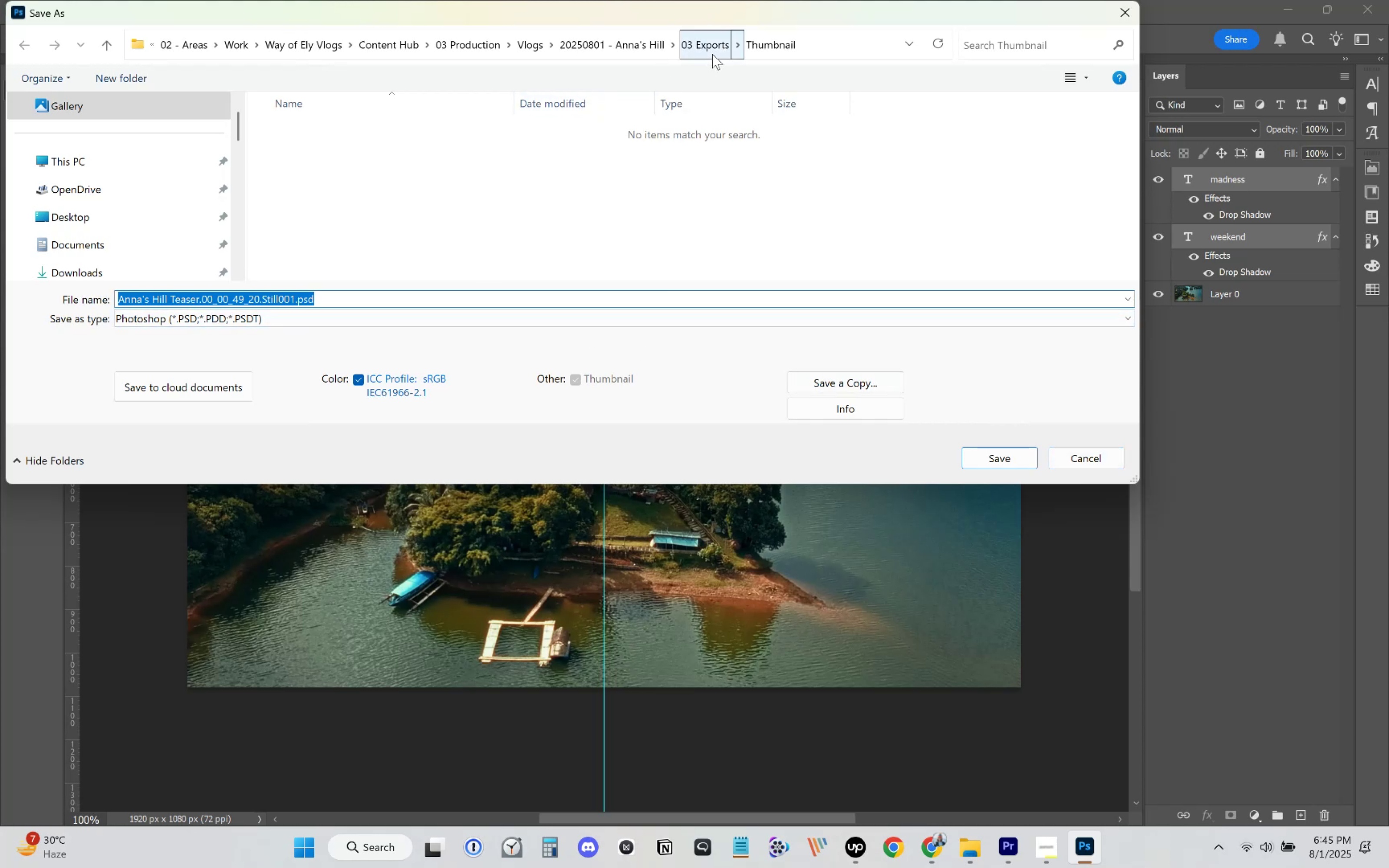 
left_click_drag(start_coordinate=[198, 299], to_coordinate=[296, 315])
 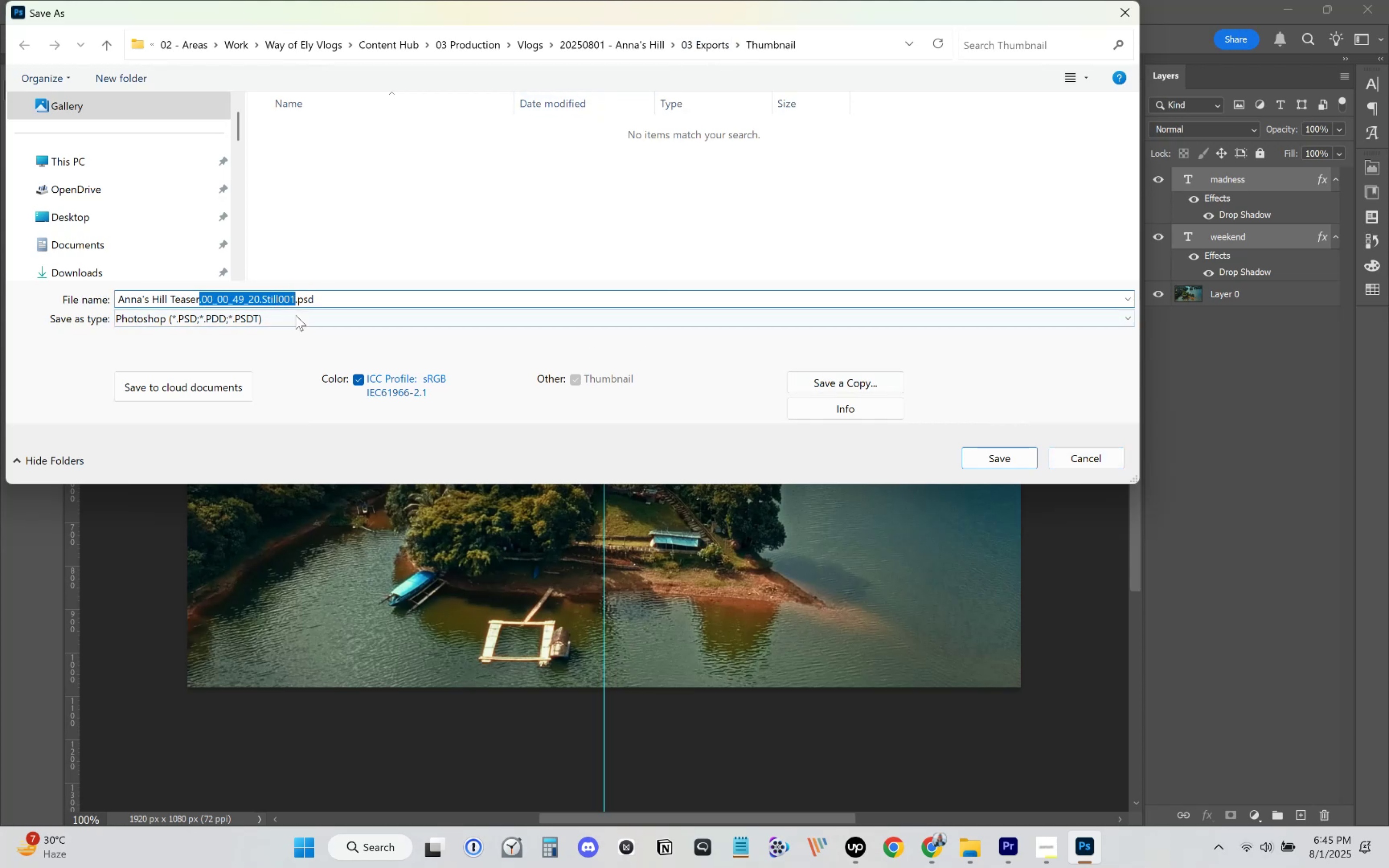 
type(_thumbnail)
 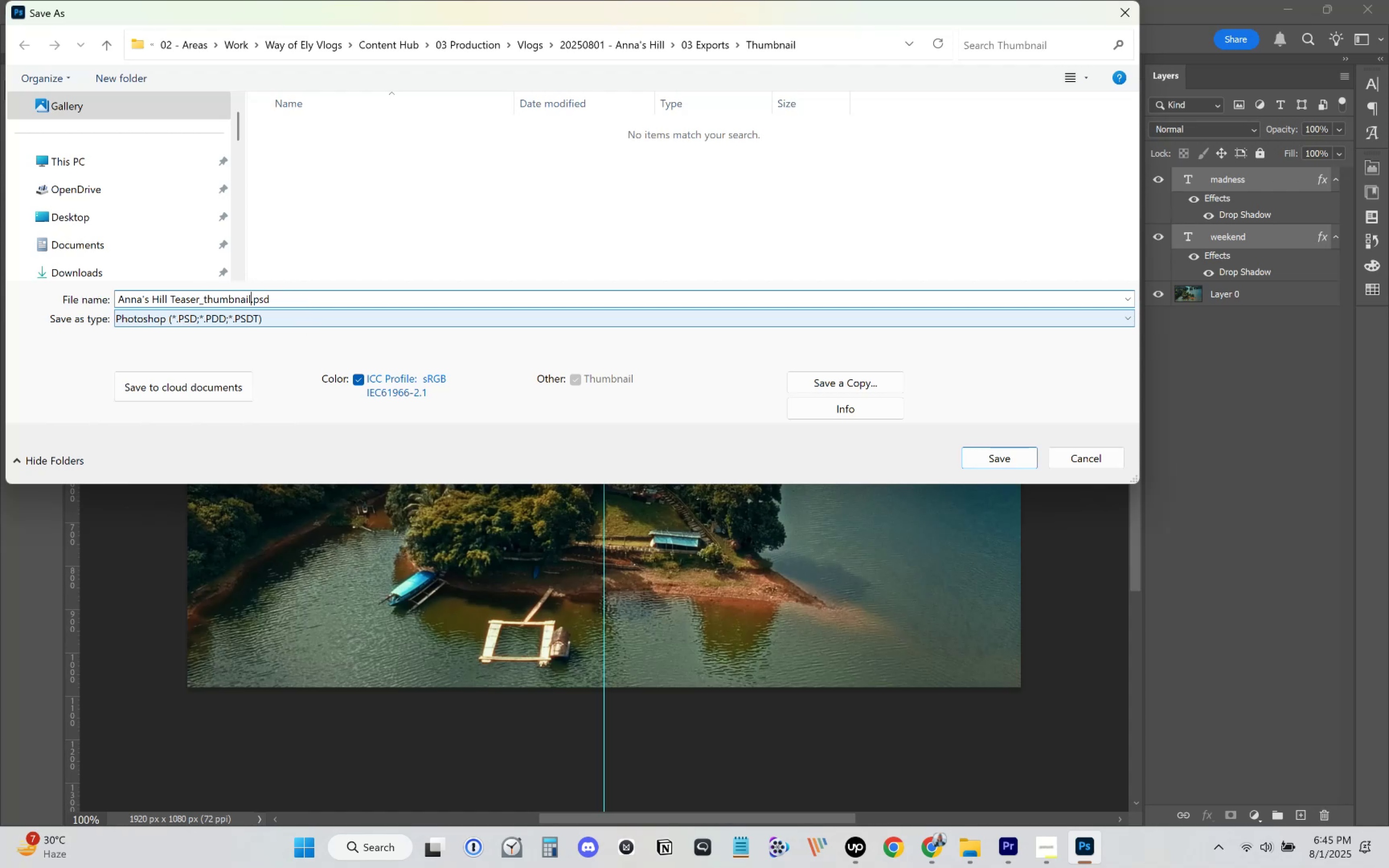 
key(Enter)
 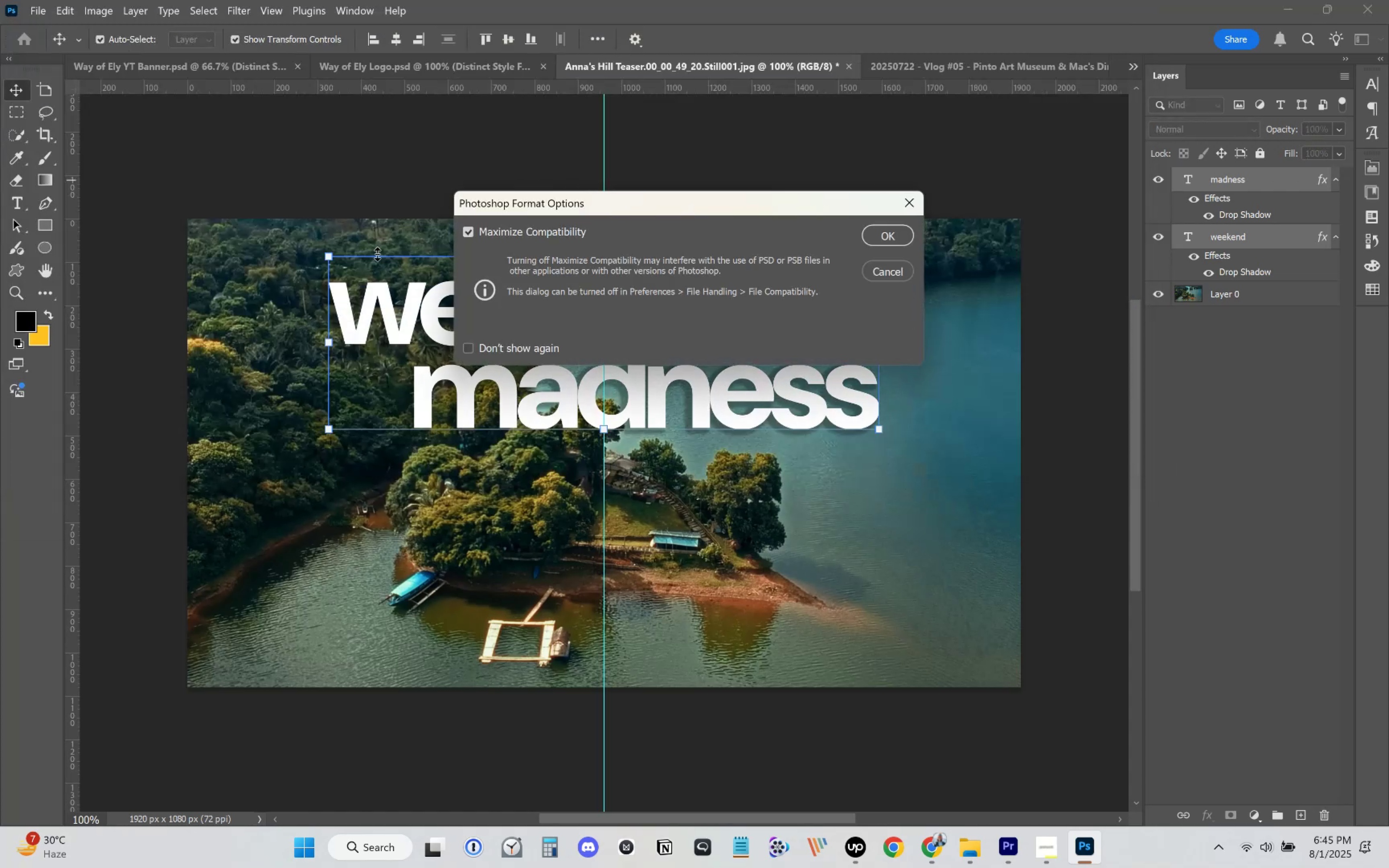 
key(Enter)
 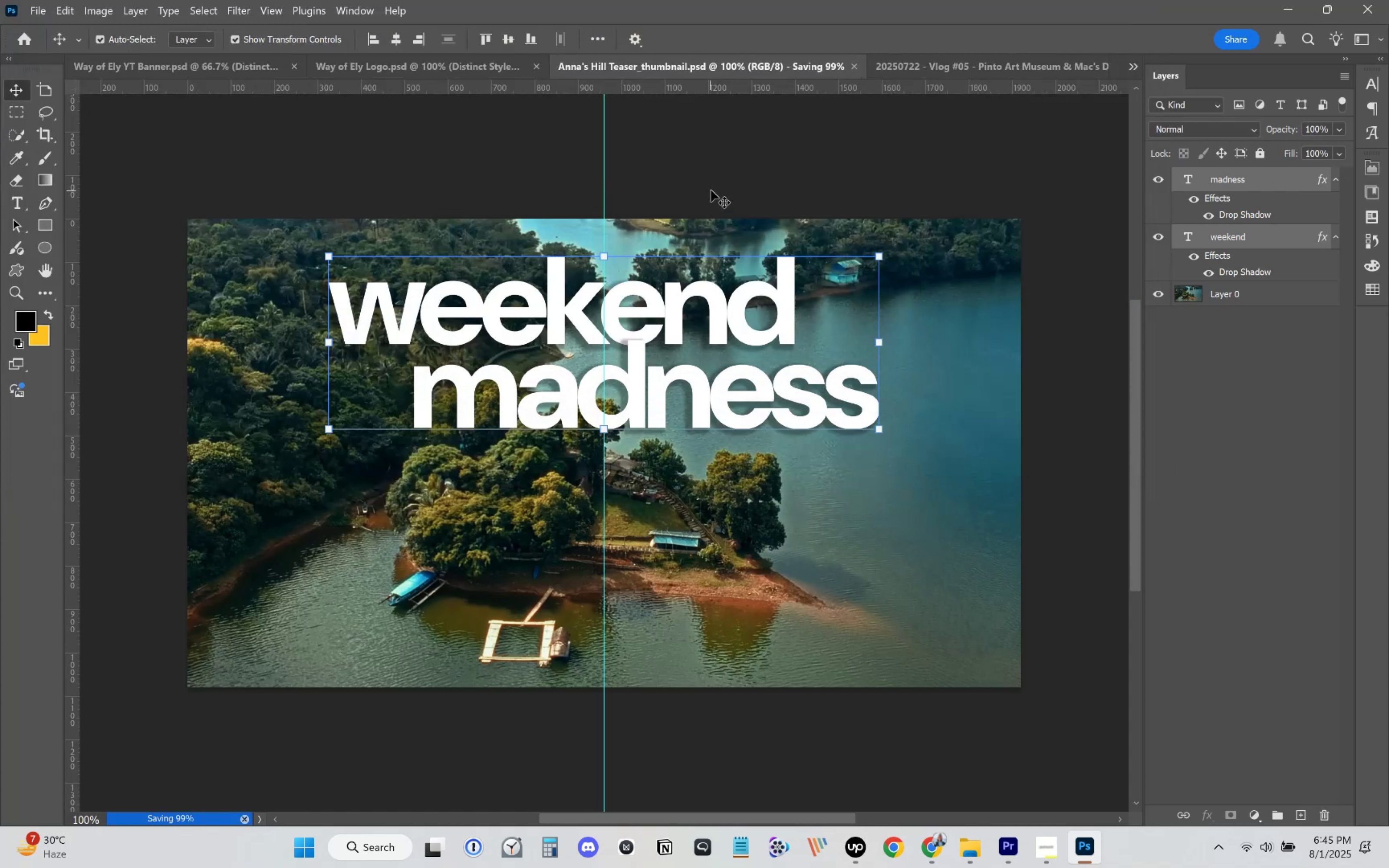 
left_click([721, 180])
 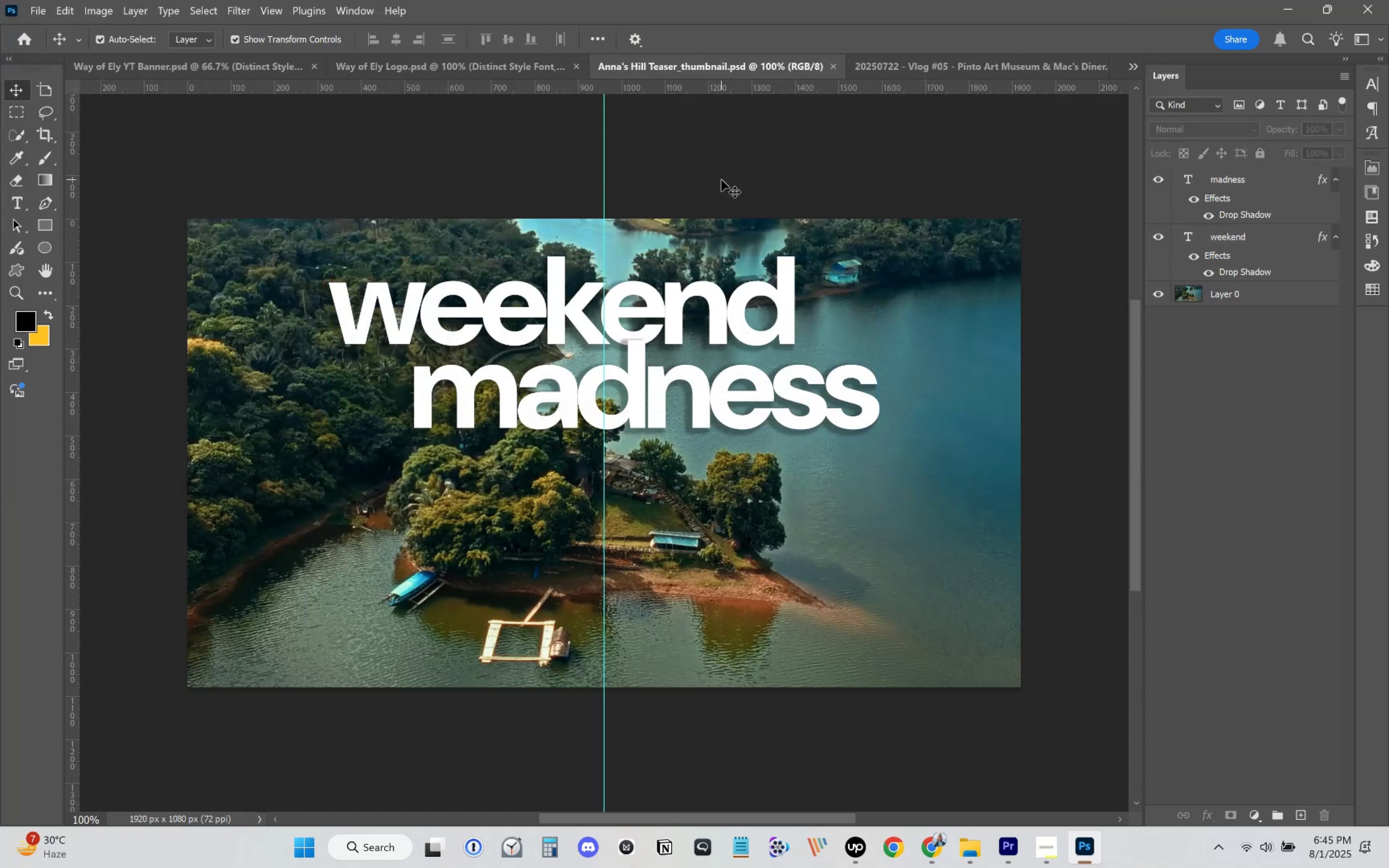 
key(Control+S)
 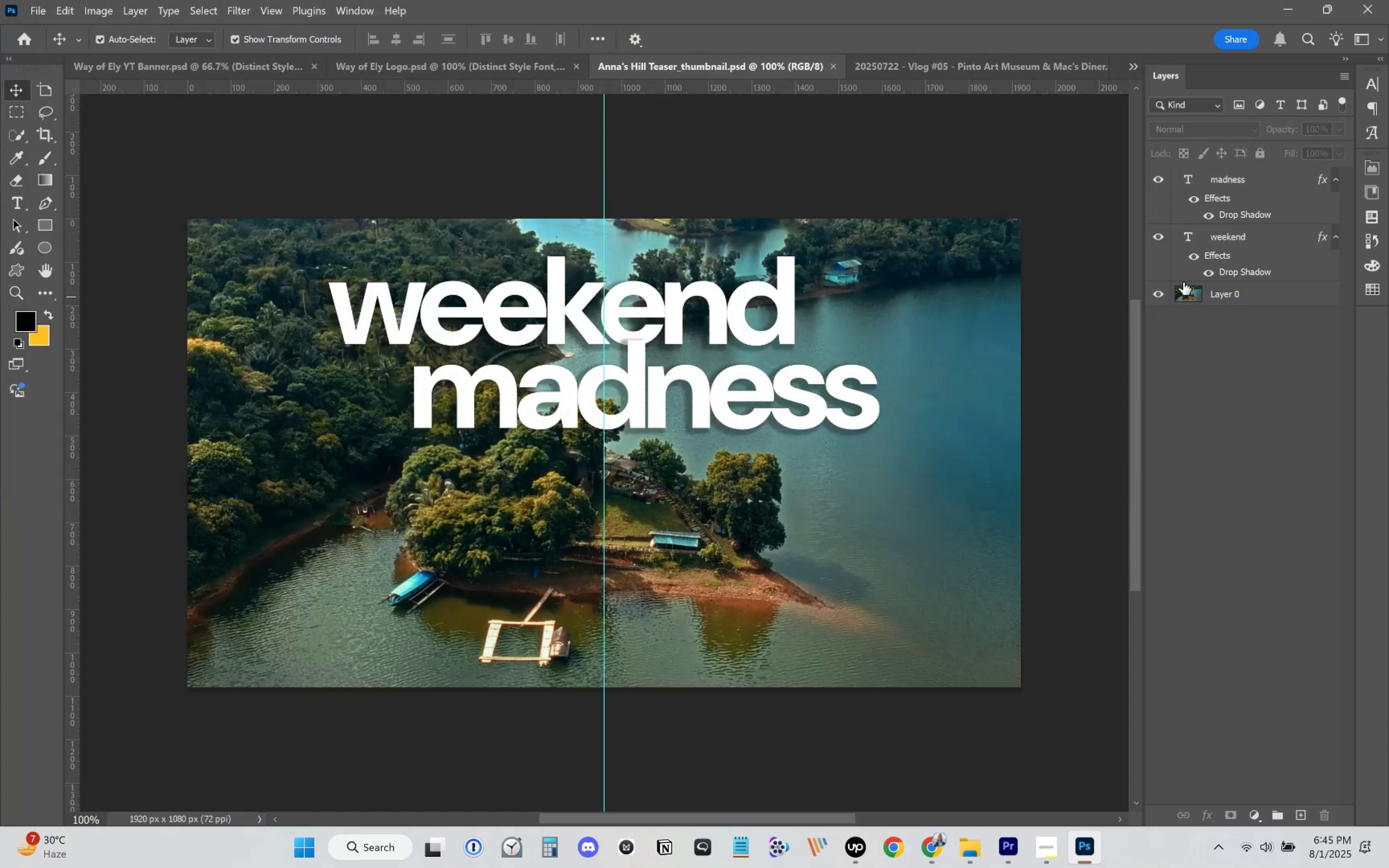 
left_click([1239, 240])
 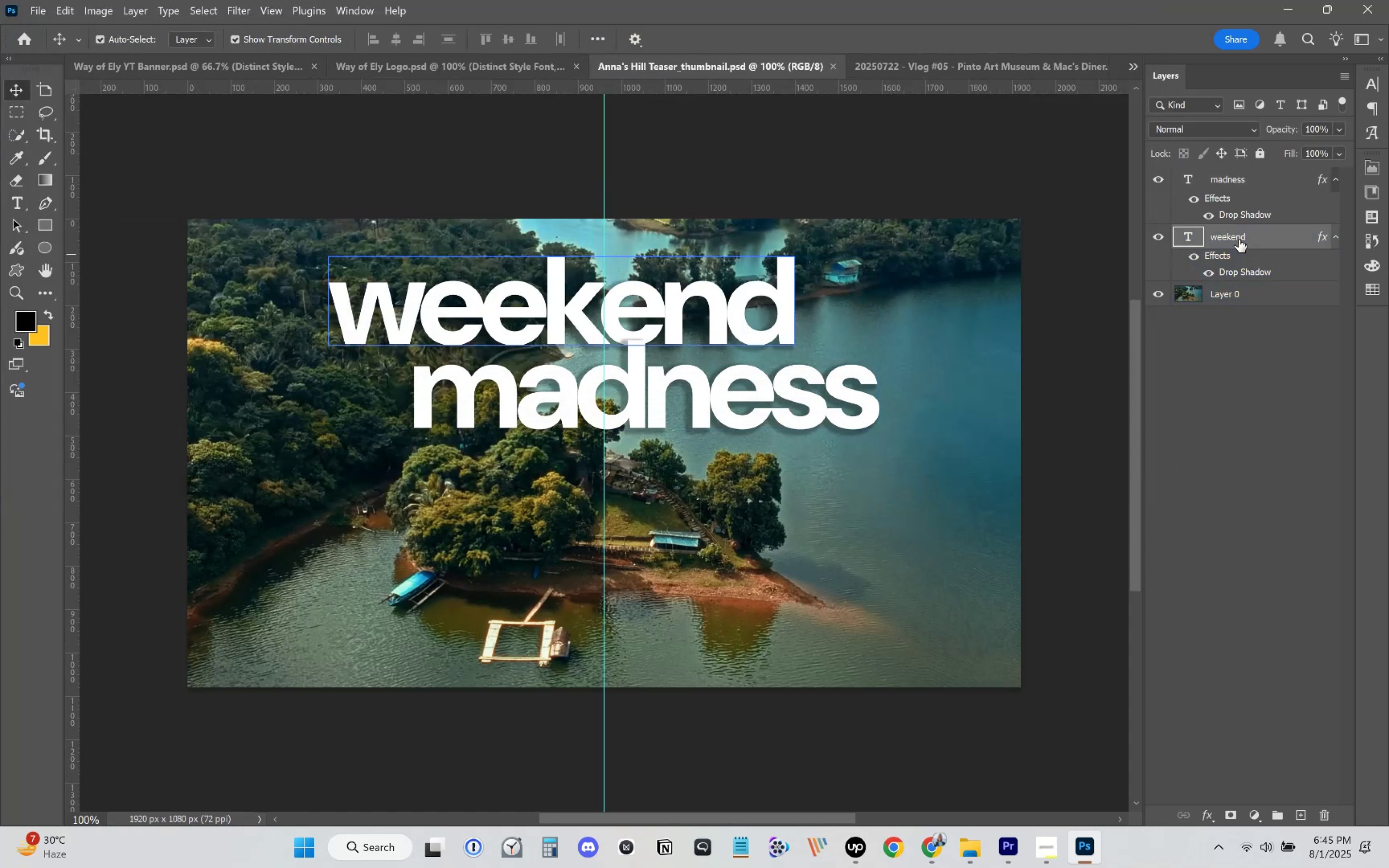 
hold_key(key=ShiftLeft, duration=0.67)
left_click([1241, 184])
 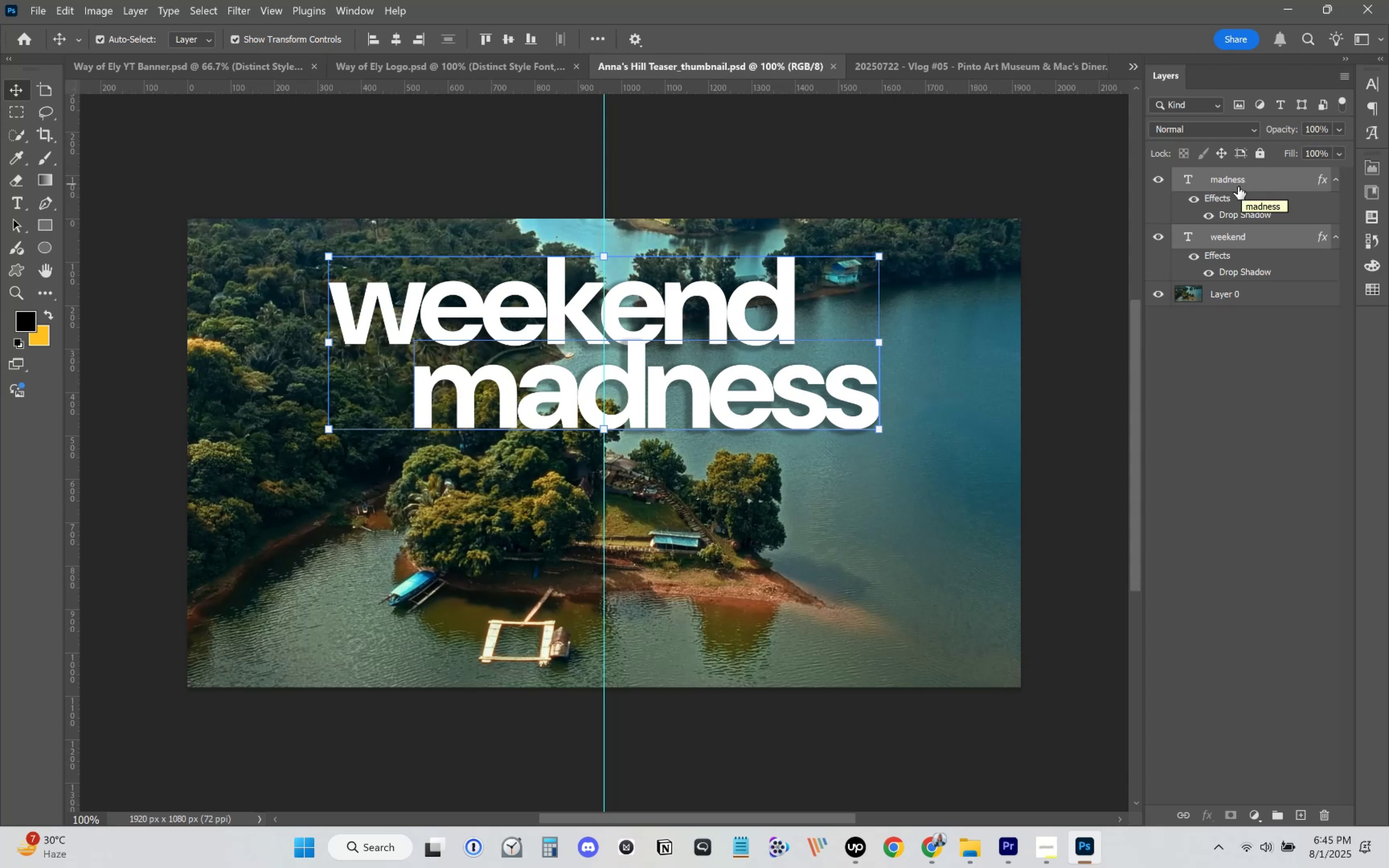 
key(Control+J)
 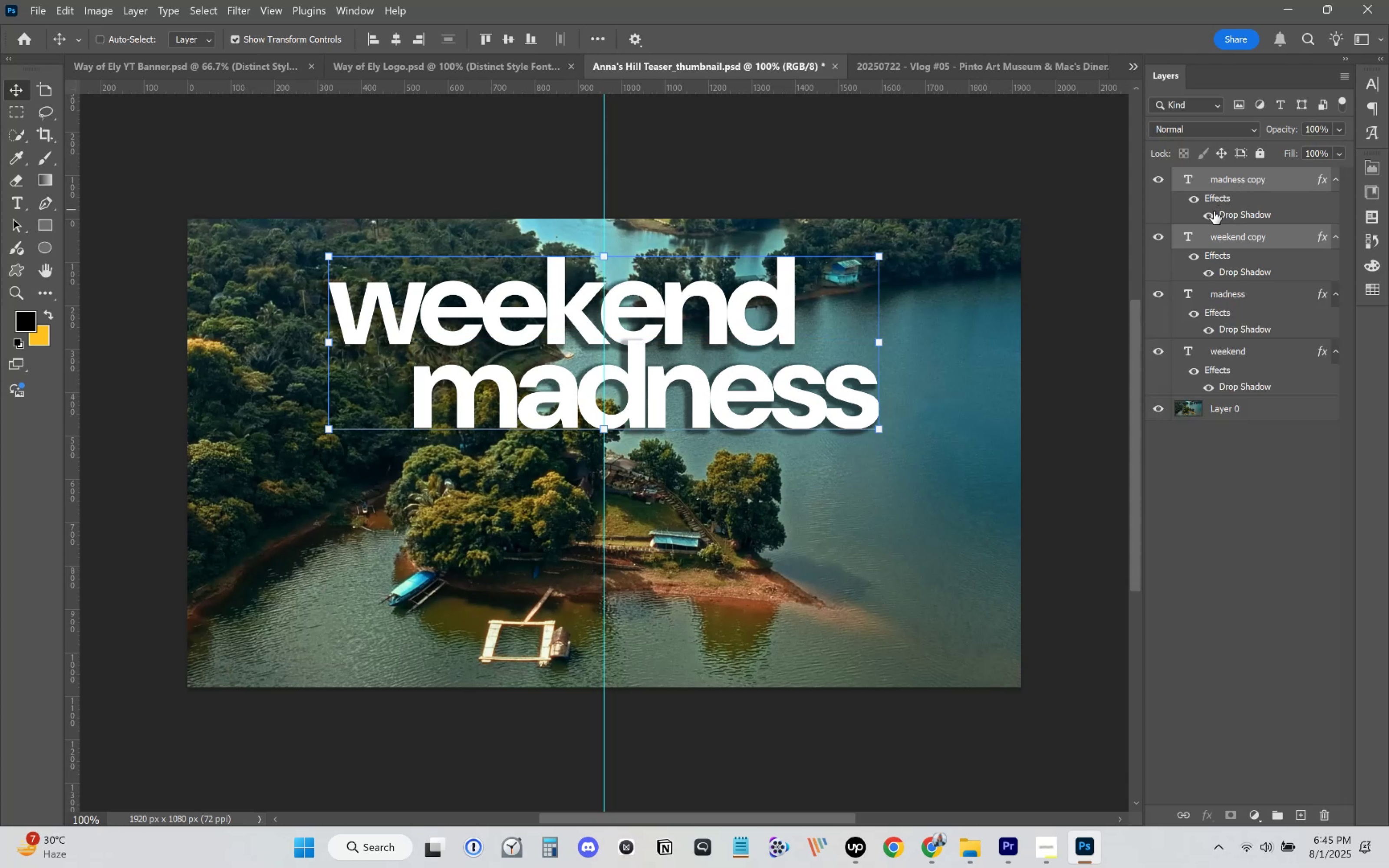 
key(Control+E)
 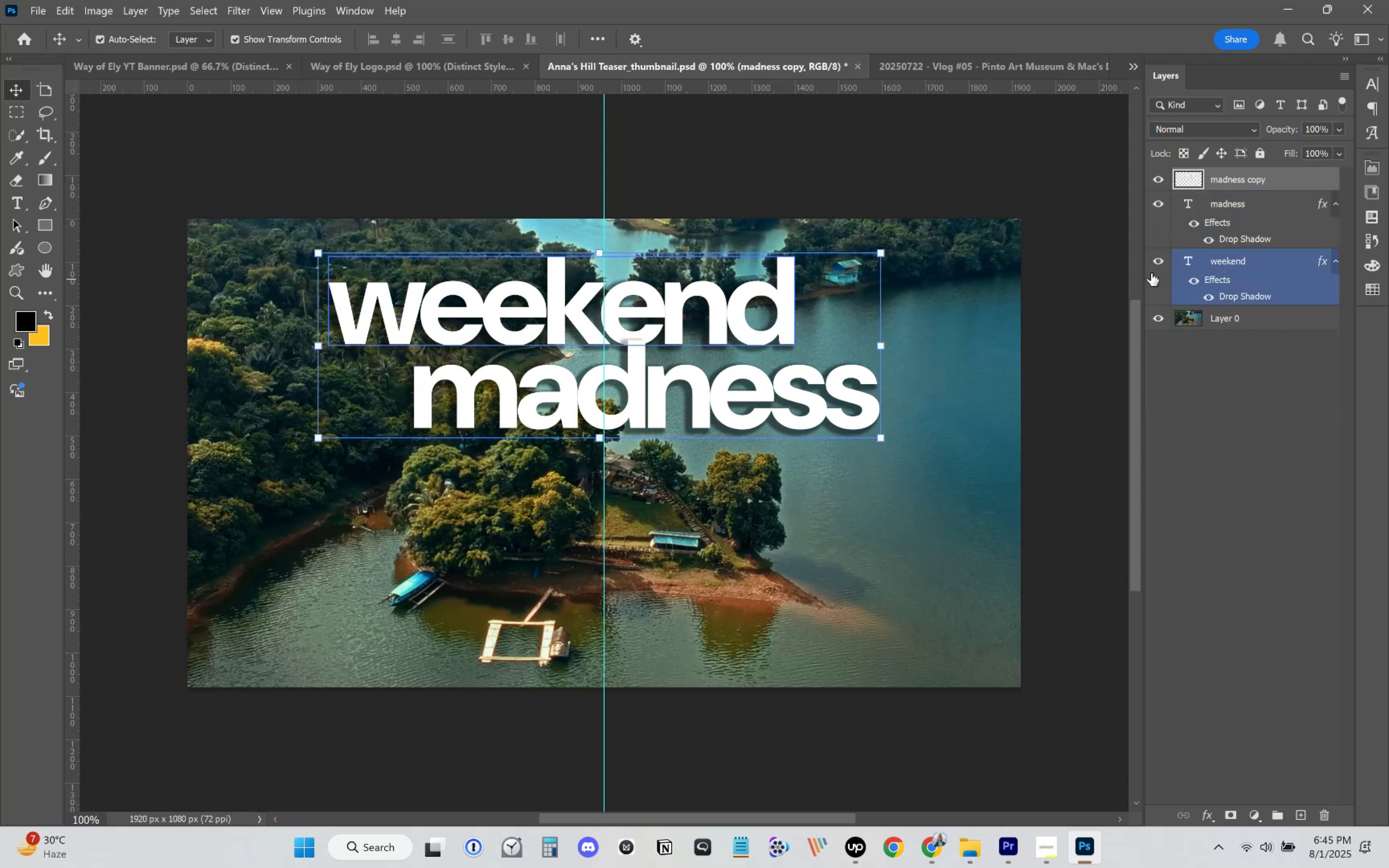 
left_click([1158, 263])
 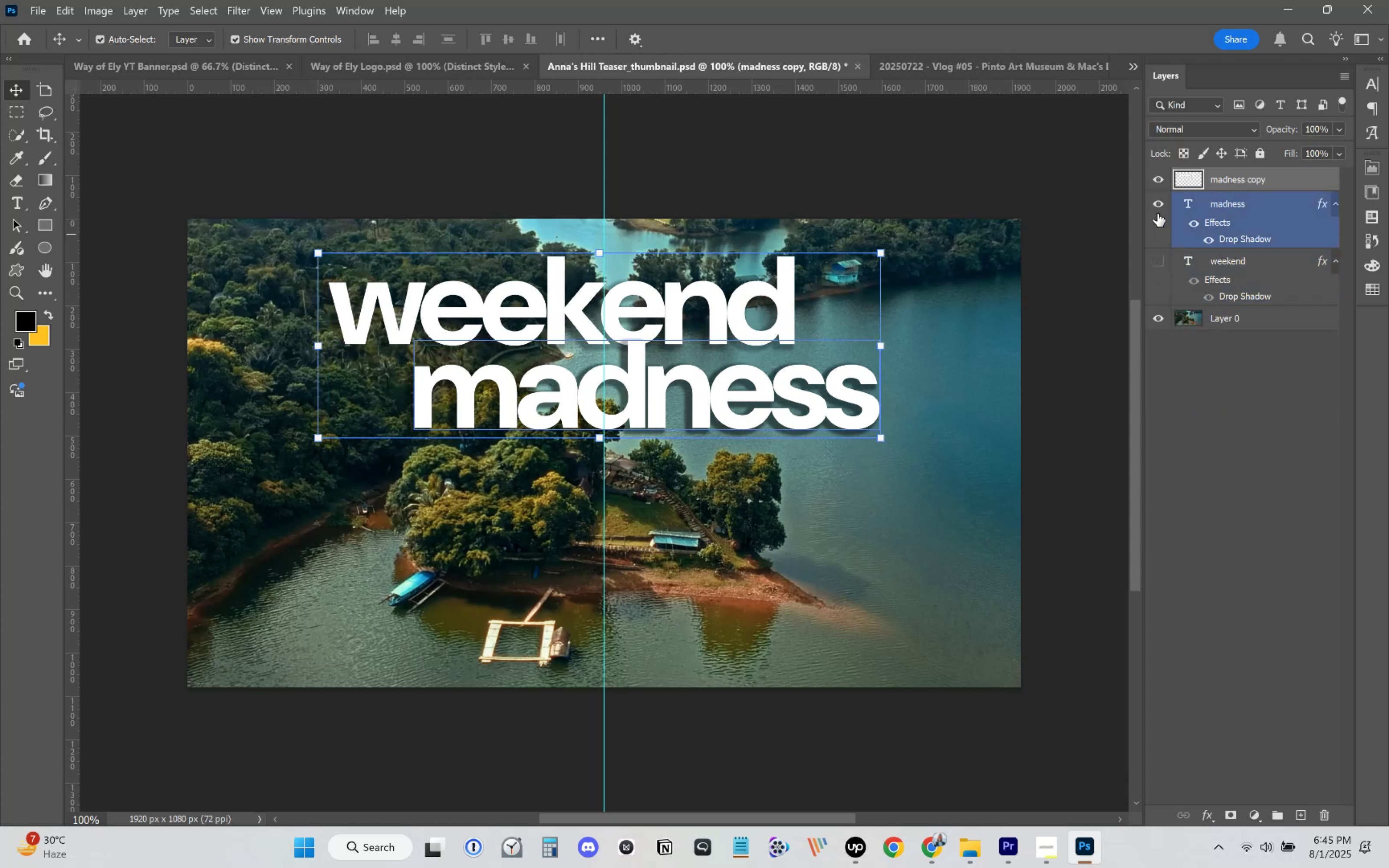 
left_click([1157, 210])
 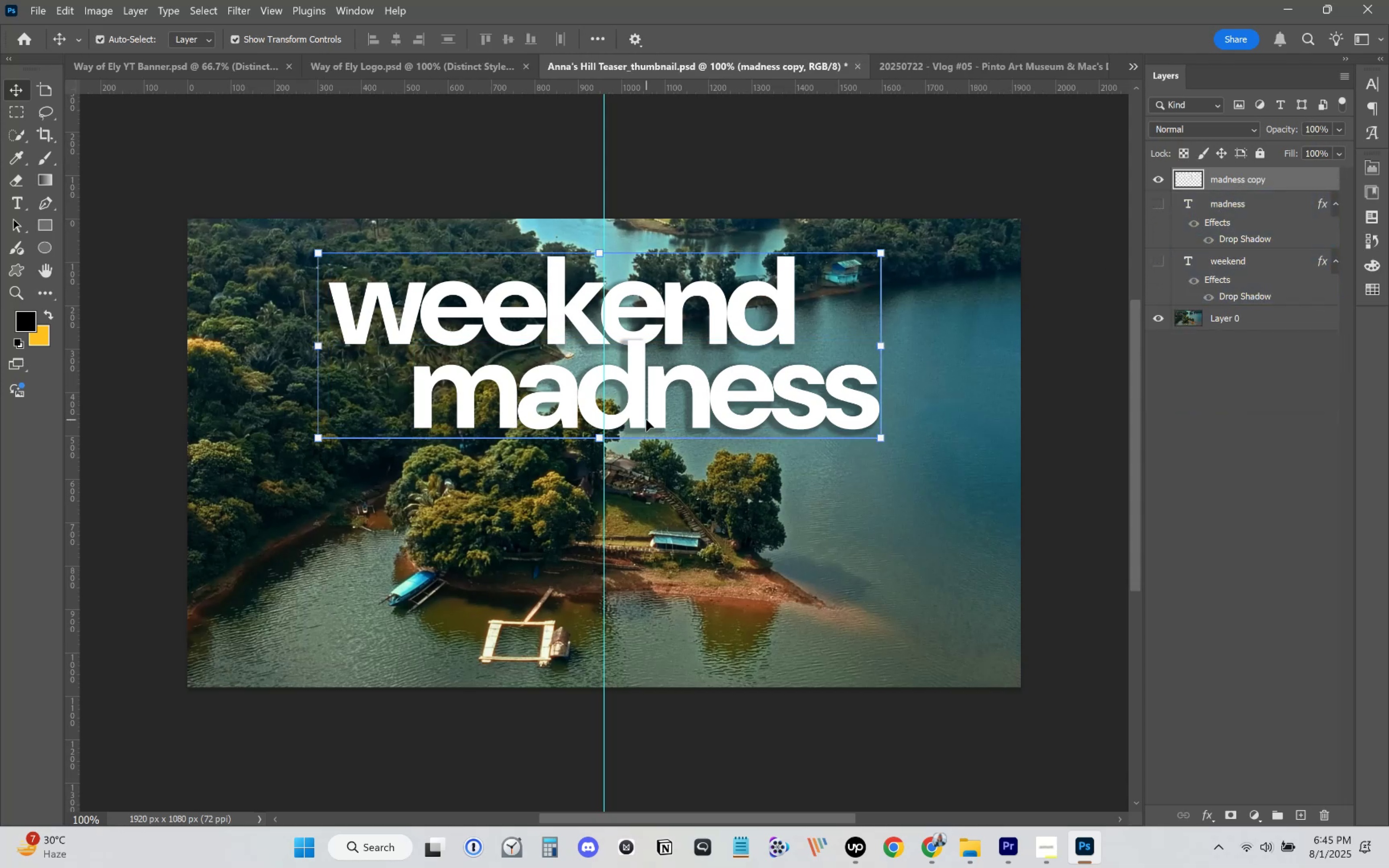 
left_click([1339, 128])
 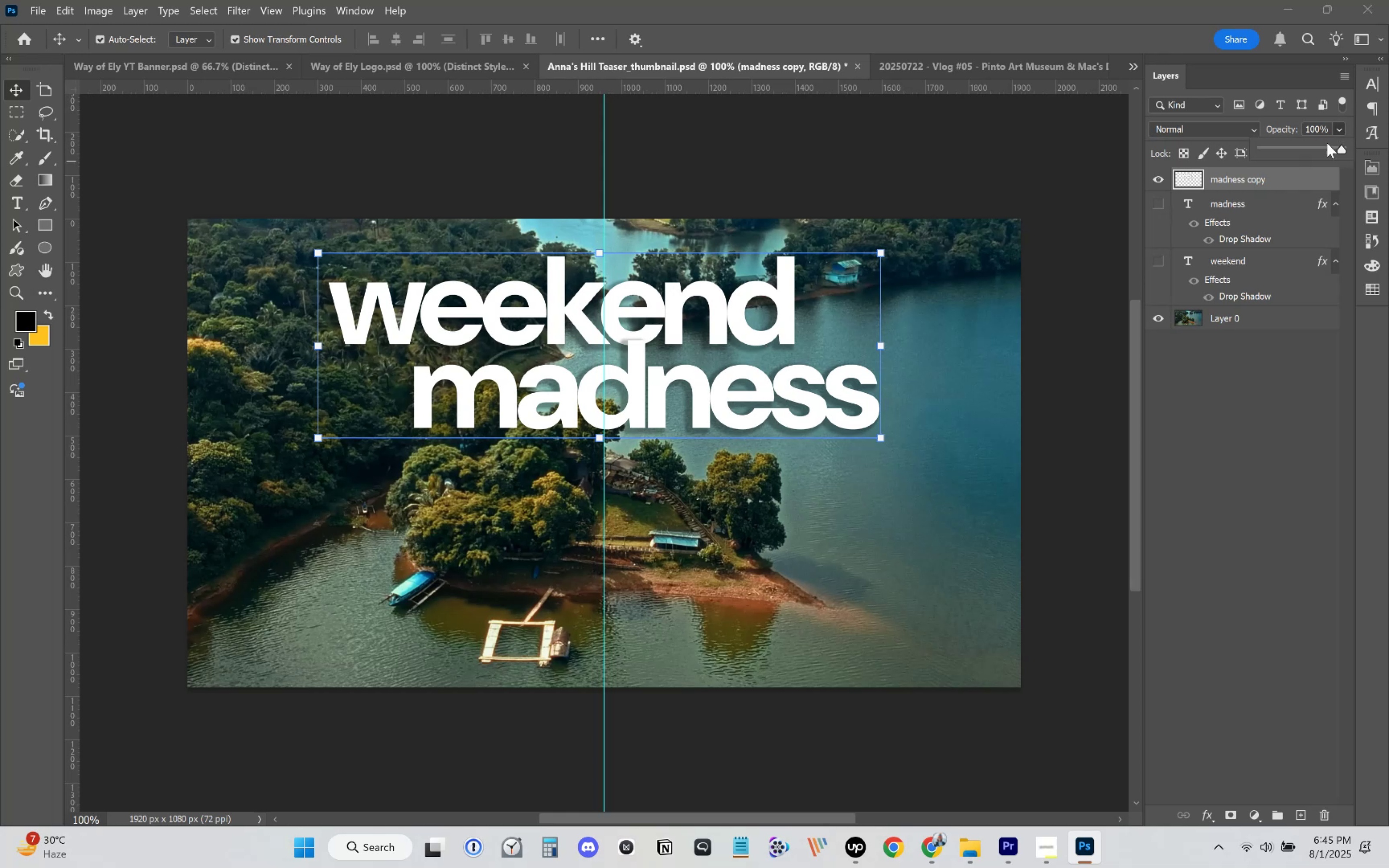 
left_click_drag(start_coordinate=[1325, 145], to_coordinate=[1307, 153])
 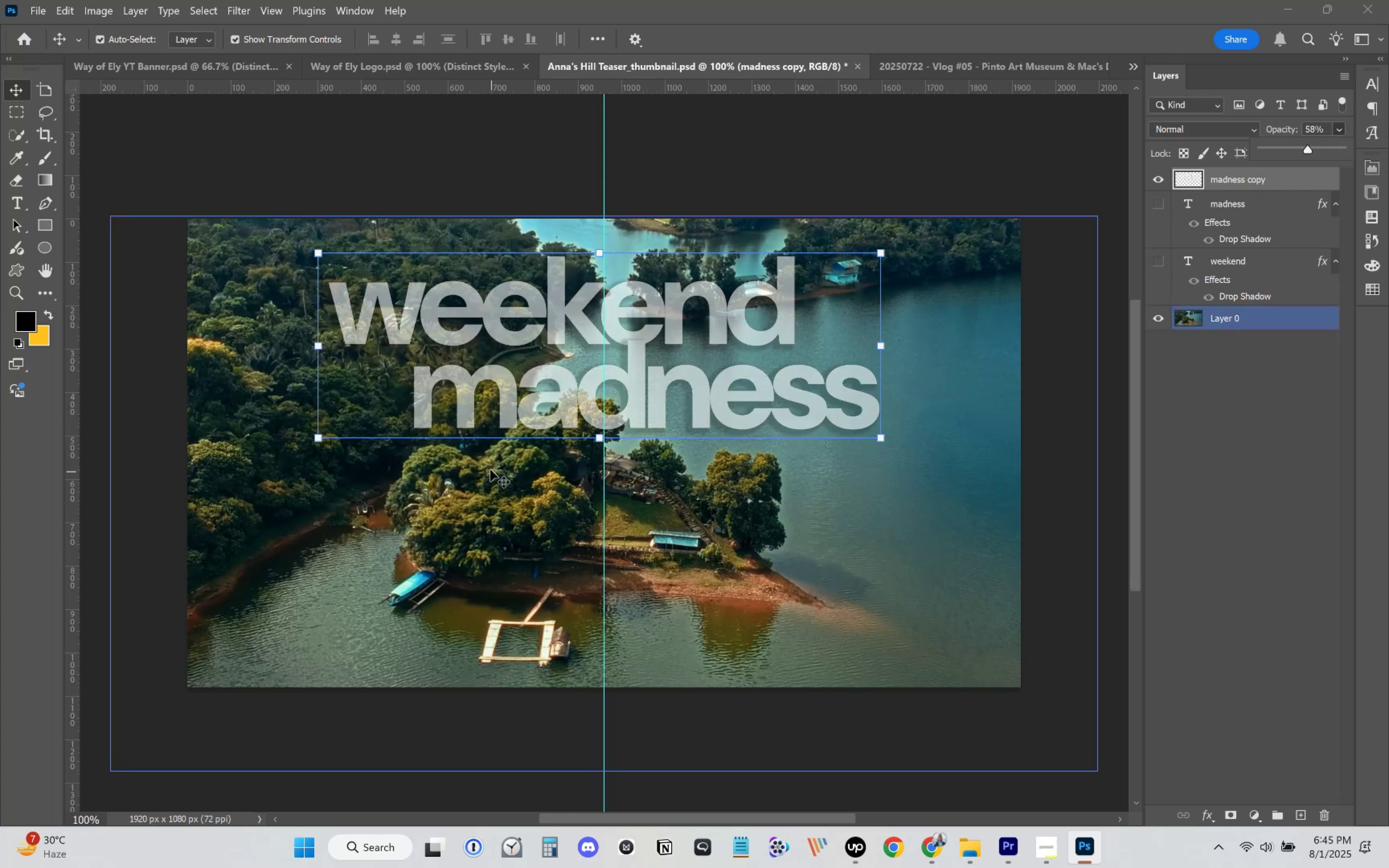 
key(E)
 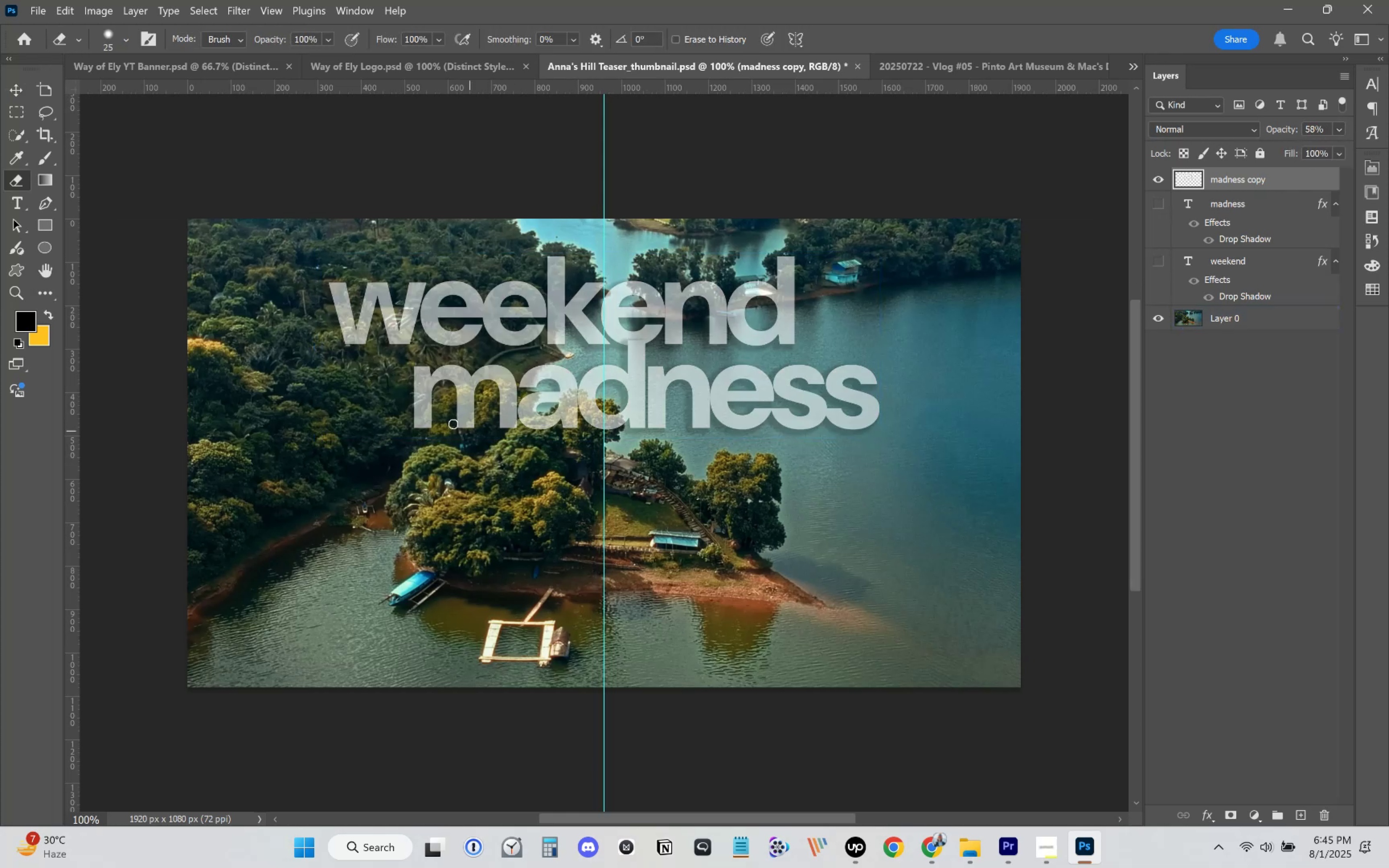 
key(Control+Equal)
 